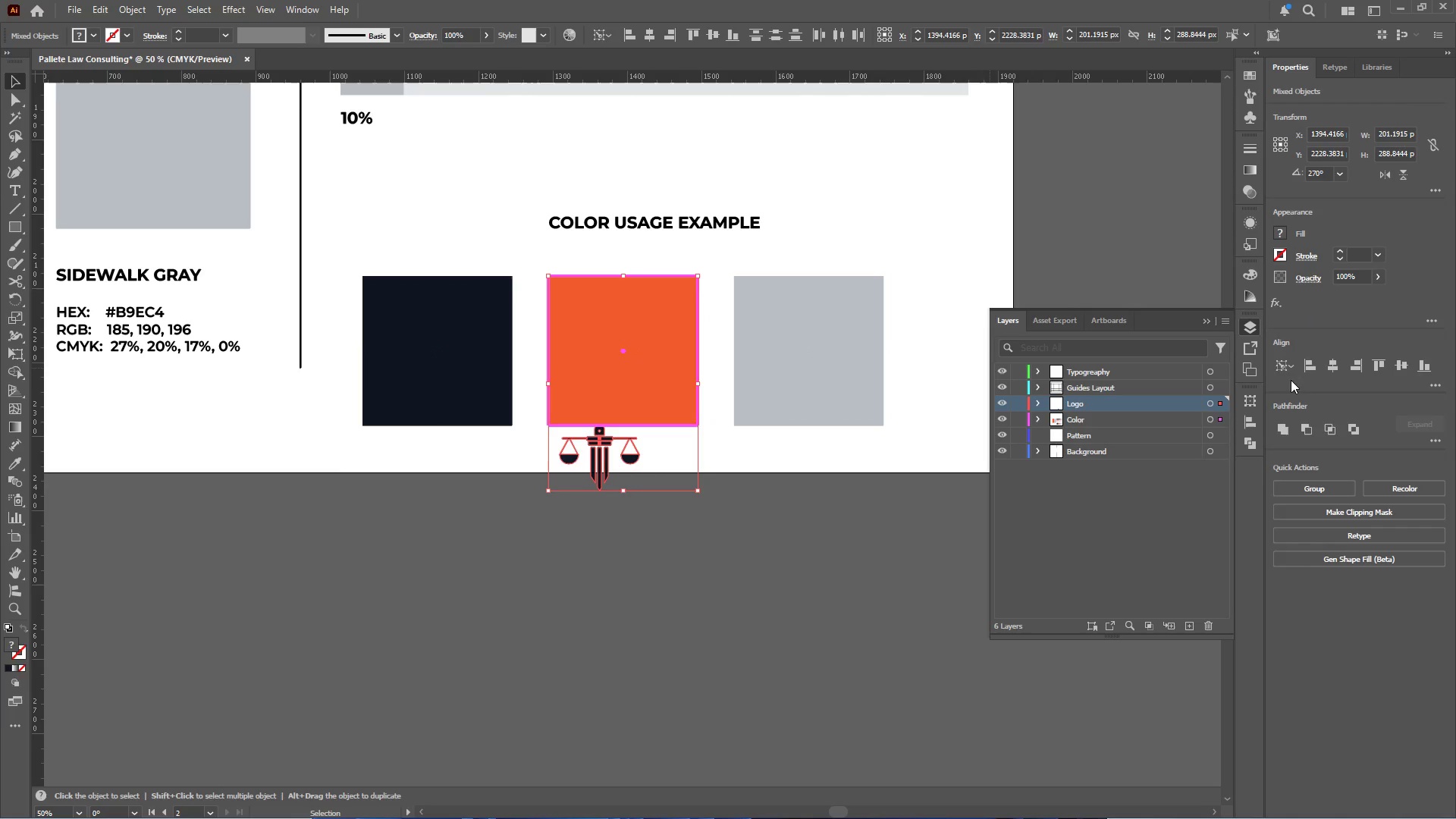 
left_click([1329, 362])
 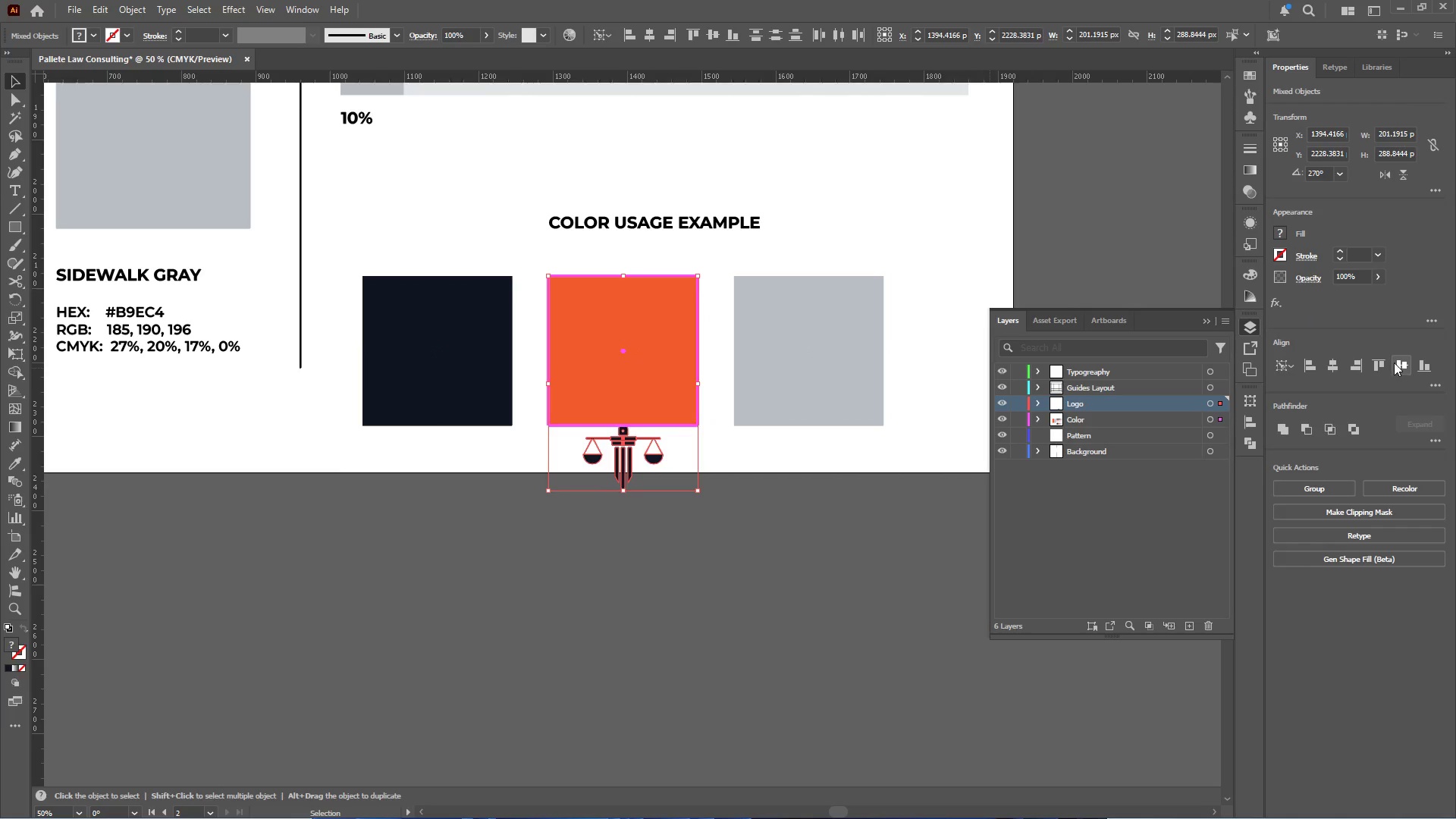 
left_click([1395, 362])
 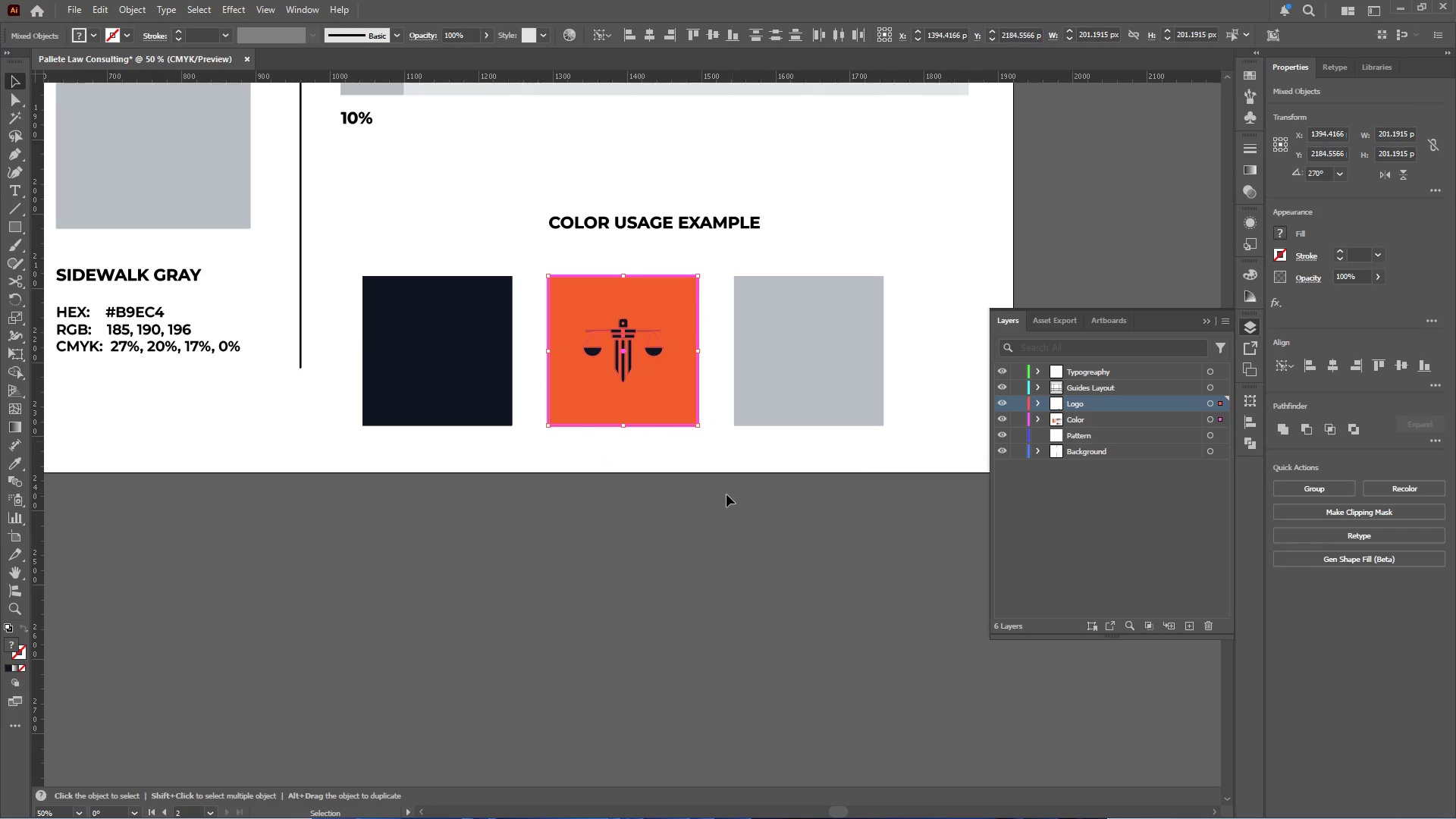 
left_click([723, 495])
 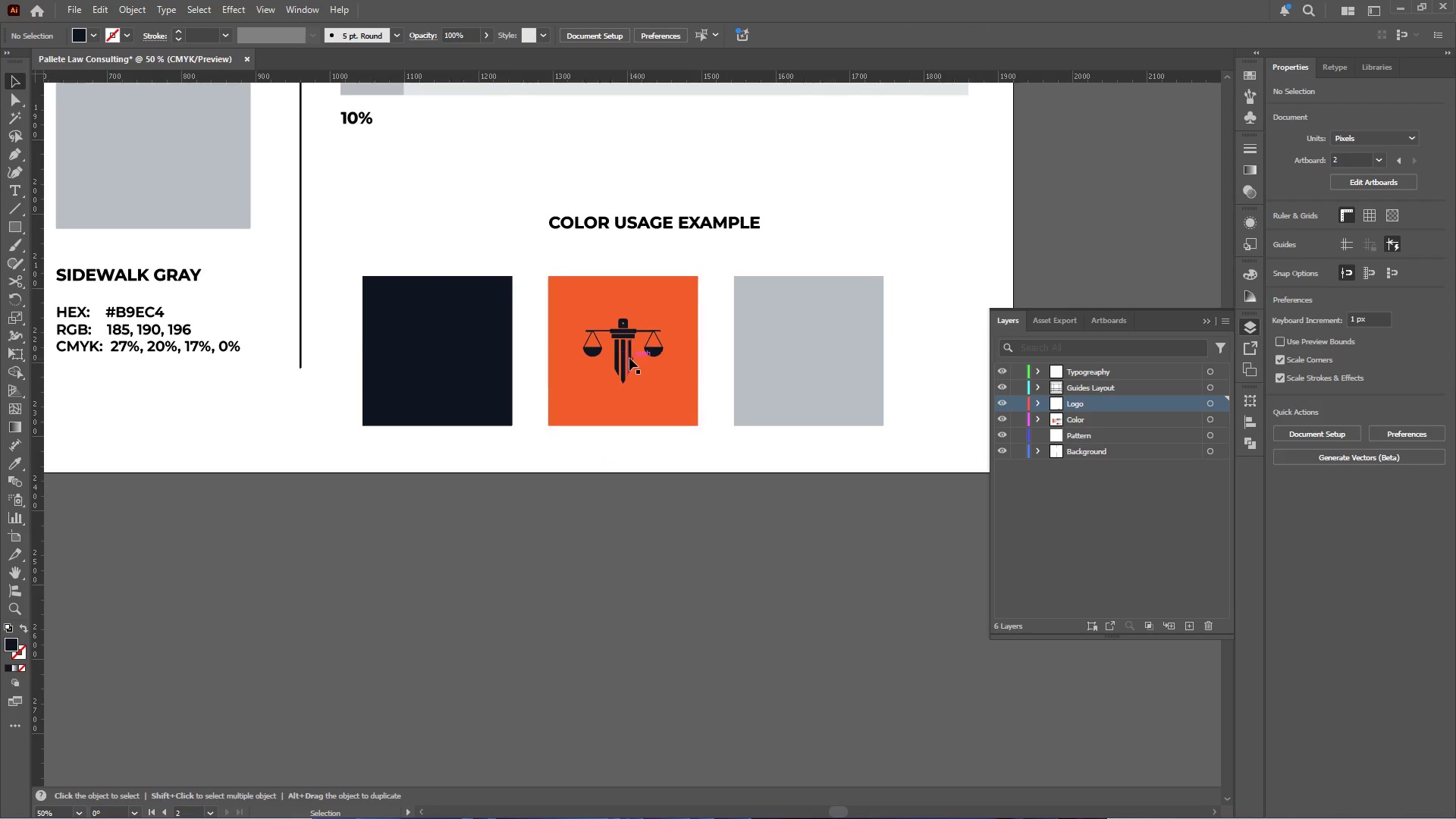 
left_click_drag(start_coordinate=[626, 356], to_coordinate=[785, 362])
 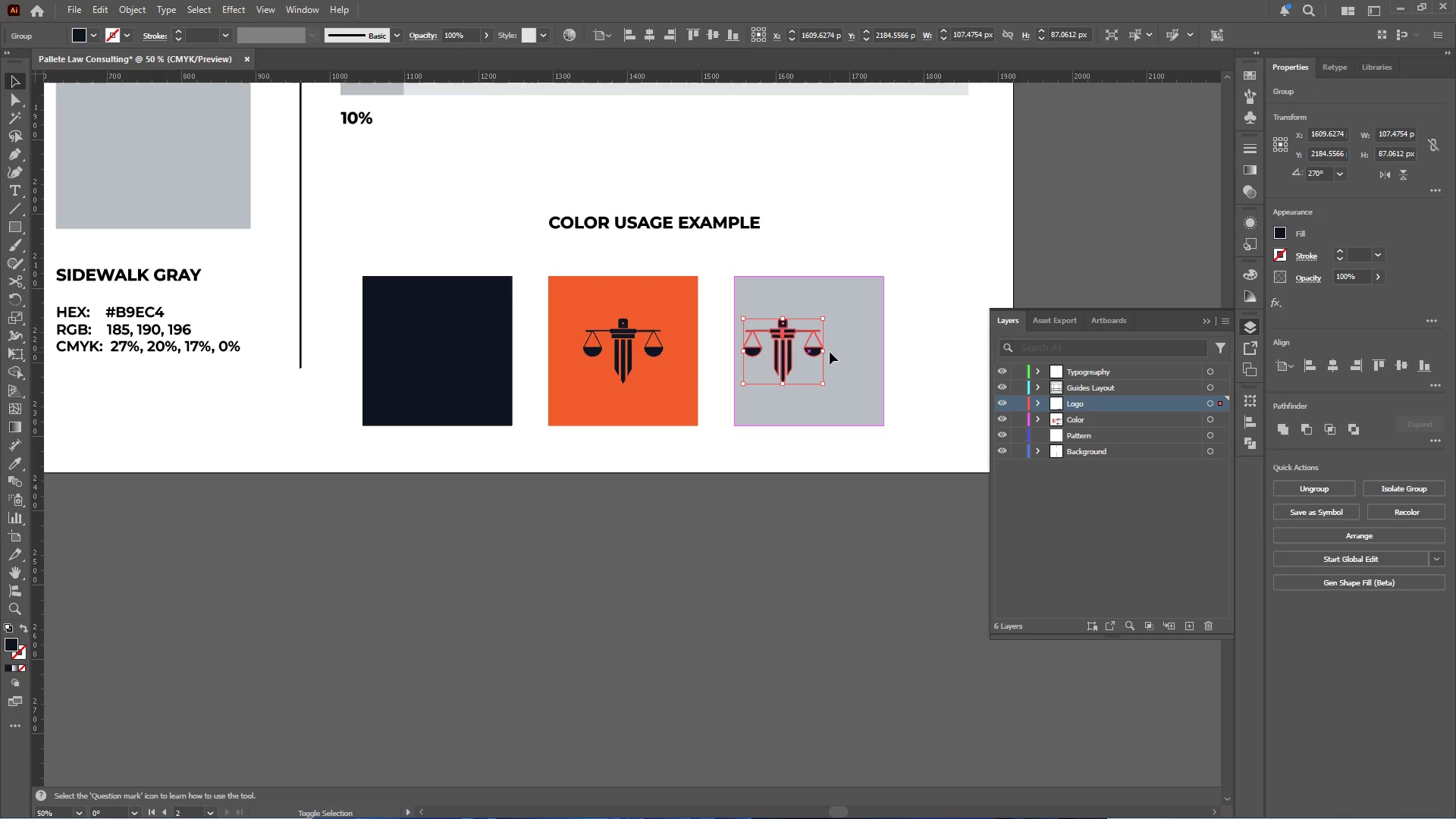 
hold_key(key=AltLeft, duration=0.75)
 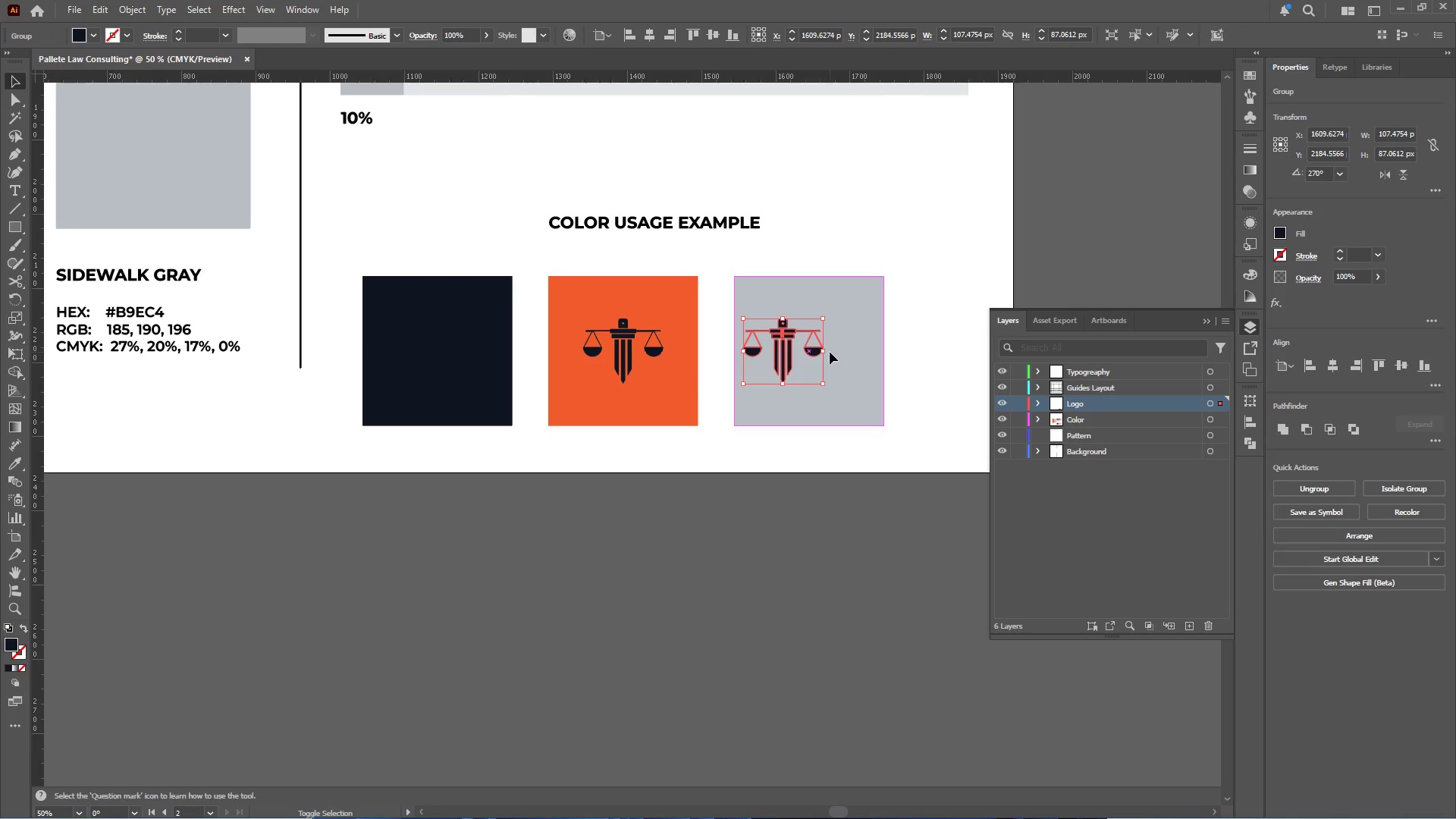 
hold_key(key=ShiftLeft, duration=0.56)
 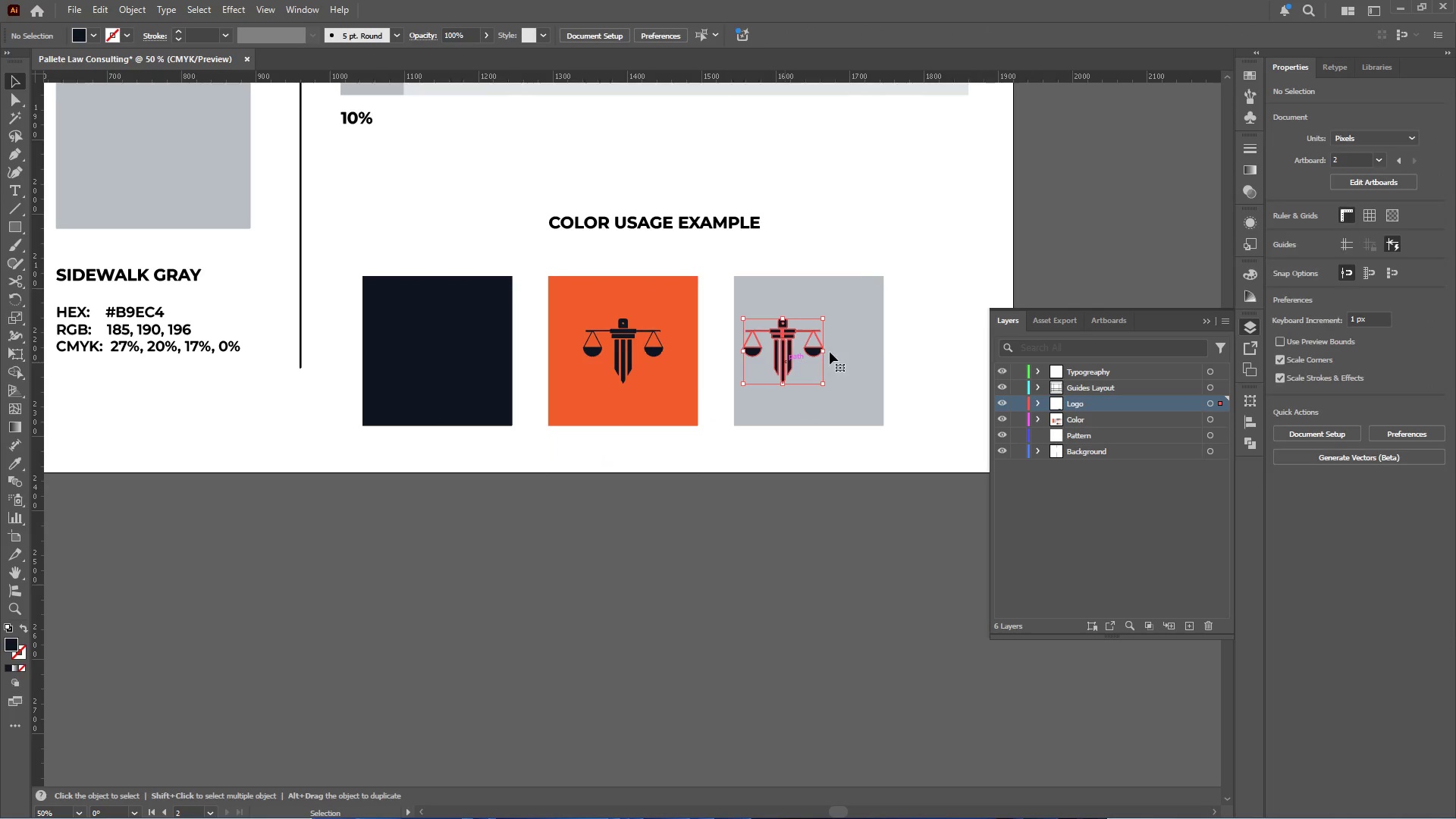 
hold_key(key=ShiftLeft, duration=0.41)
left_click([830, 352])
 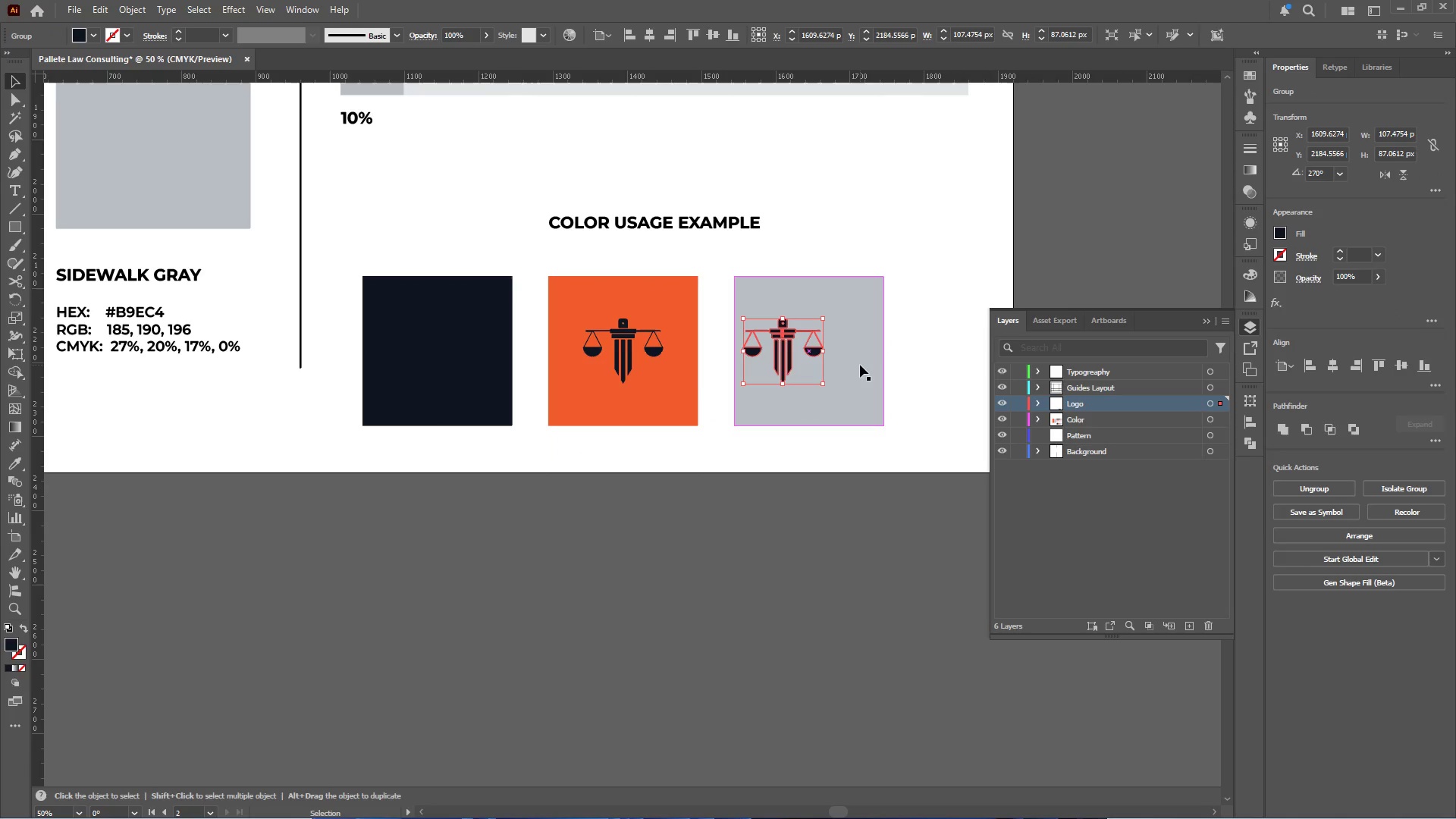 
left_click([860, 365])
 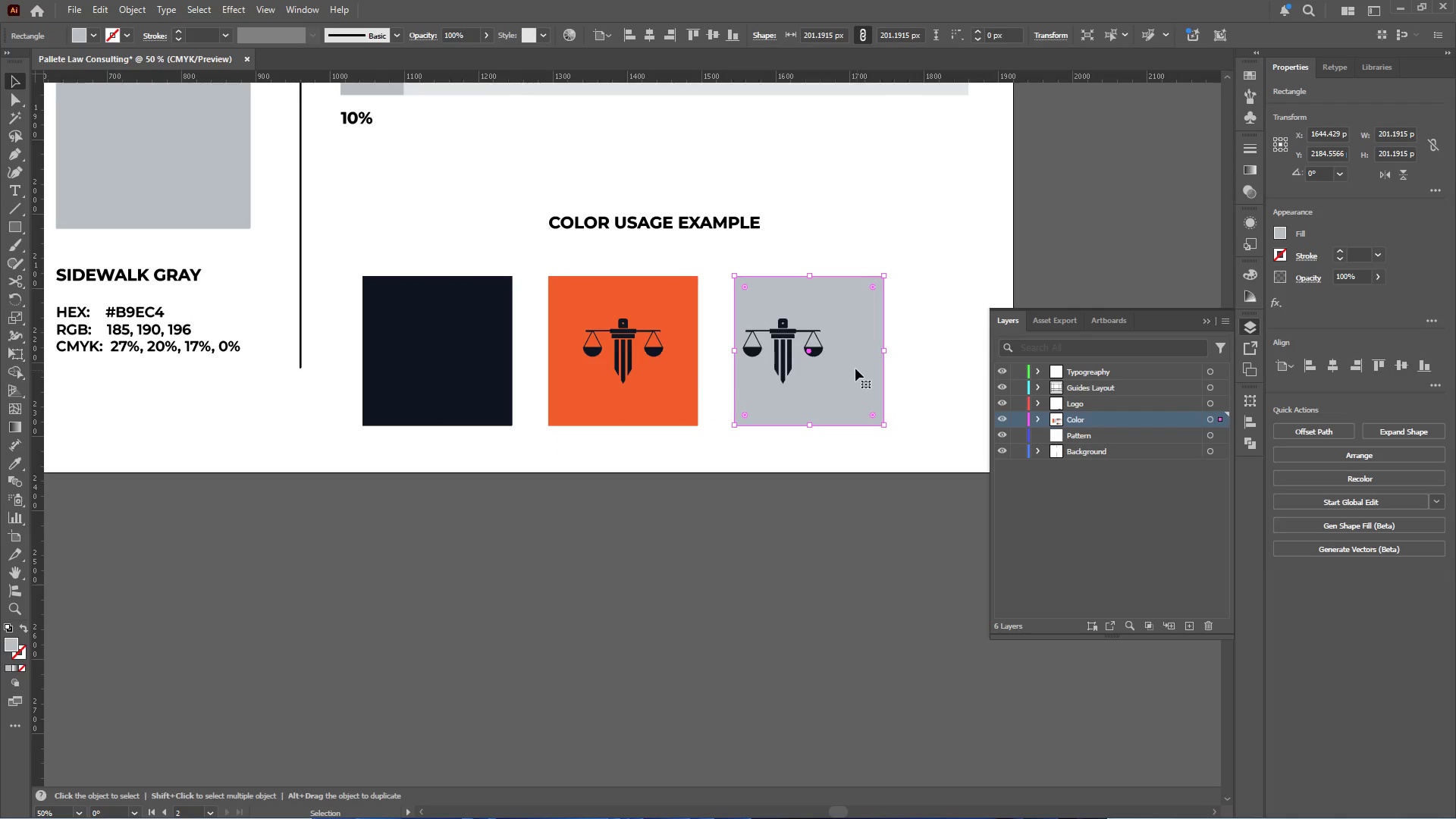 
hold_key(key=ShiftLeft, duration=0.41)
left_click([821, 350])
 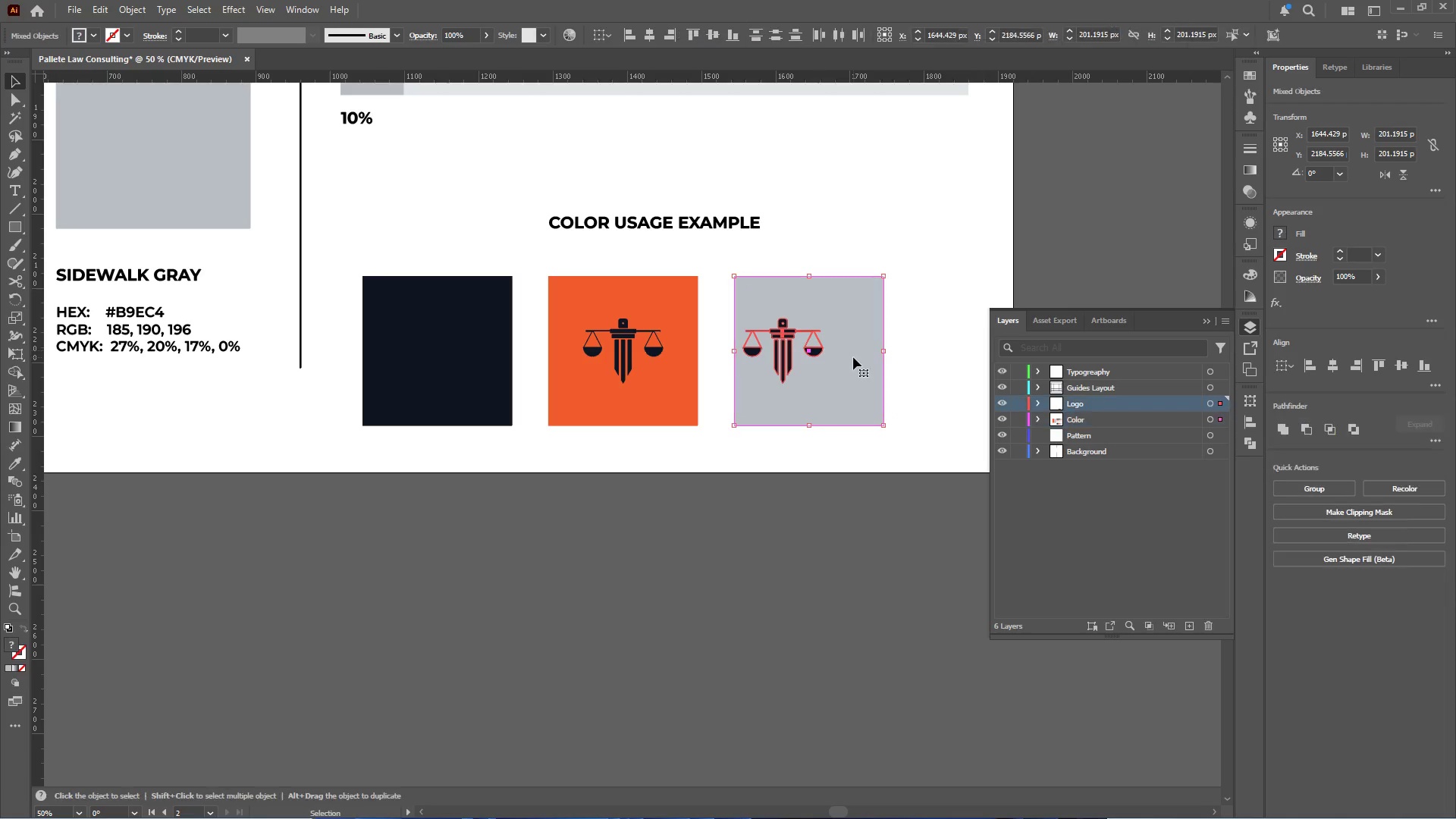 
double_click([853, 357])
 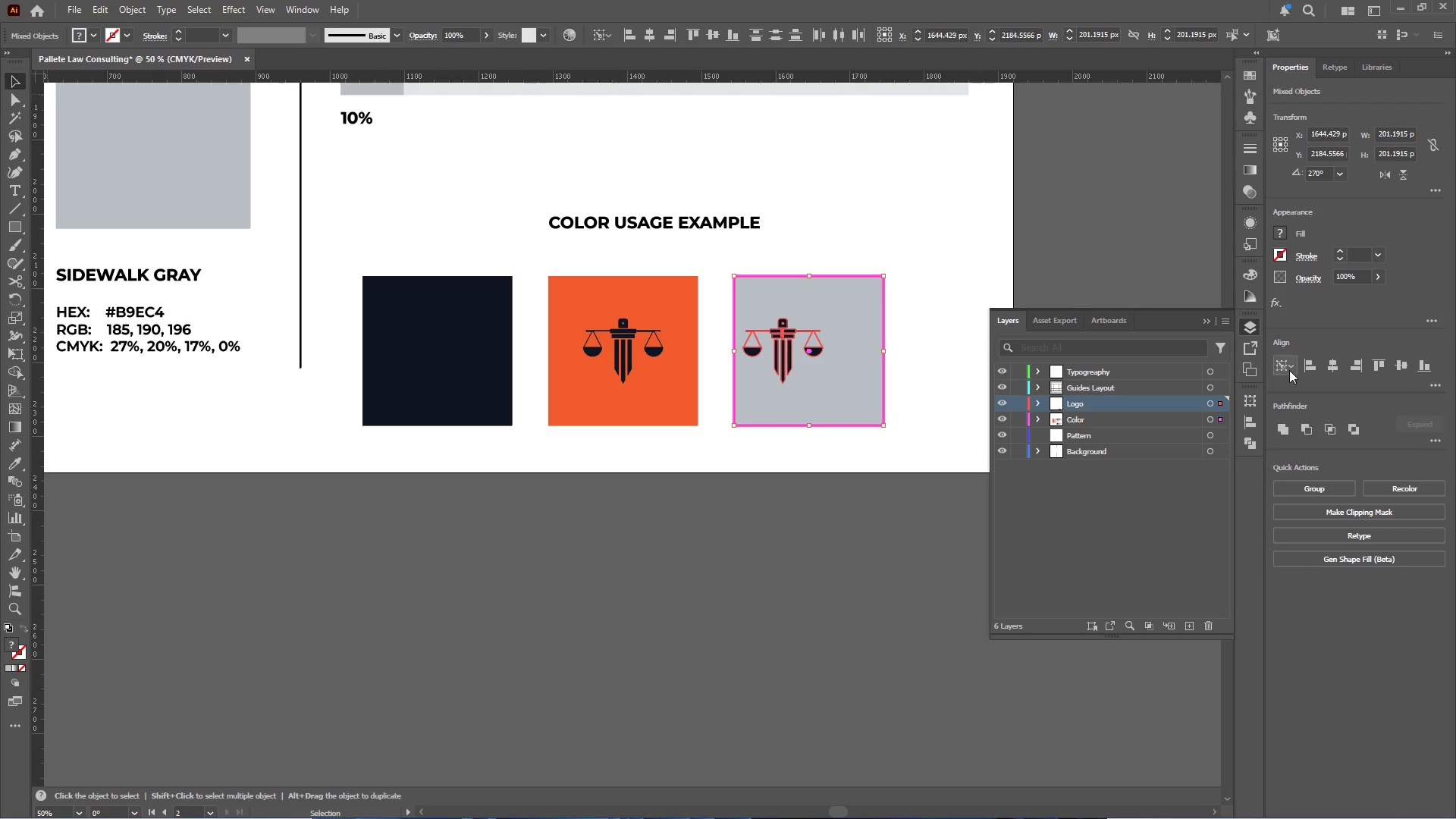 
left_click([1329, 366])
 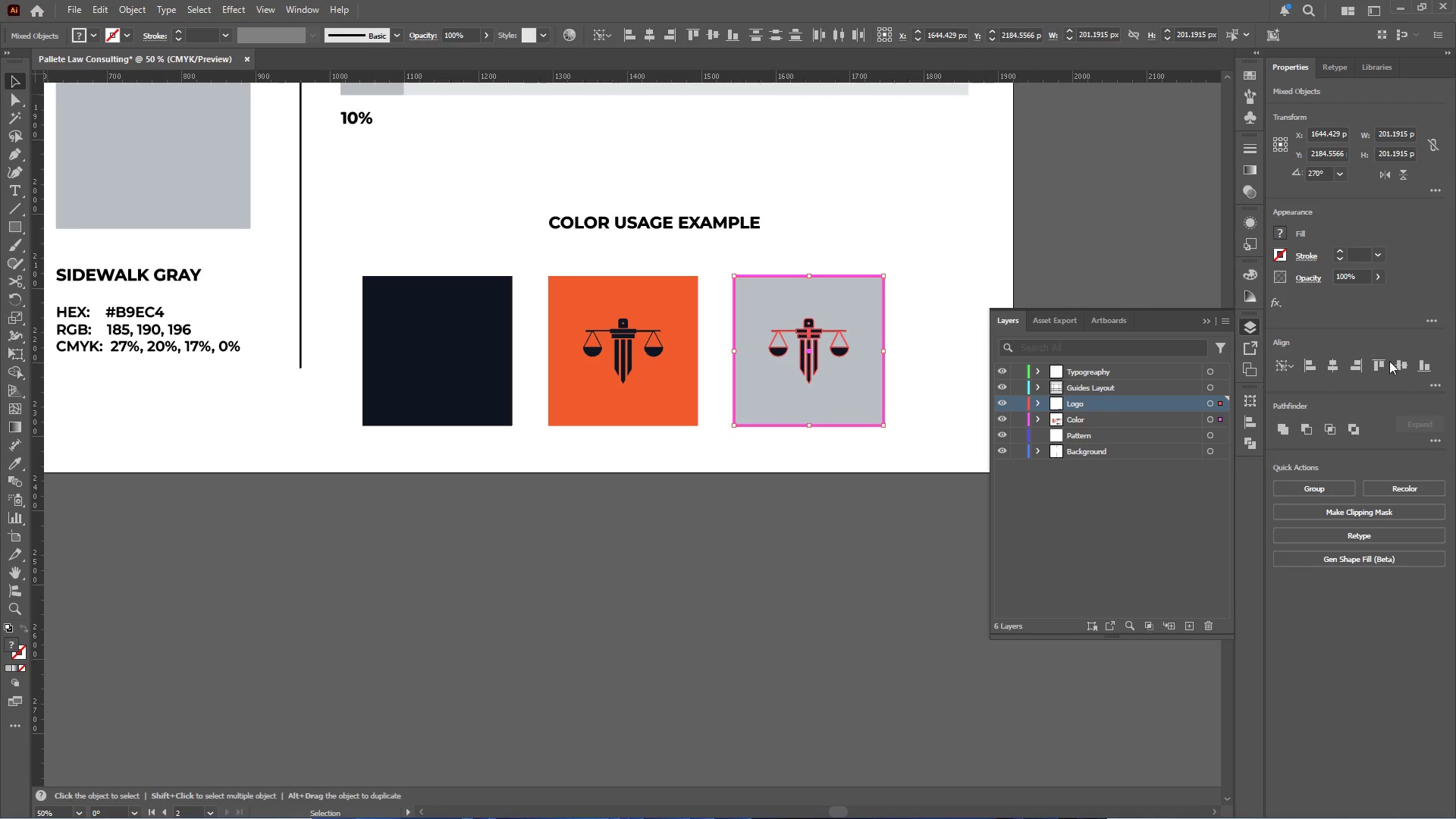 
left_click([1404, 364])
 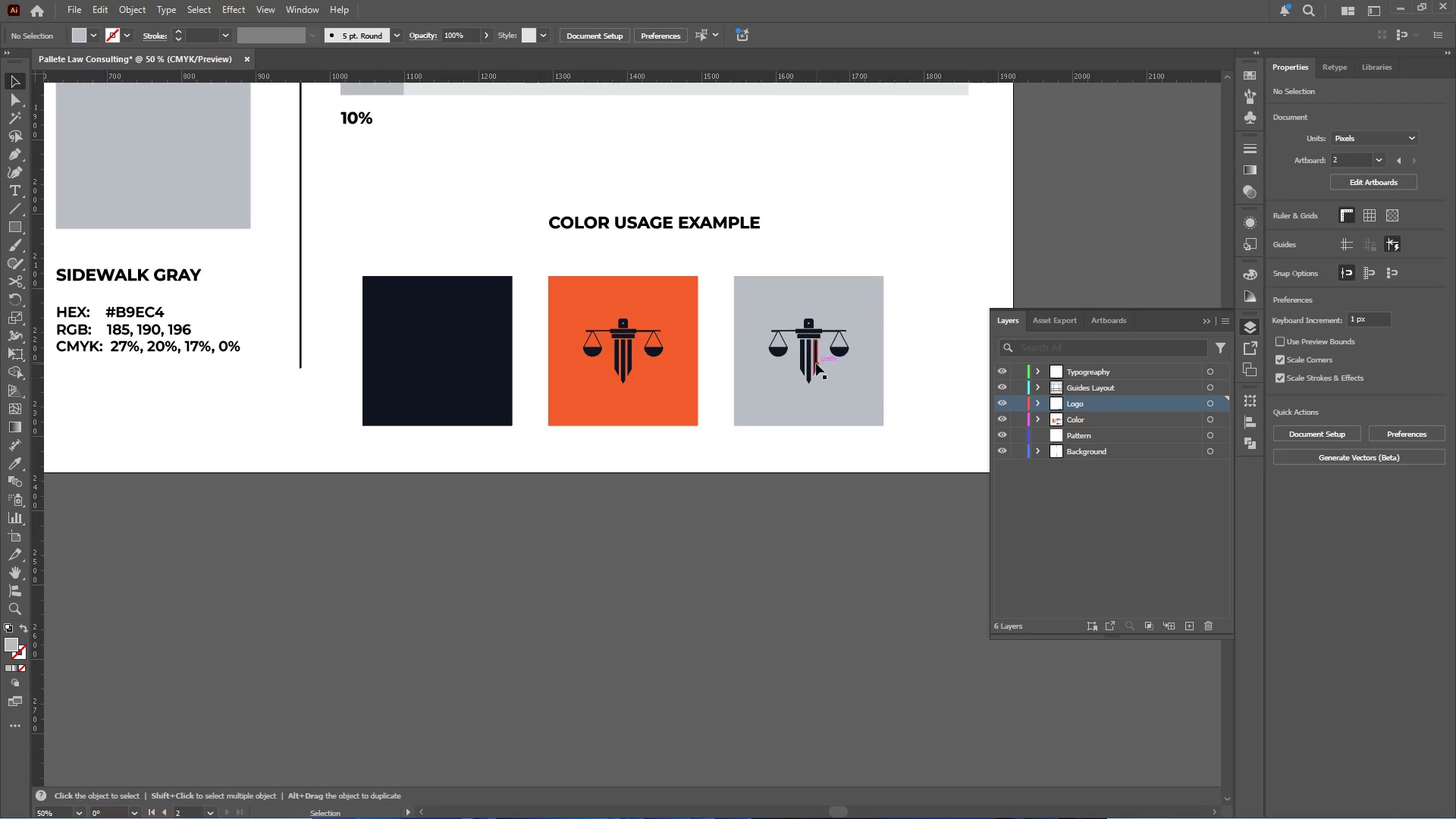 
left_click_drag(start_coordinate=[812, 361], to_coordinate=[441, 382])
 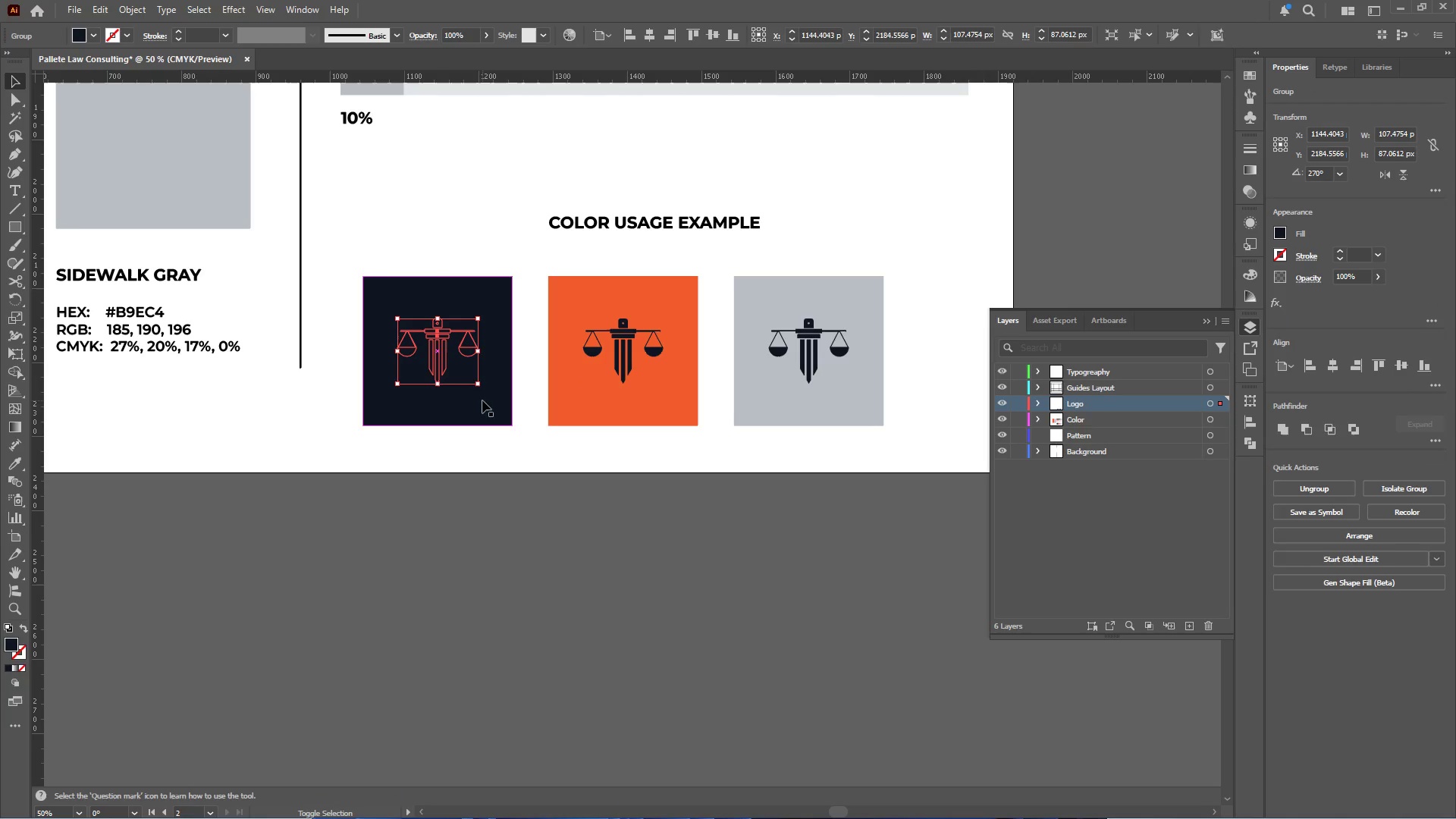 
hold_key(key=AltLeft, duration=0.92)
 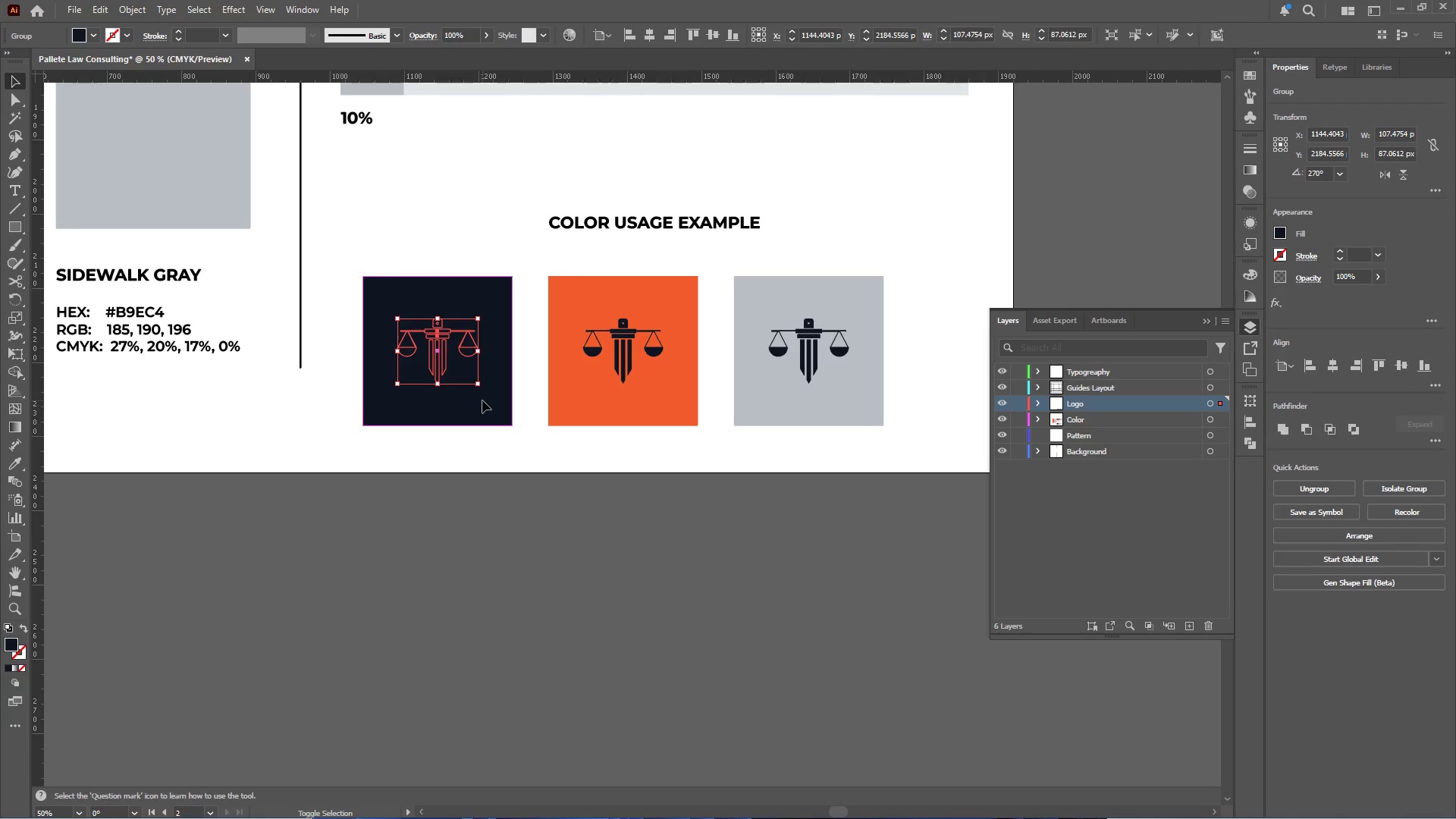 
hold_key(key=ShiftLeft, duration=1.55)
left_click([482, 400])
 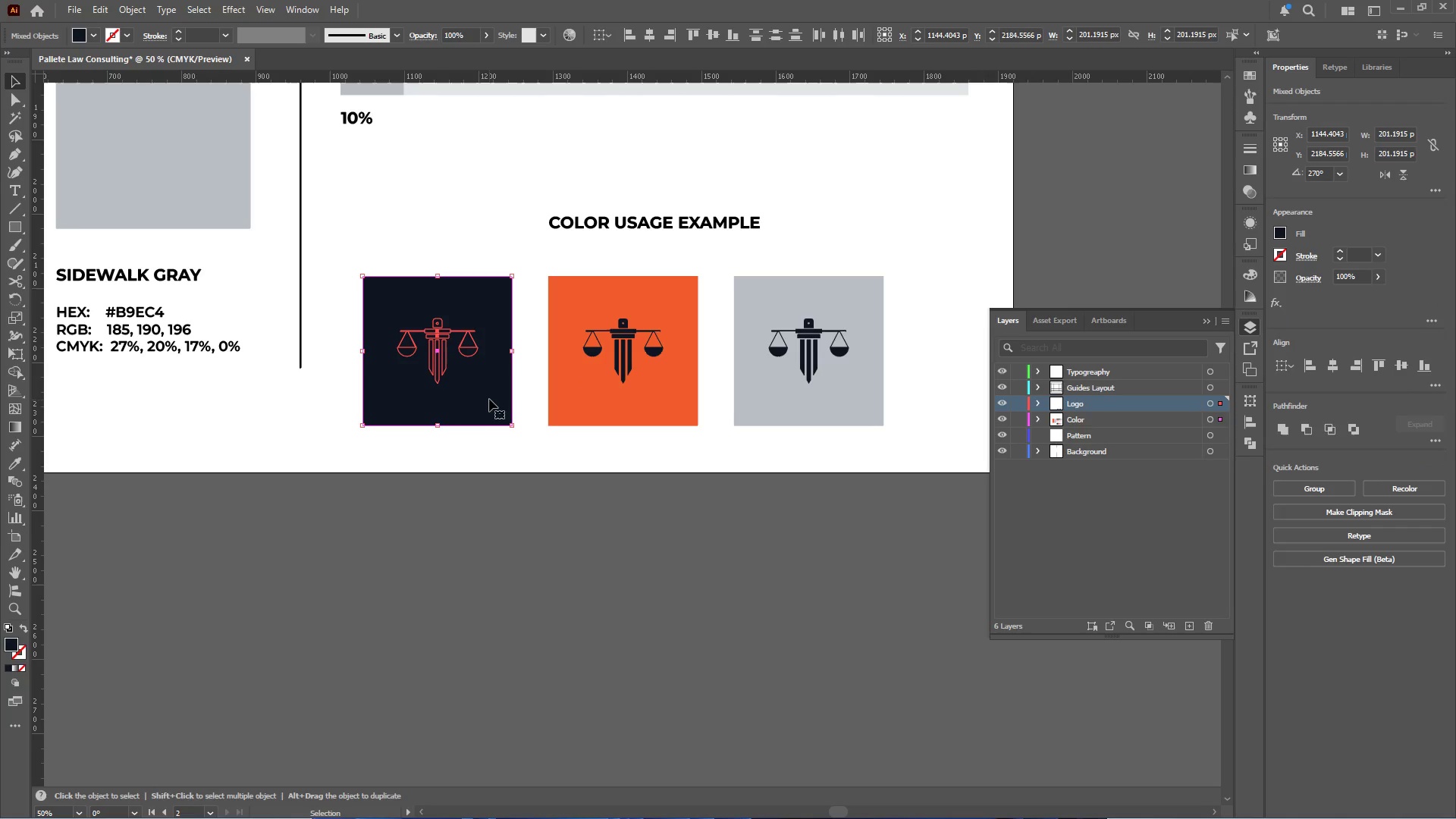 
left_click([489, 398])
 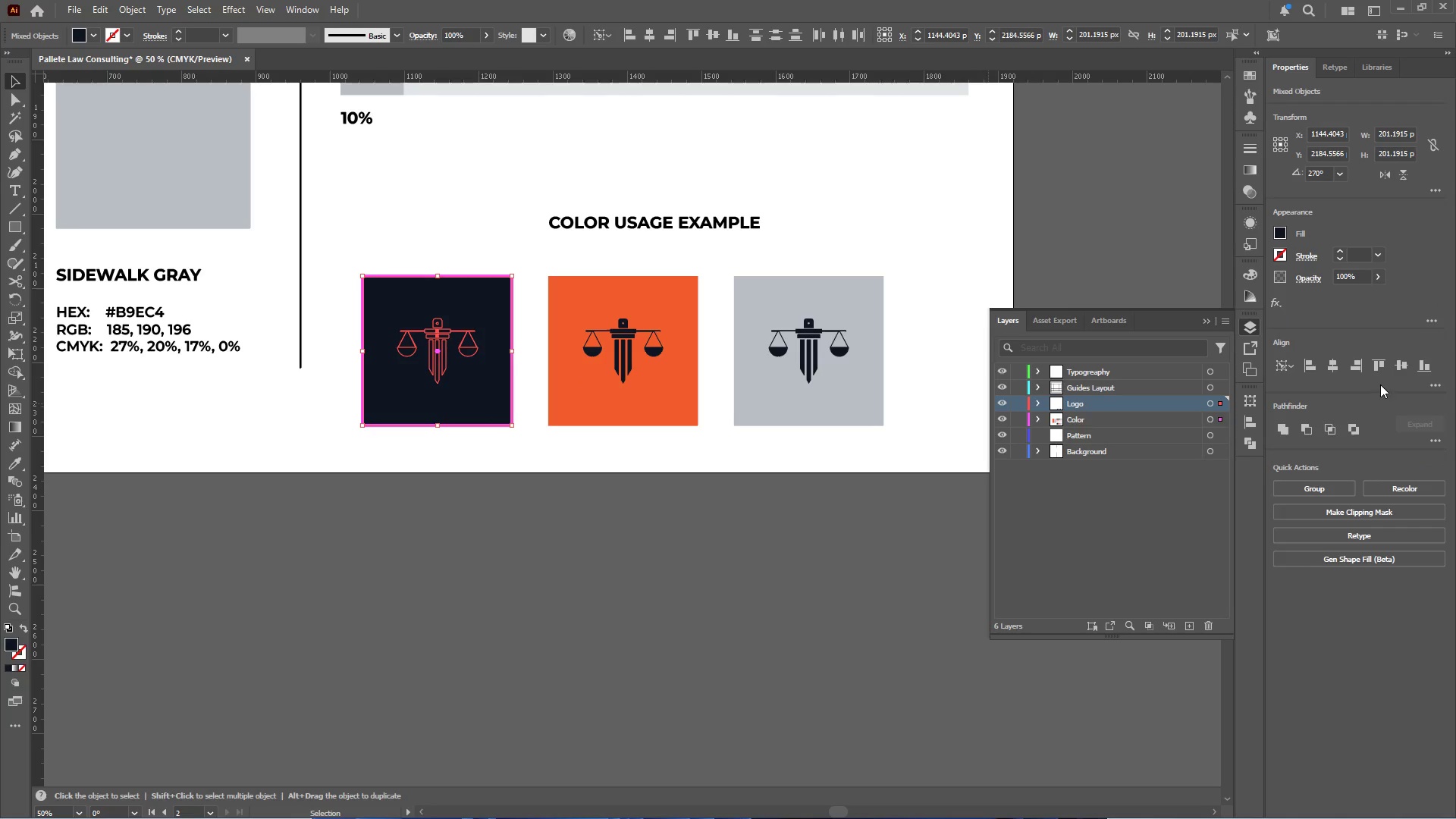 
left_click([1332, 365])
 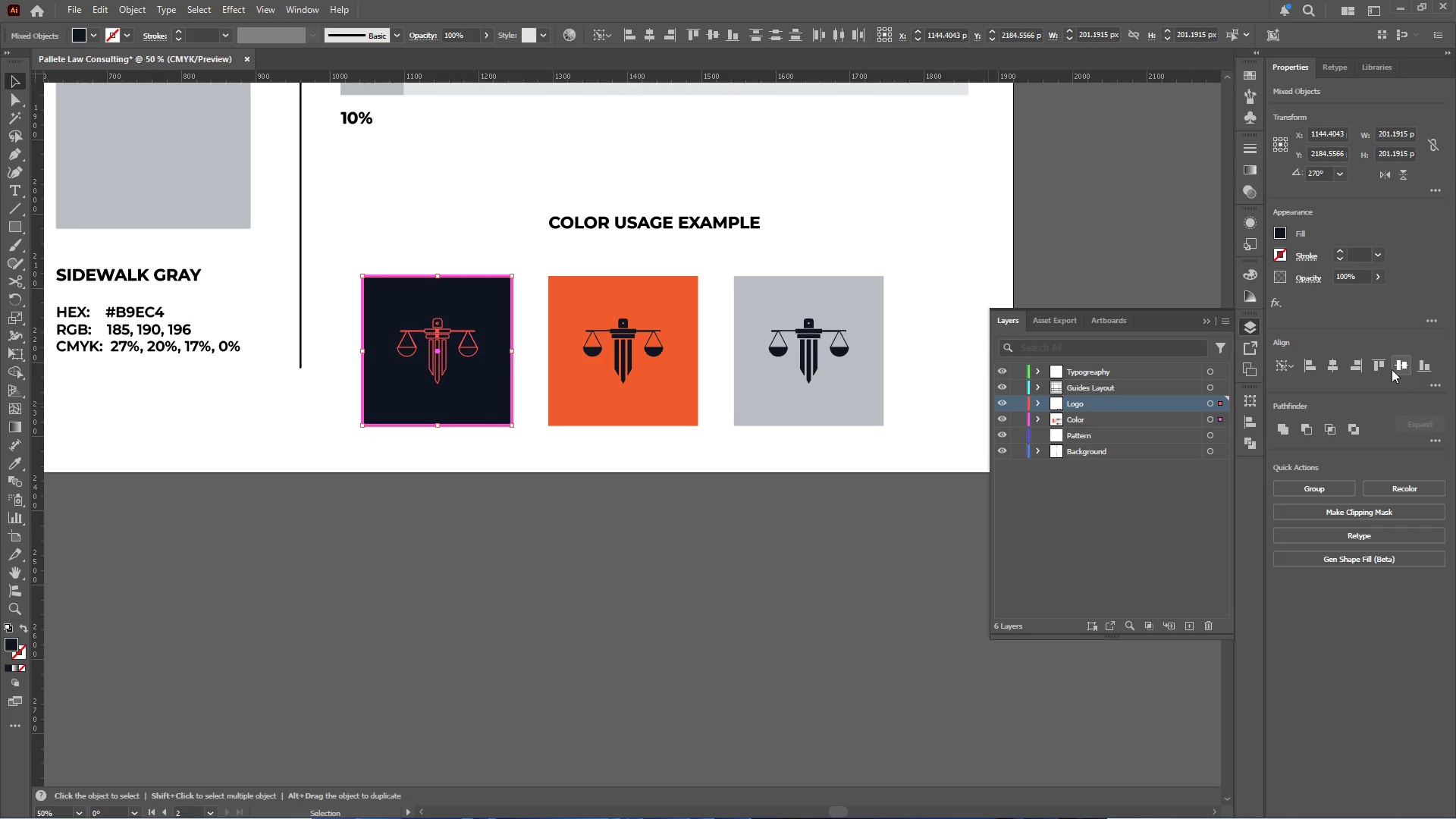 
double_click([746, 588])
 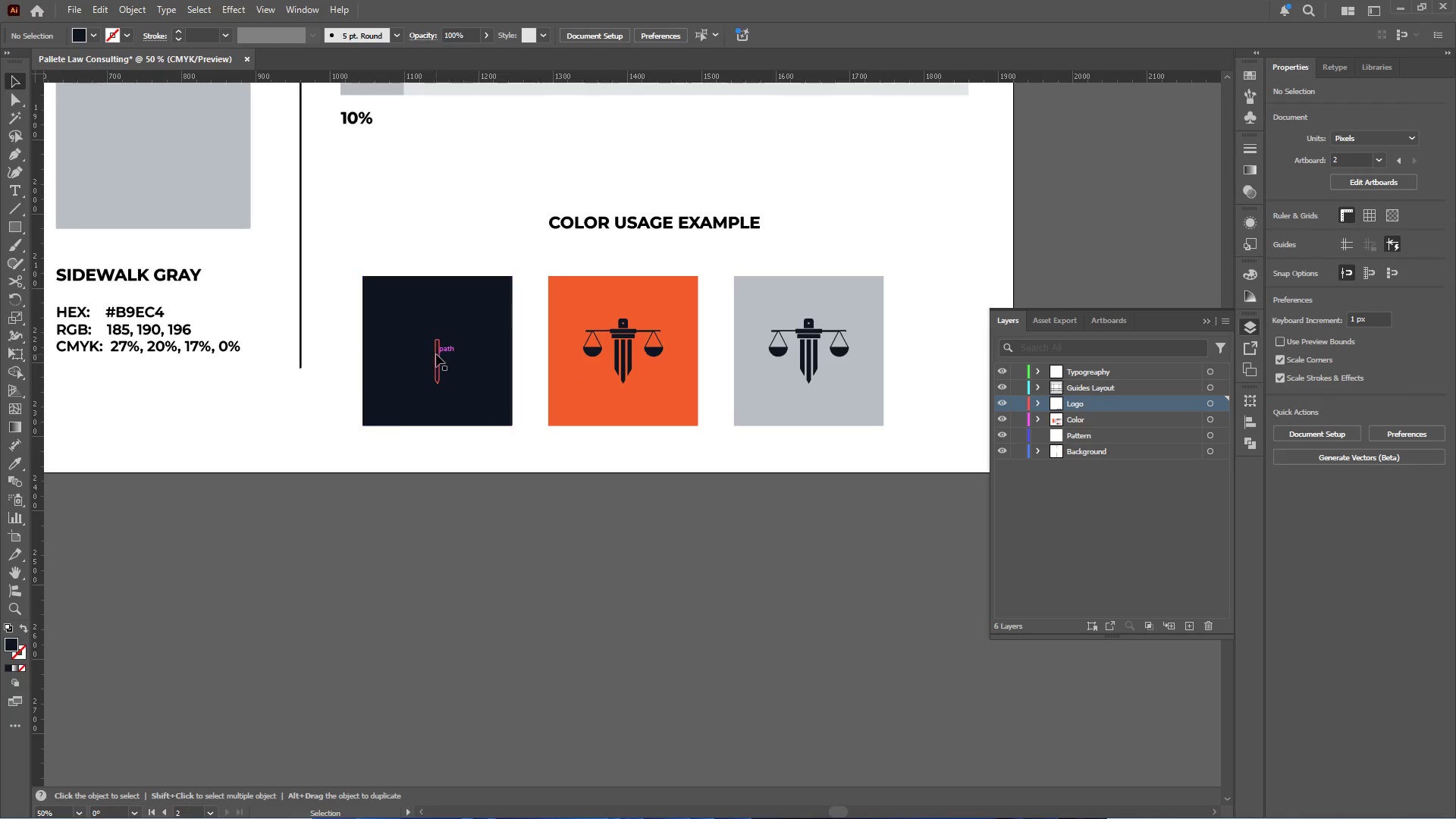 
left_click([437, 353])
 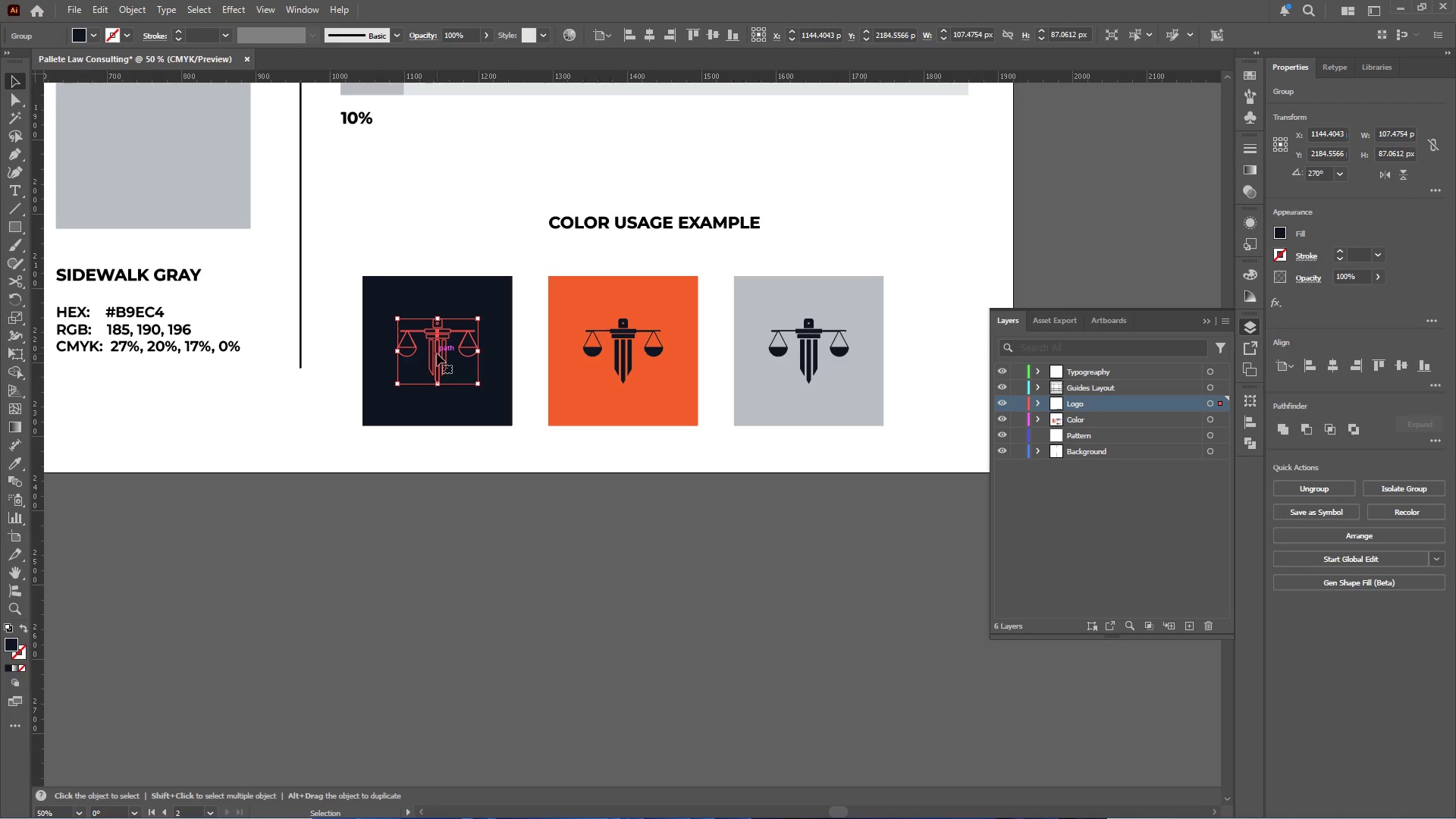 
key(I)
 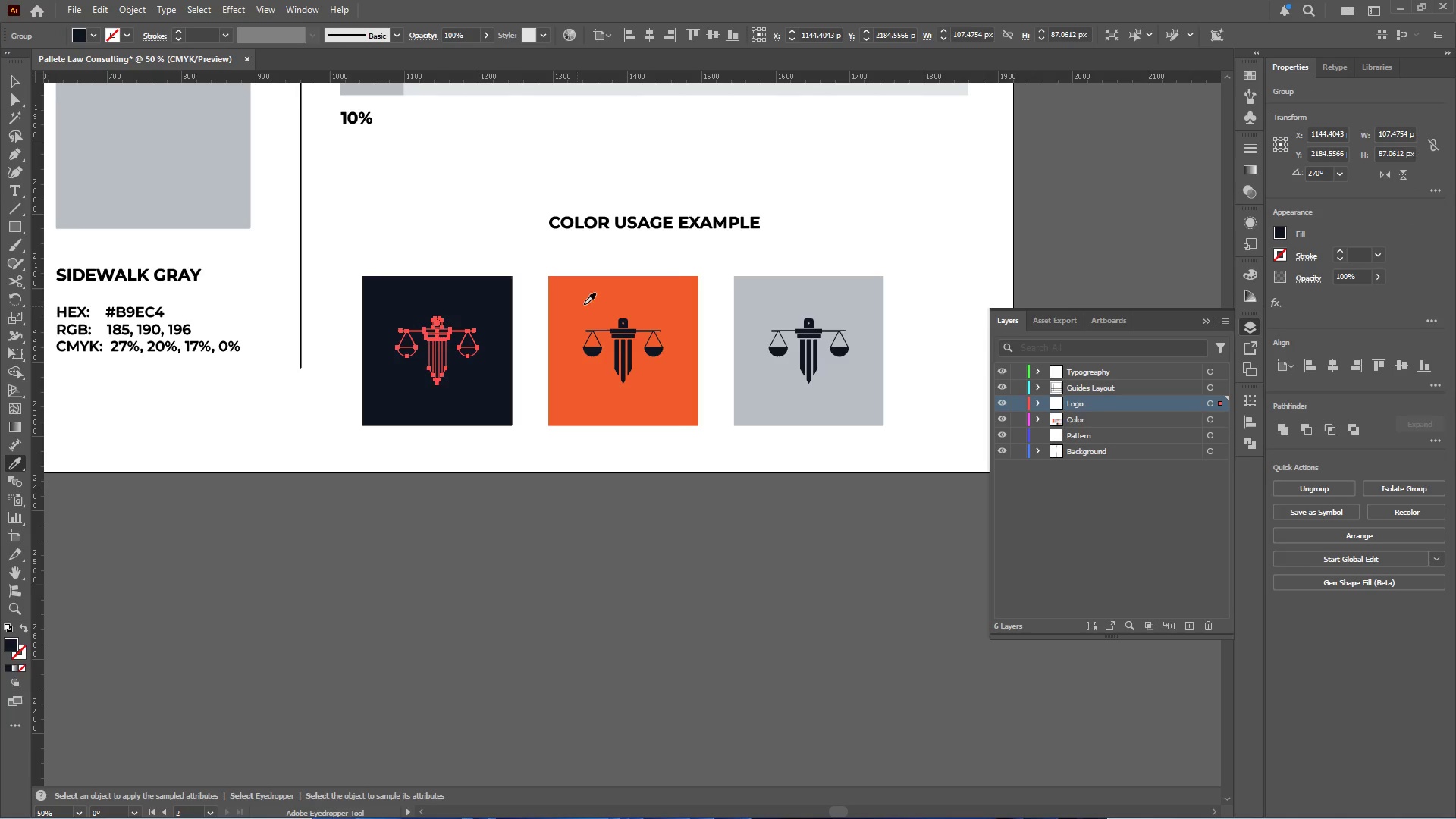 
left_click([588, 303])
 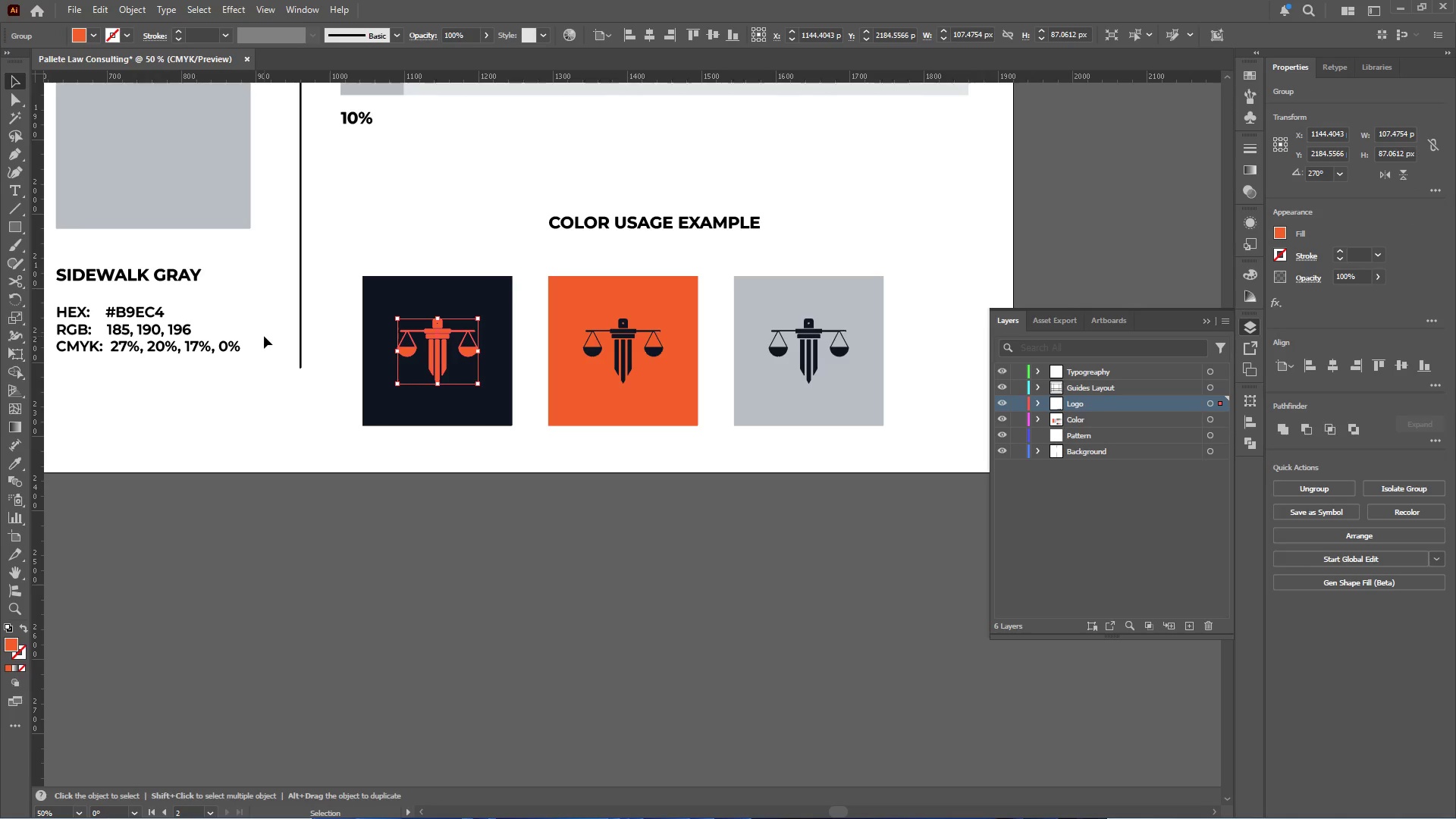 
left_click([583, 530])
 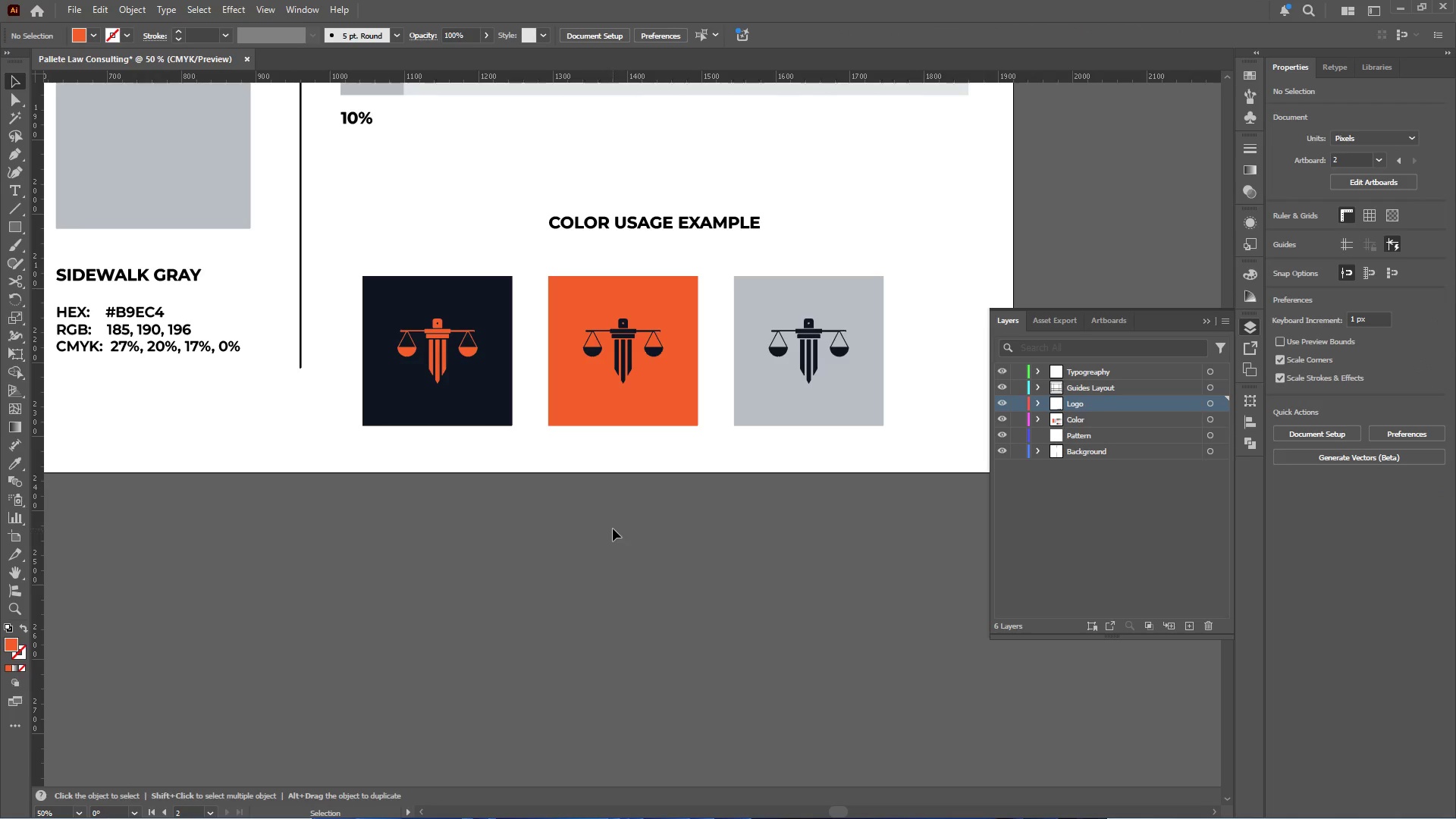 
hold_key(key=AltLeft, duration=0.73)
scroll: coordinate [622, 506], scroll_direction: down, amount: 1.0
 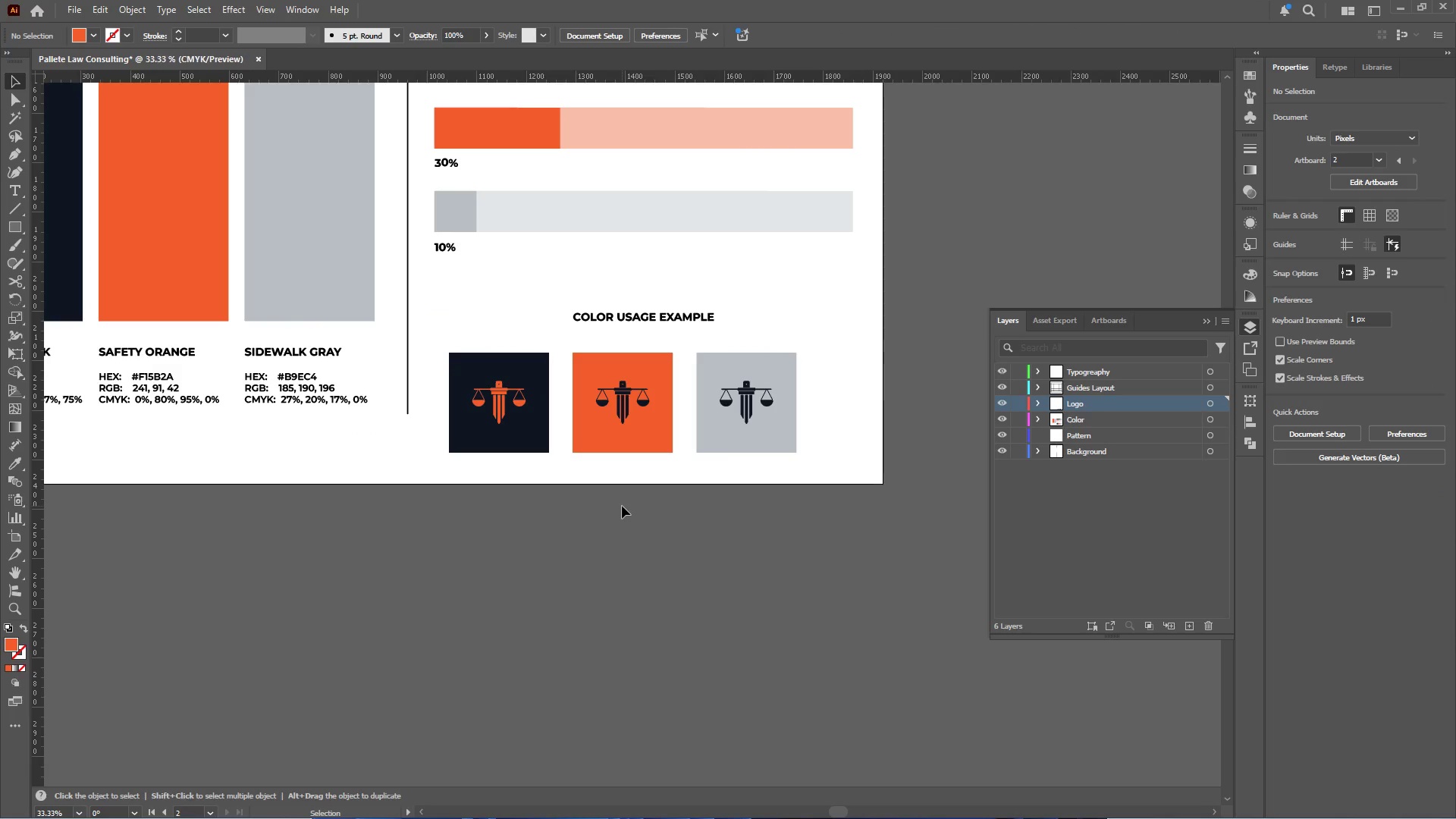 
hold_key(key=AltLeft, duration=0.81)
 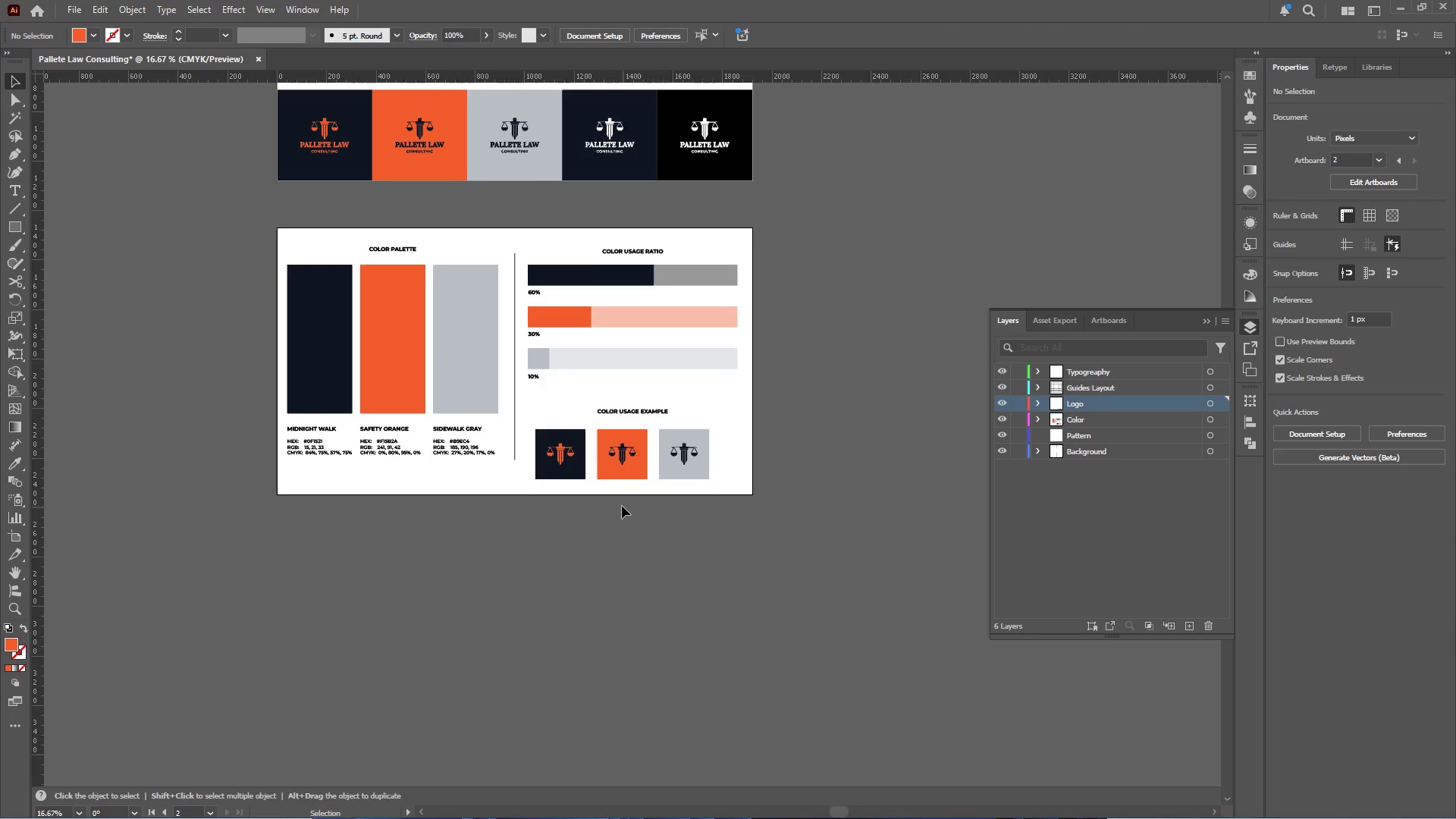 
scroll: coordinate [635, 538], scroll_direction: up, amount: 3.0
 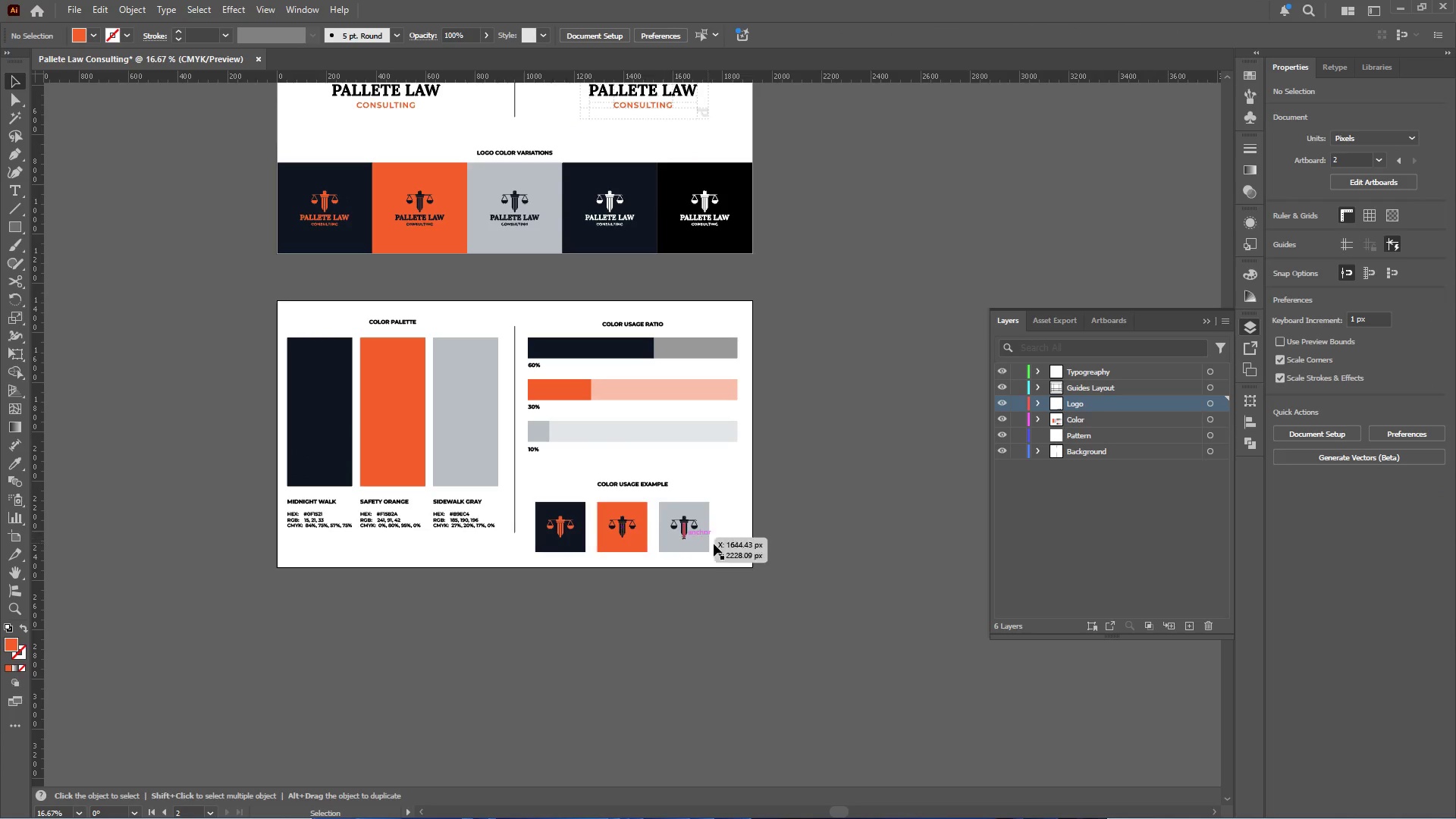 
key(Alt+AltLeft)
 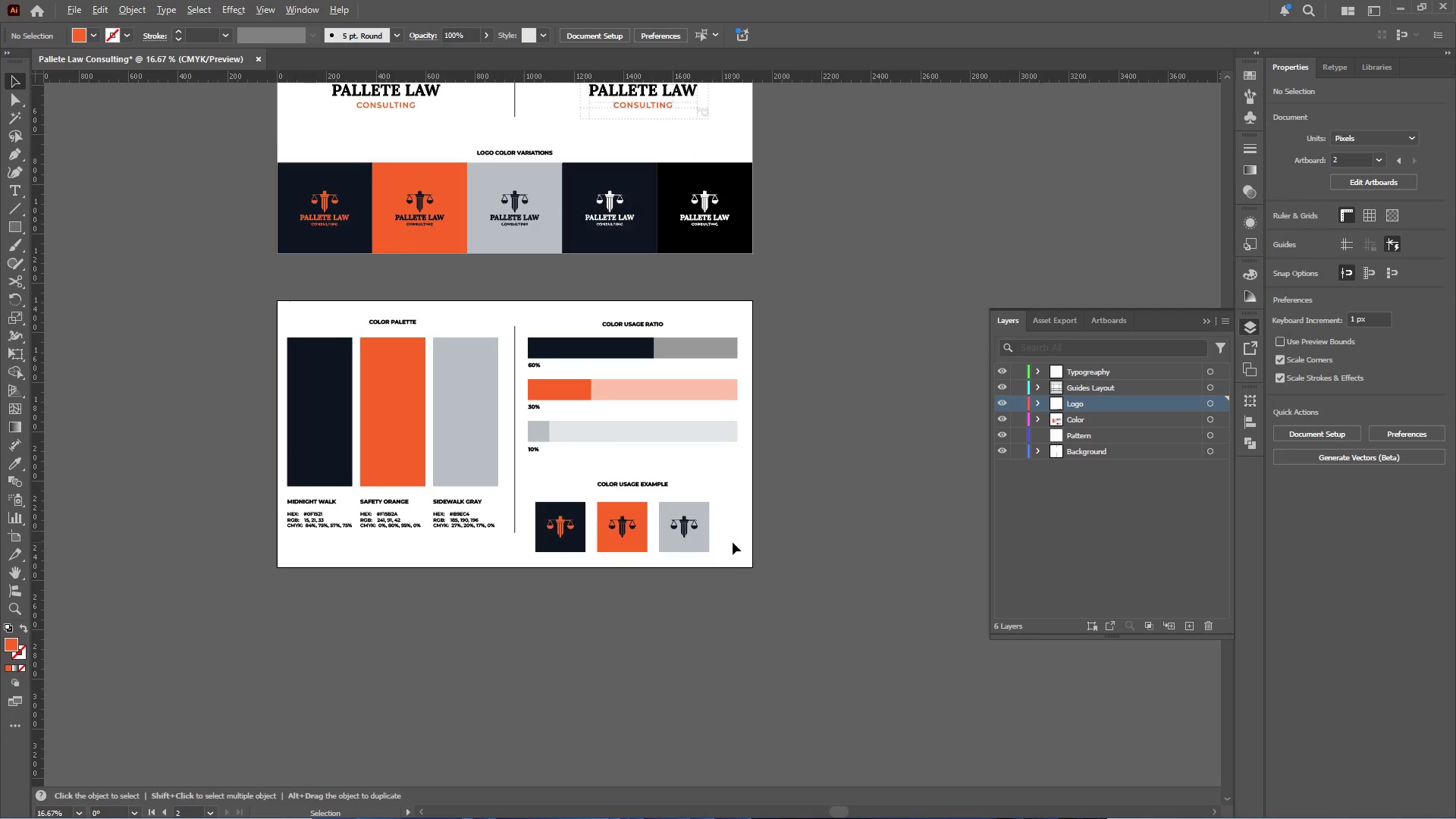 
left_click([723, 513])
 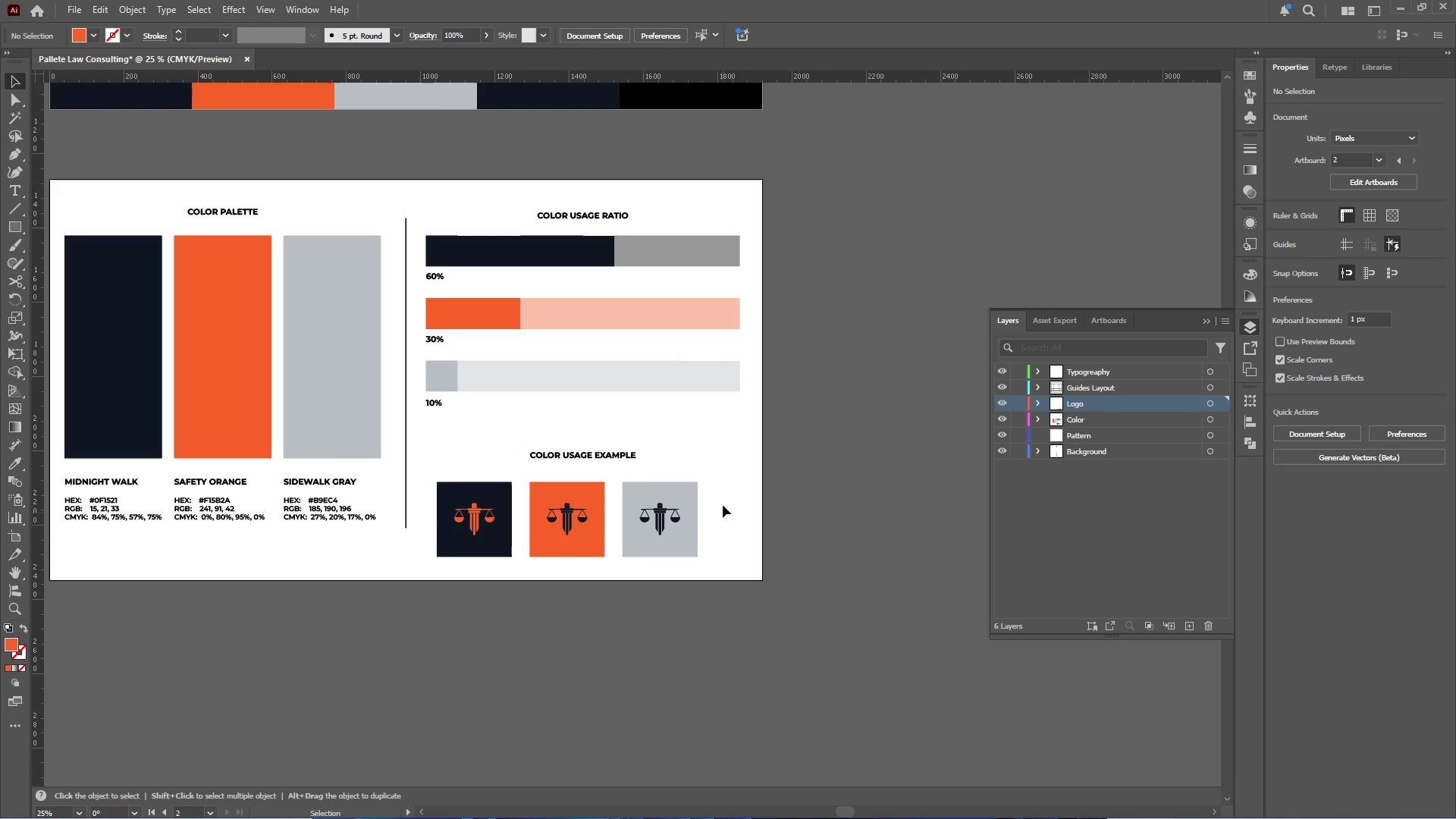 
scroll: coordinate [733, 542], scroll_direction: up, amount: 1.0
 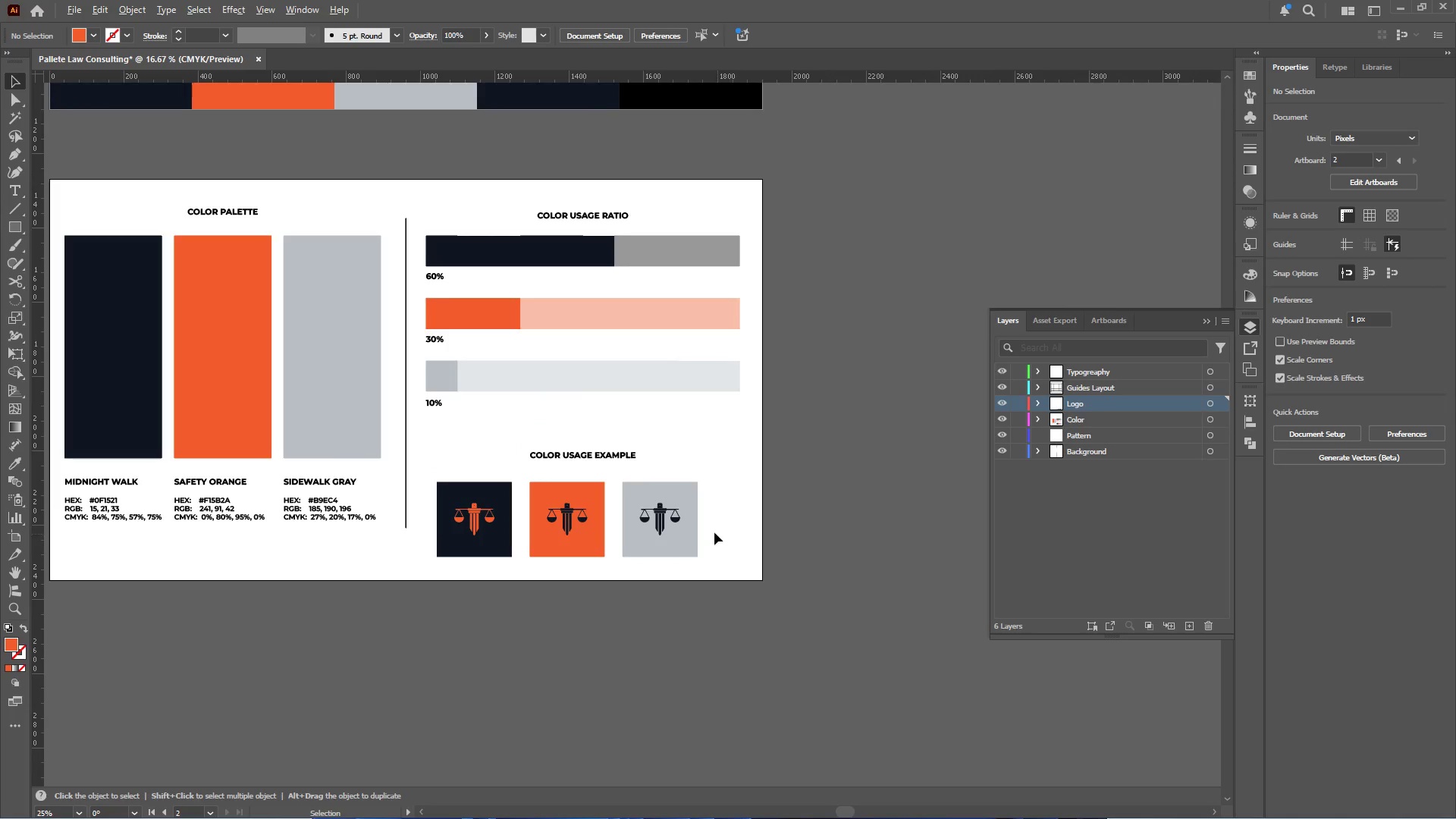 
left_click_drag(start_coordinate=[723, 502], to_coordinate=[410, 553])
 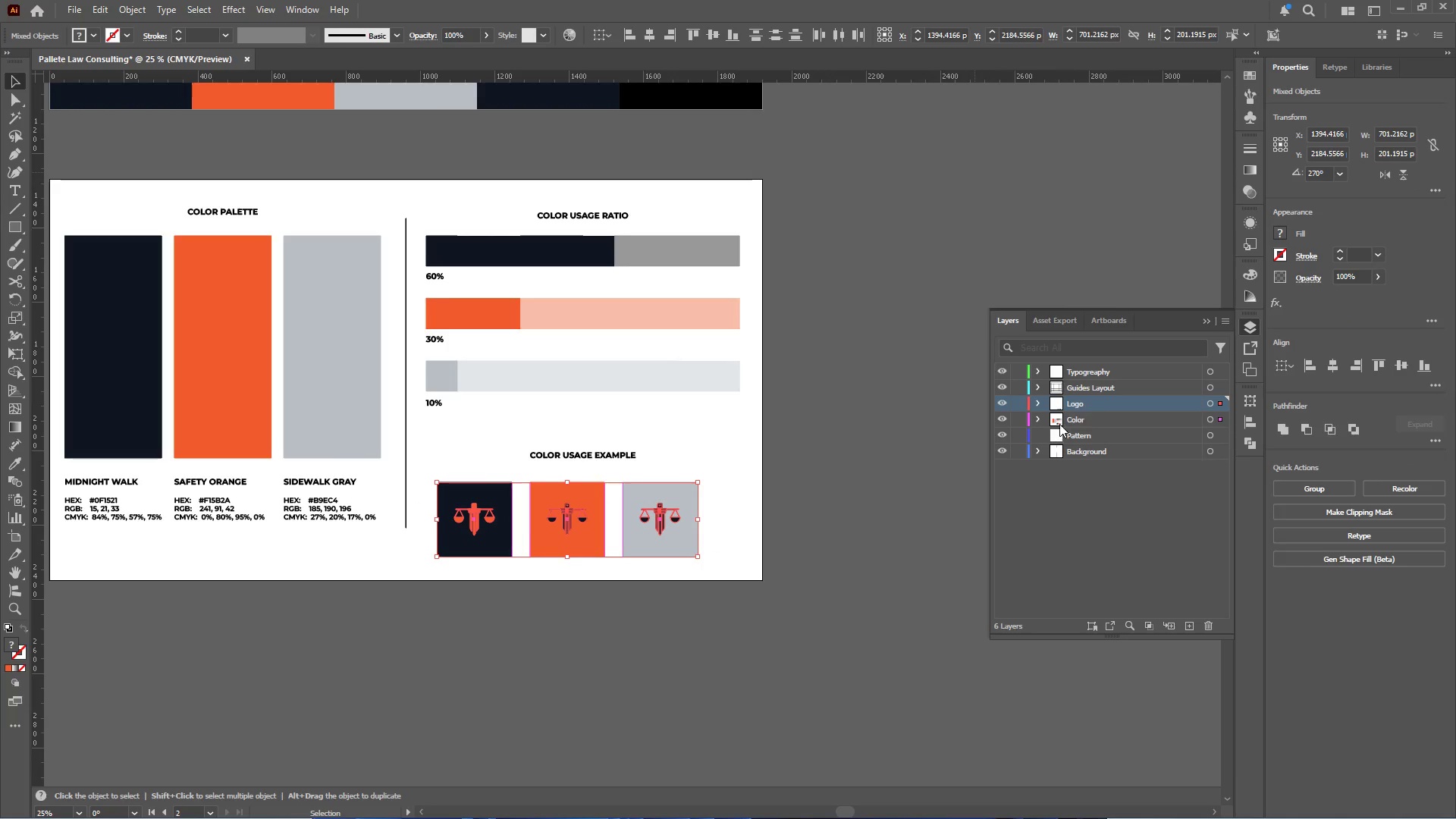 
left_click([1087, 417])
 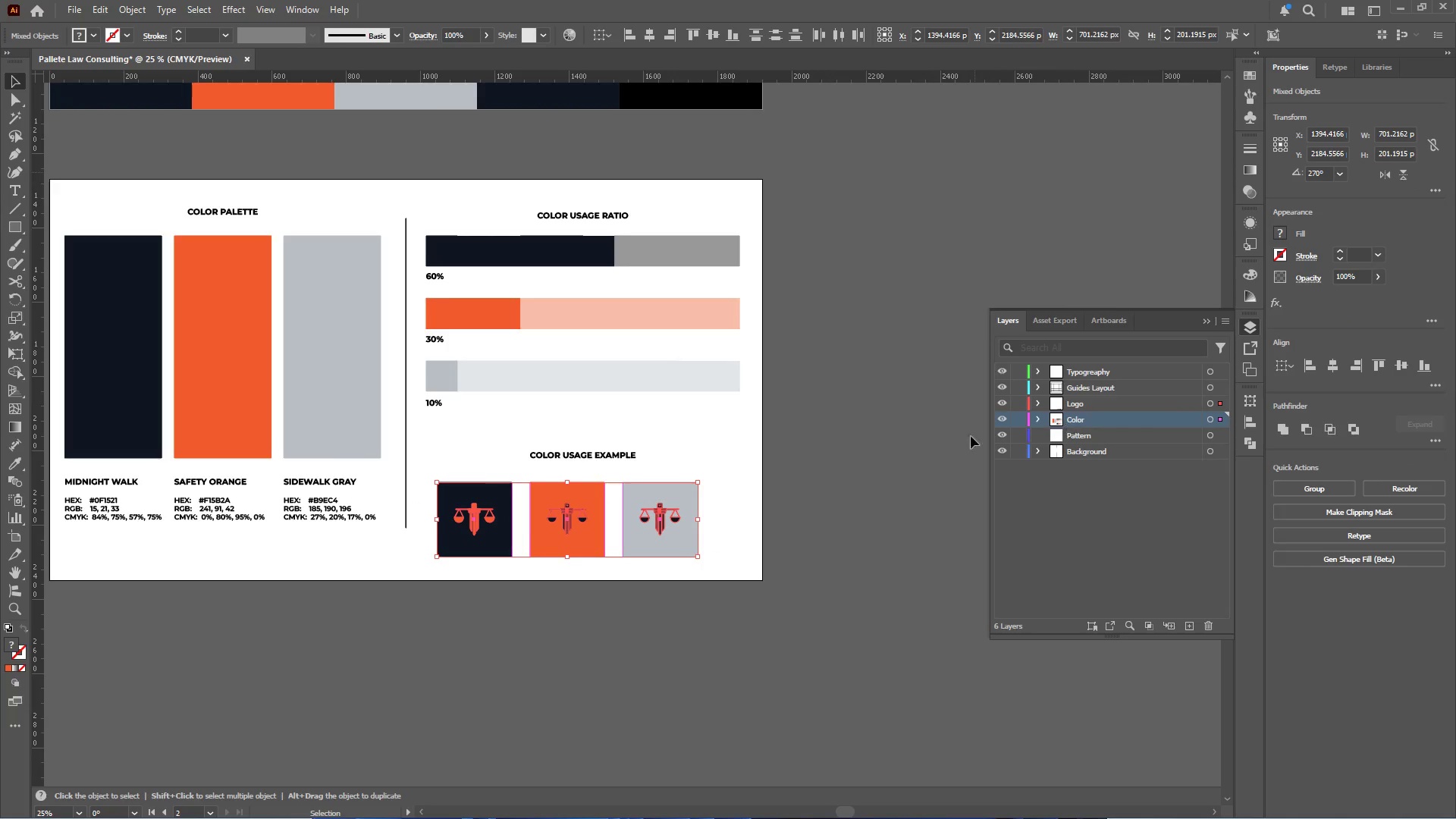 
key(Control+G)
 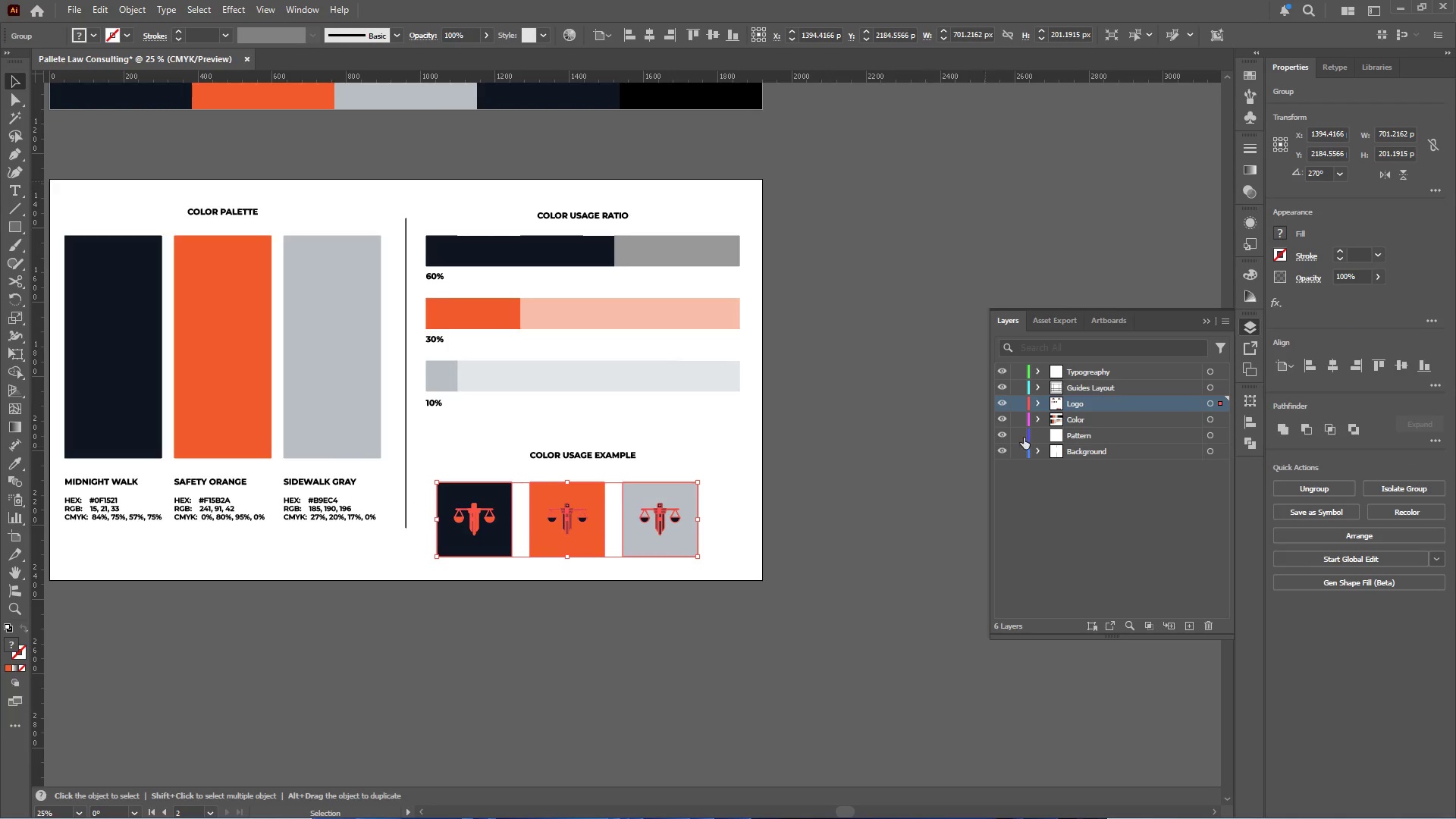 
key(Control+X)
 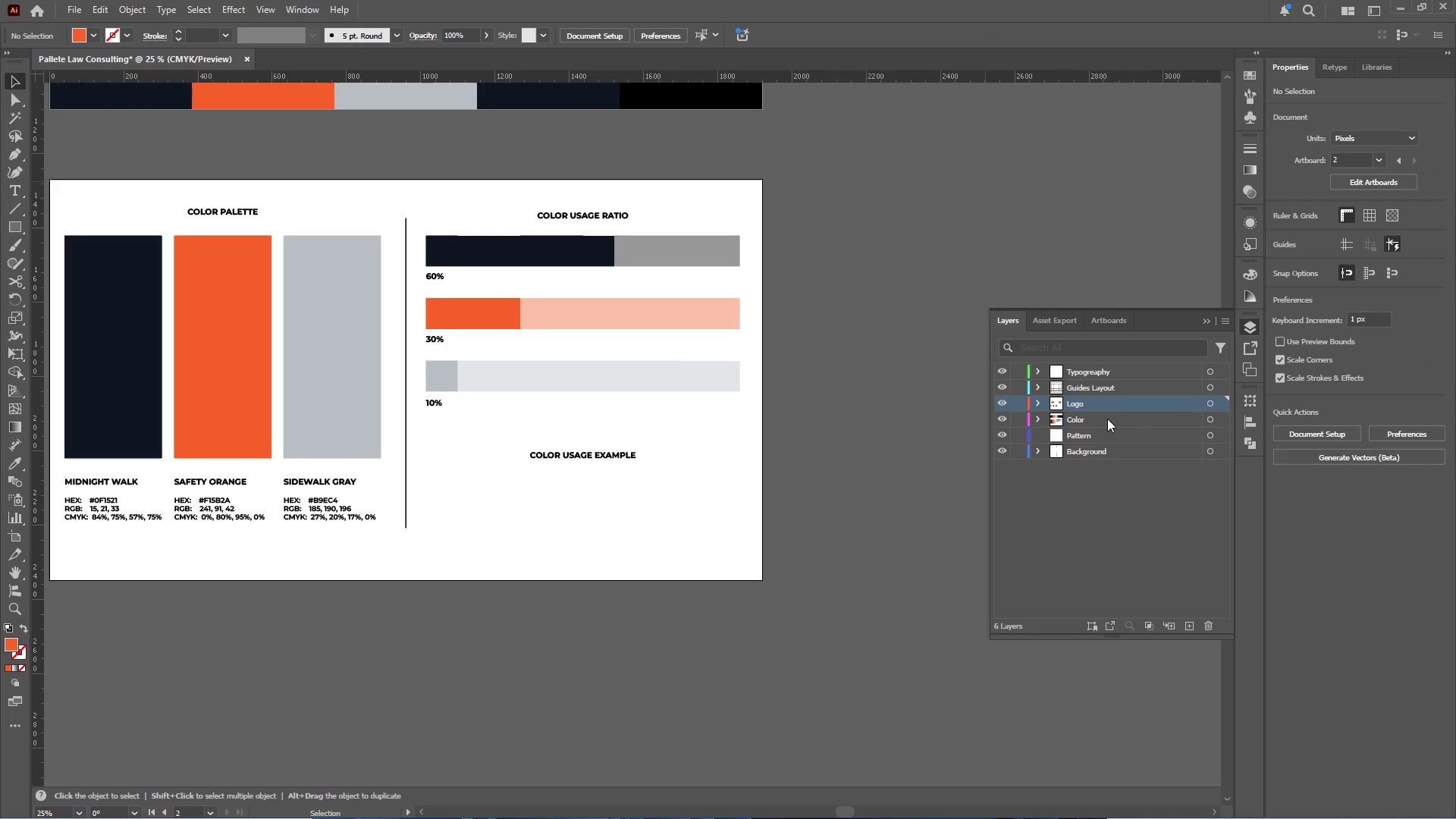 
left_click([1107, 419])
 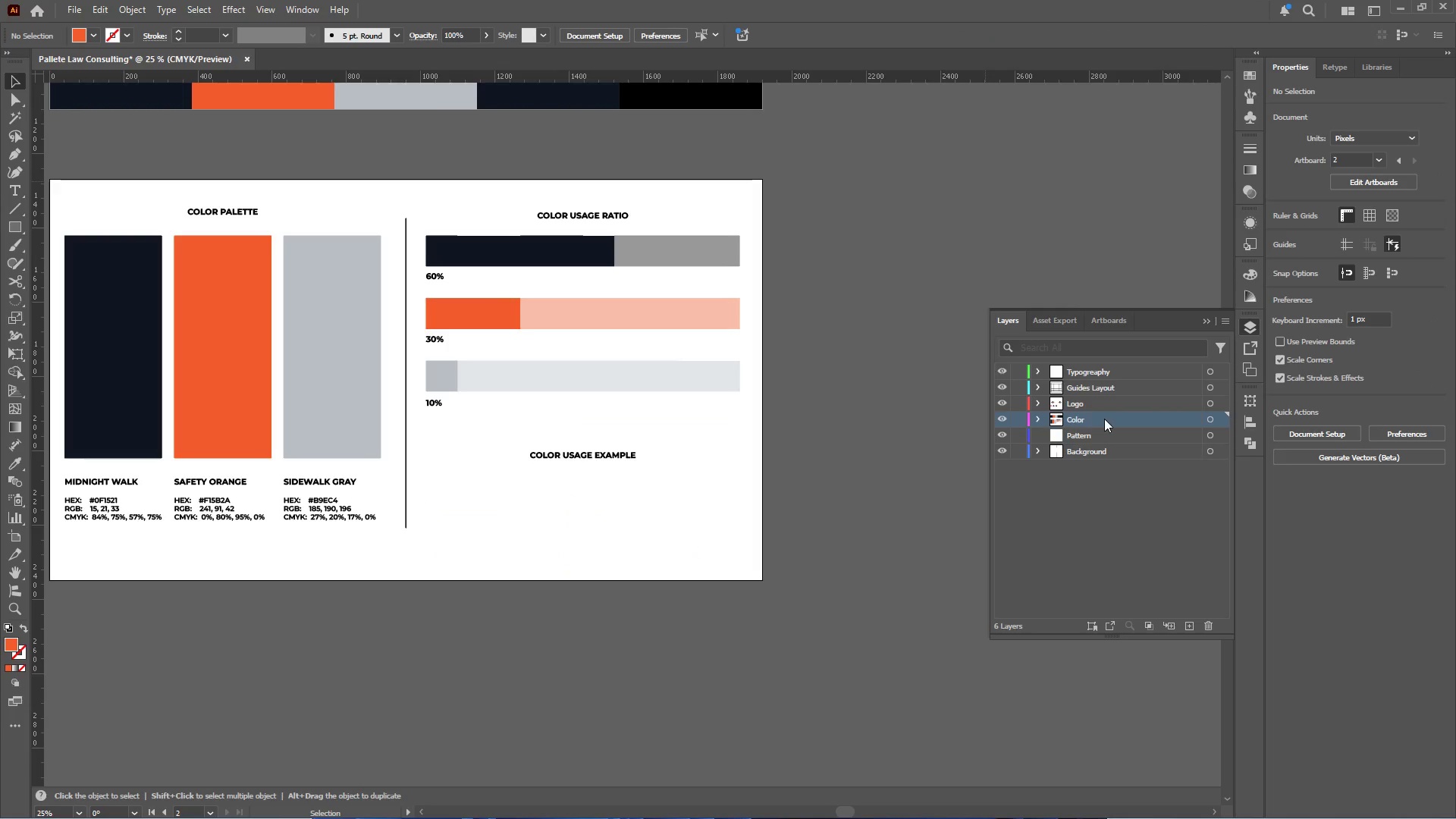 
key(Control+Shift+V)
 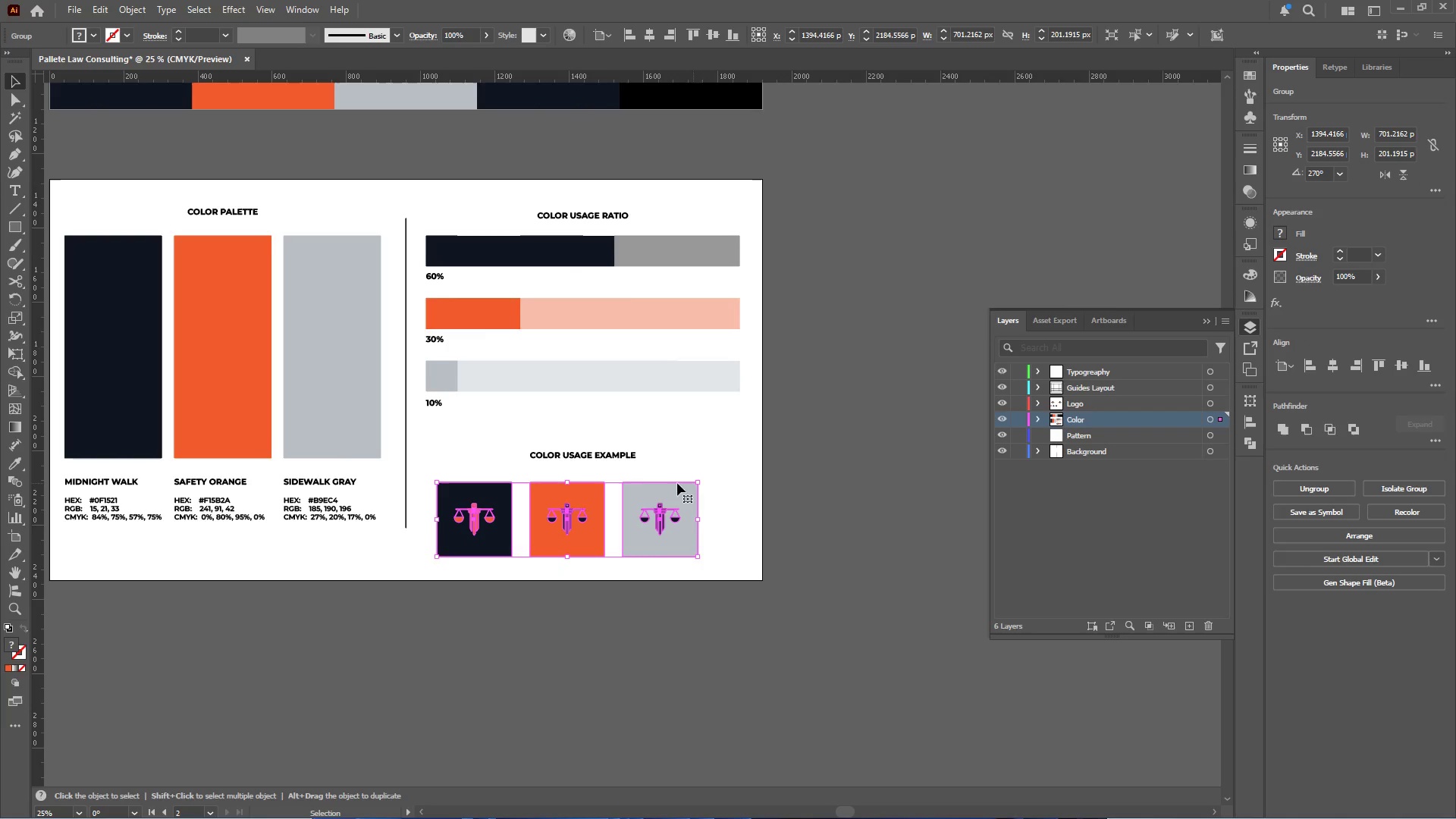 
hold_key(key=ShiftLeft, duration=0.8)
left_click([596, 455])
 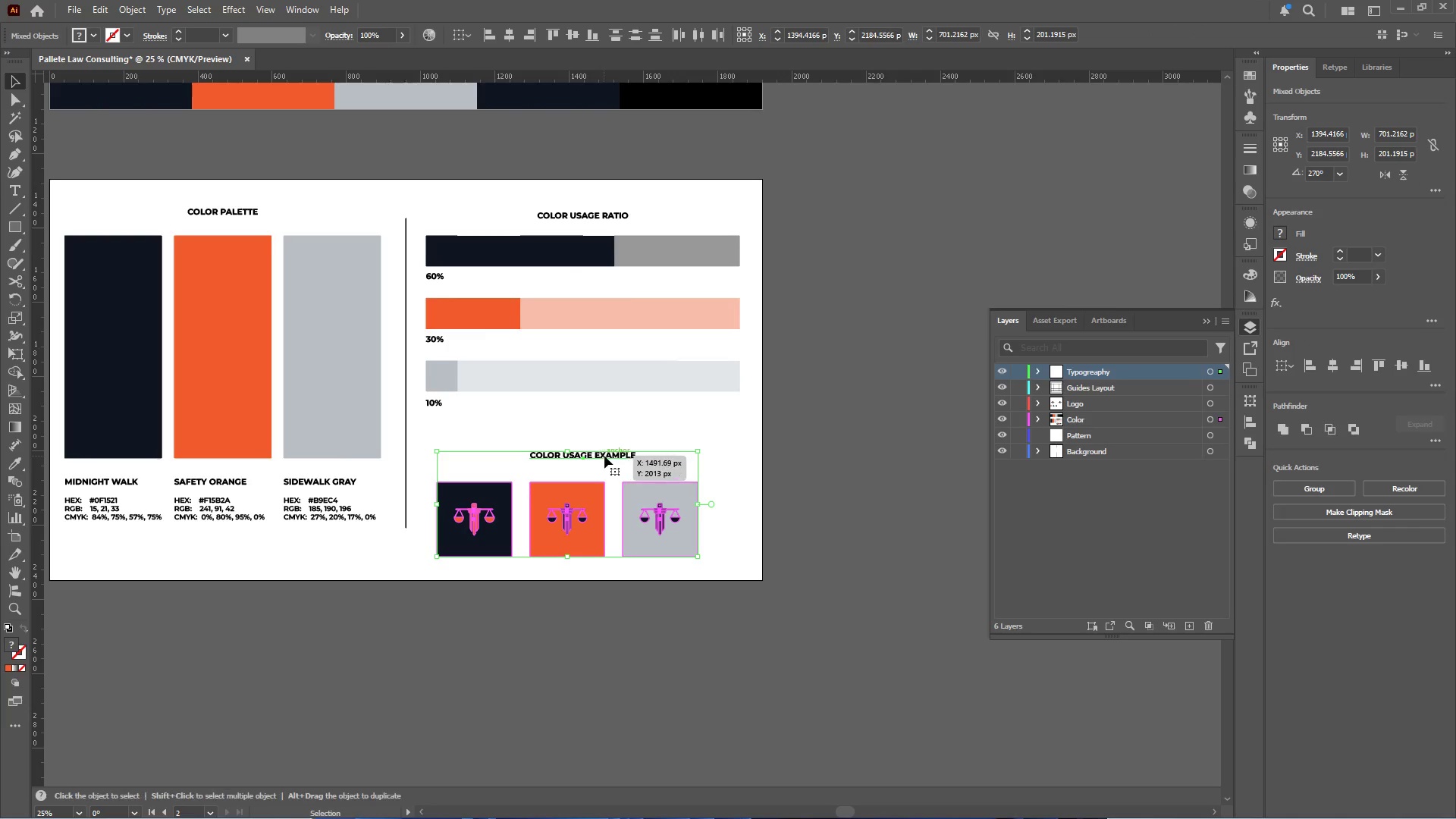 
left_click([604, 456])
 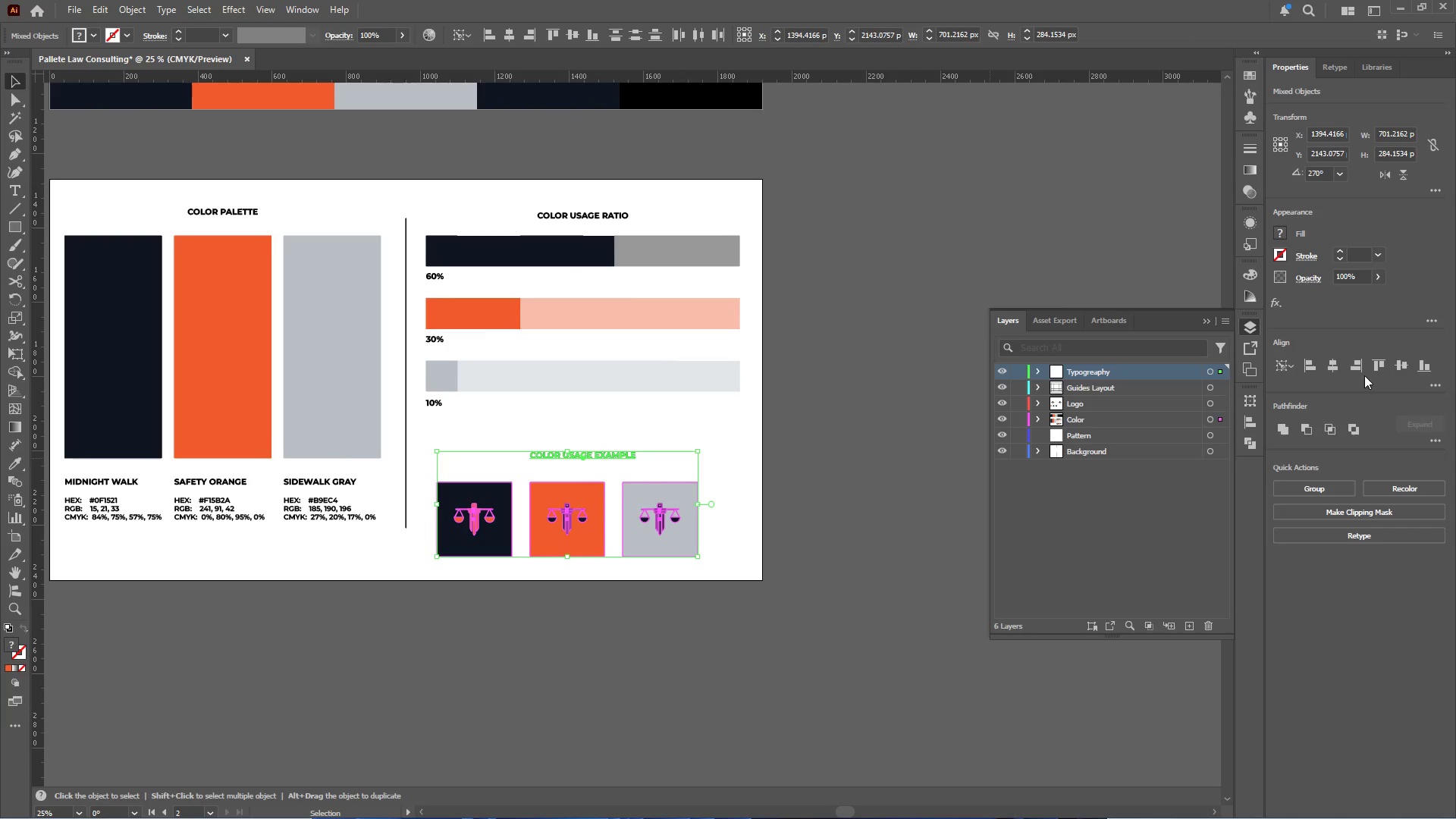 
left_click([1335, 366])
 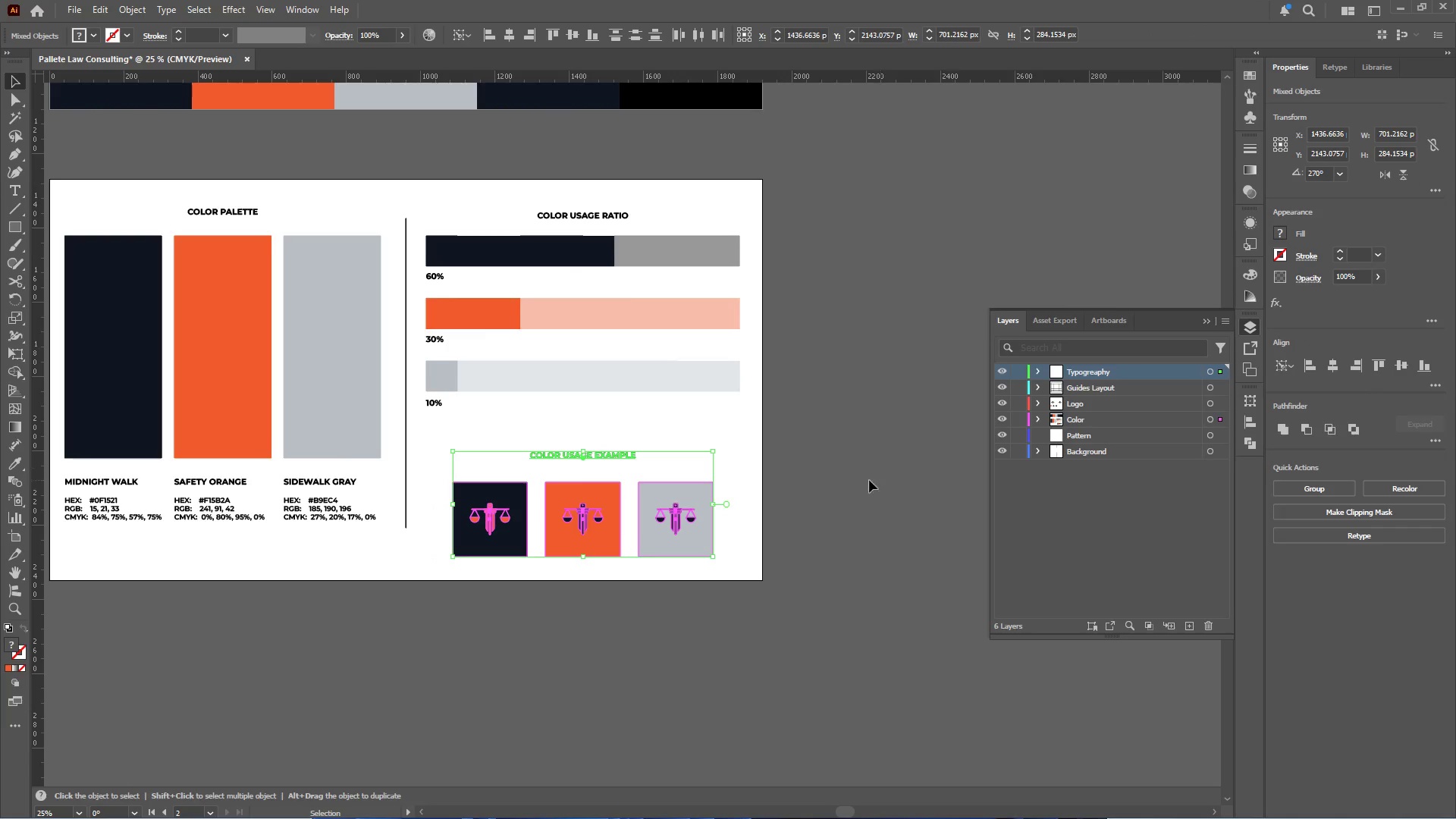 
left_click([857, 466])
 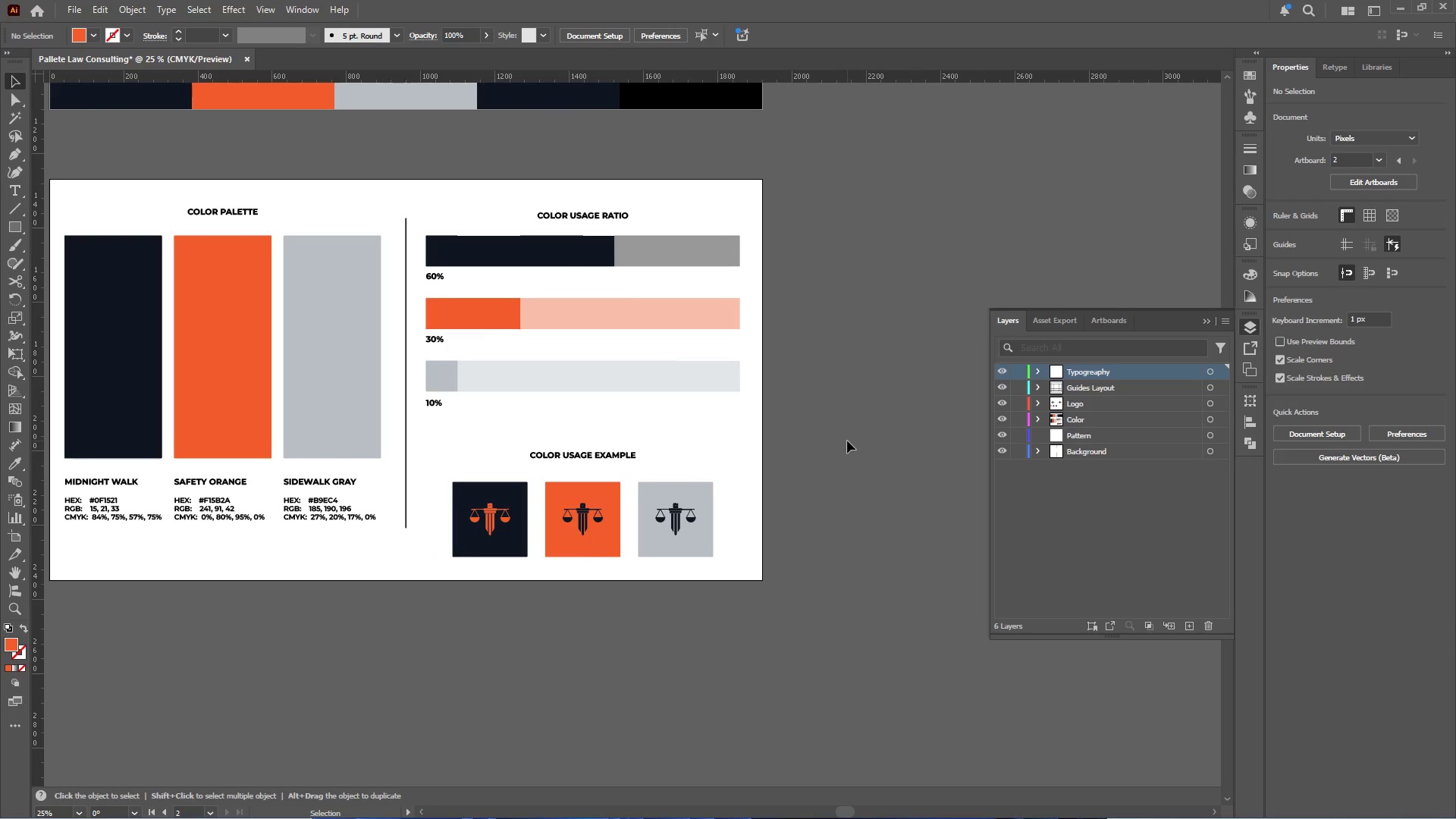 
hold_key(key=AltLeft, duration=0.53)
scroll: coordinate [846, 438], scroll_direction: up, amount: 2.0
 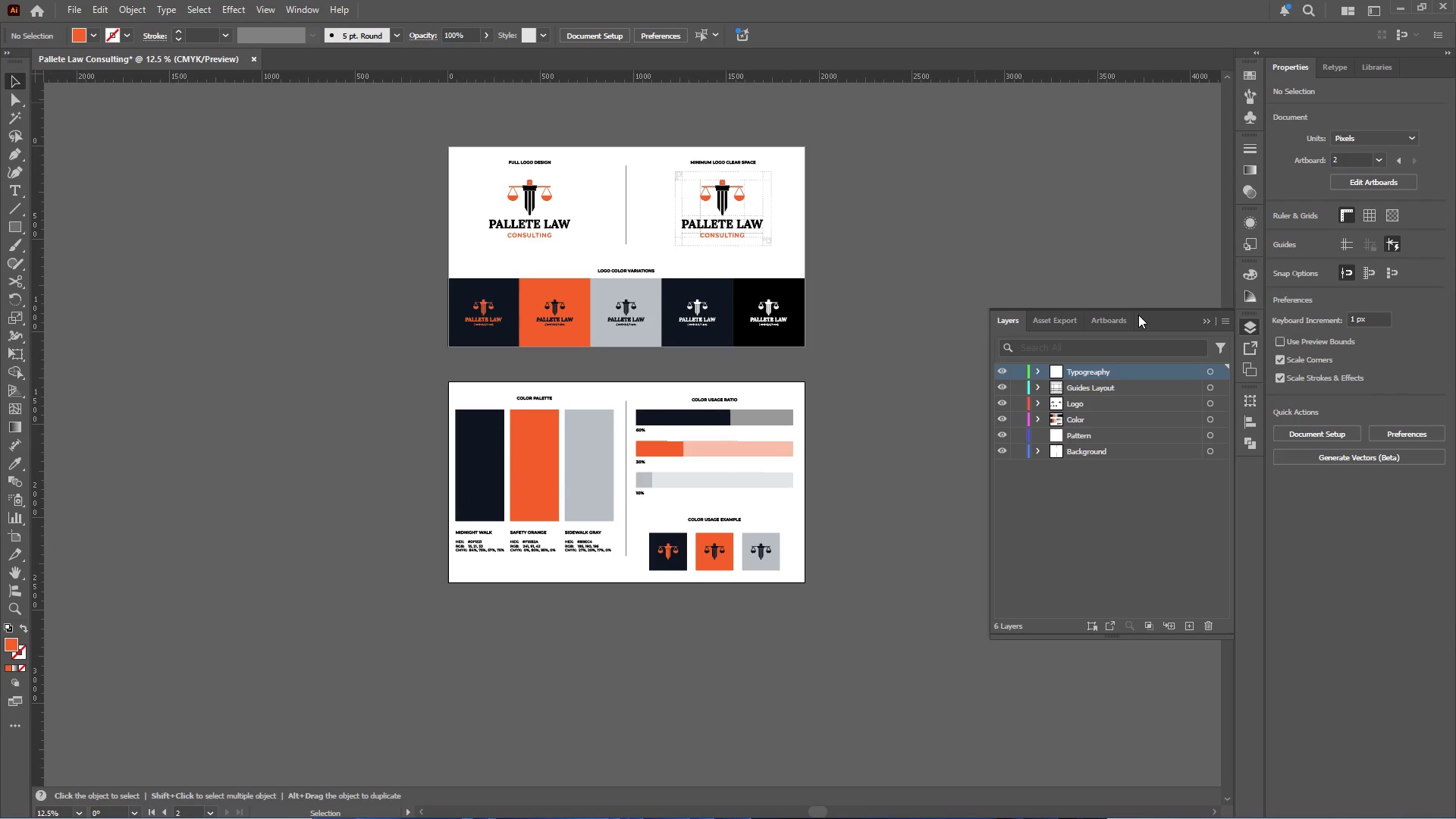 
mouse_move([1085, 322])
 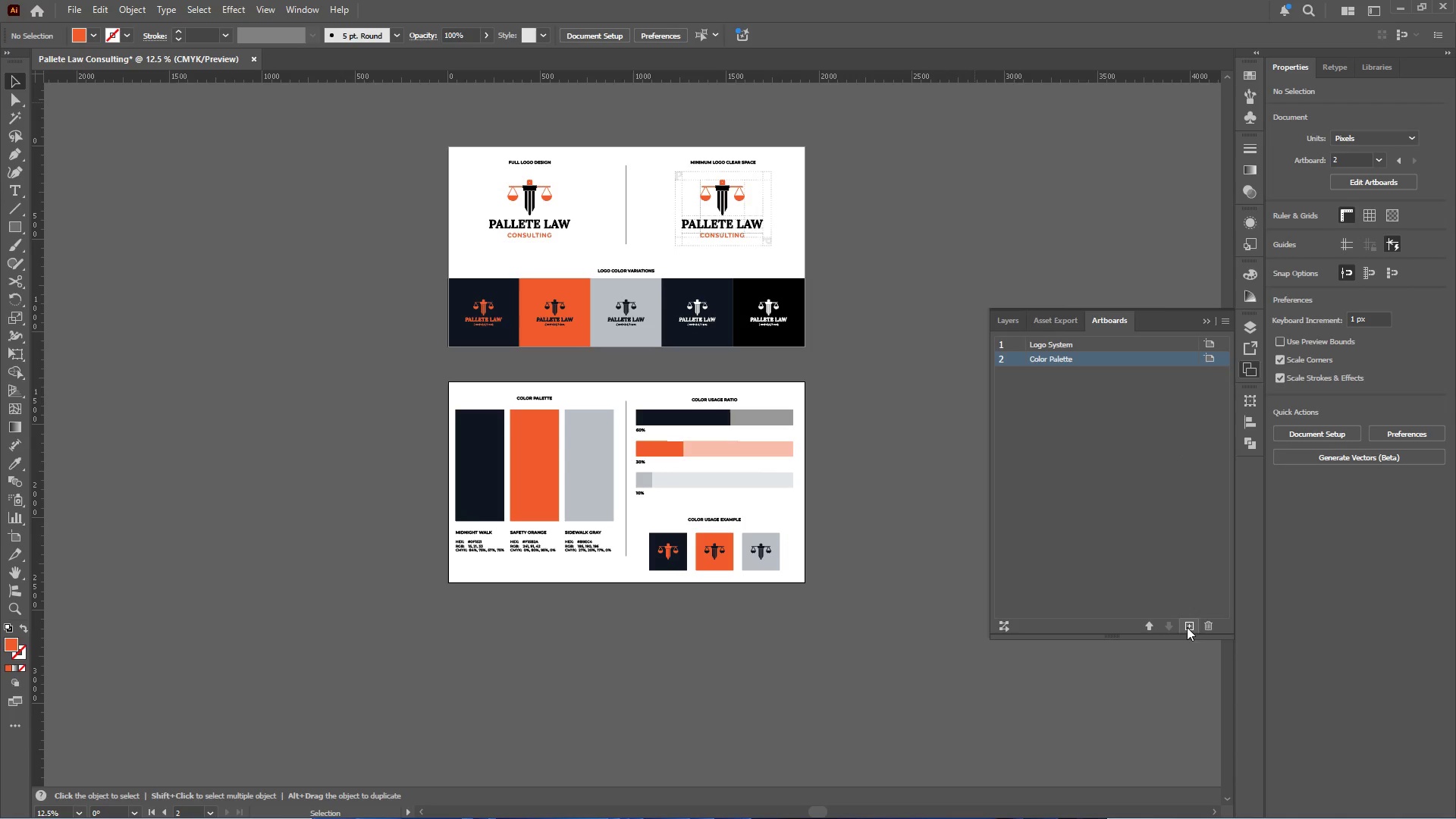 
left_click([1188, 632])
 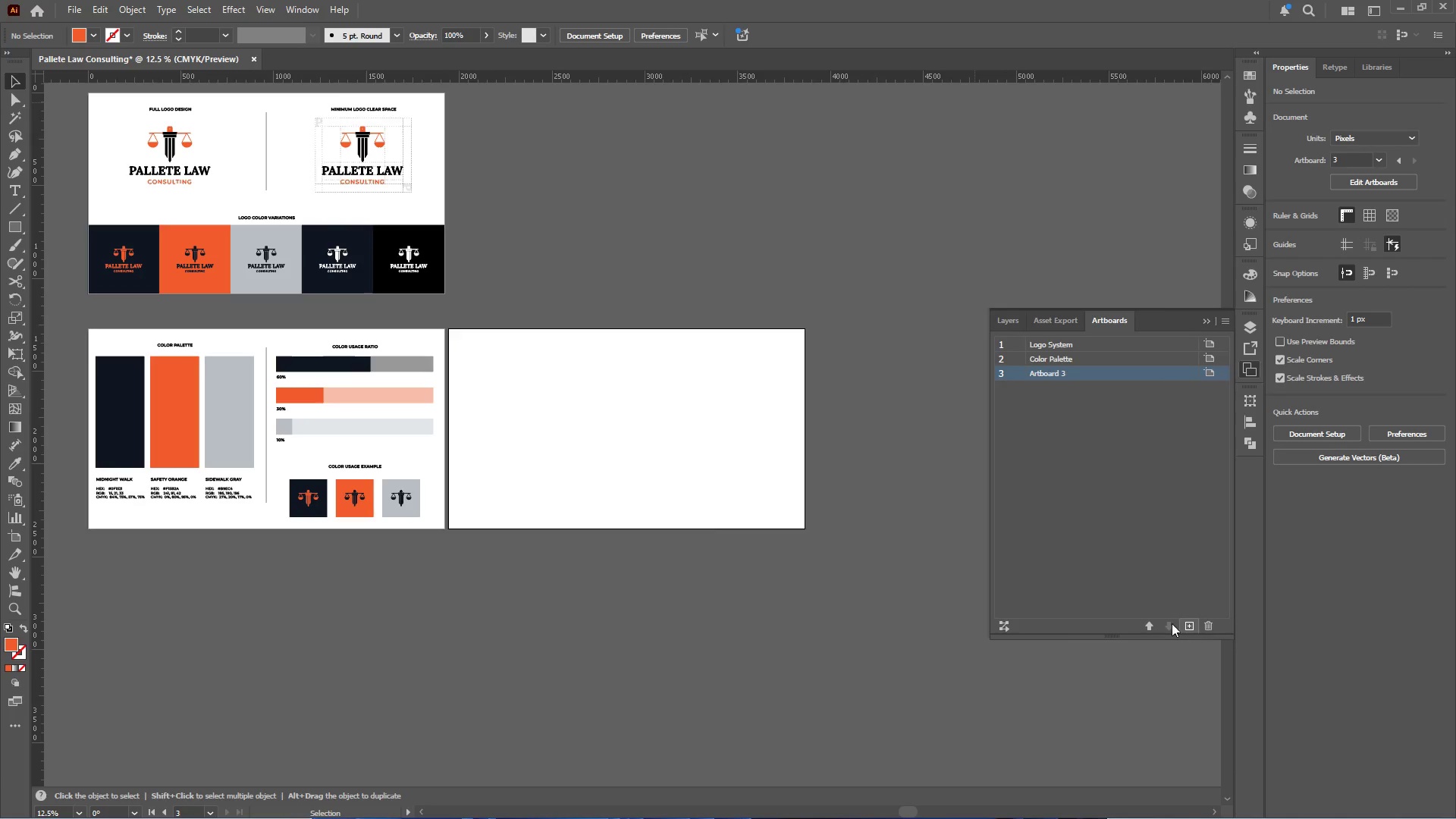 
key(Control+Z)
 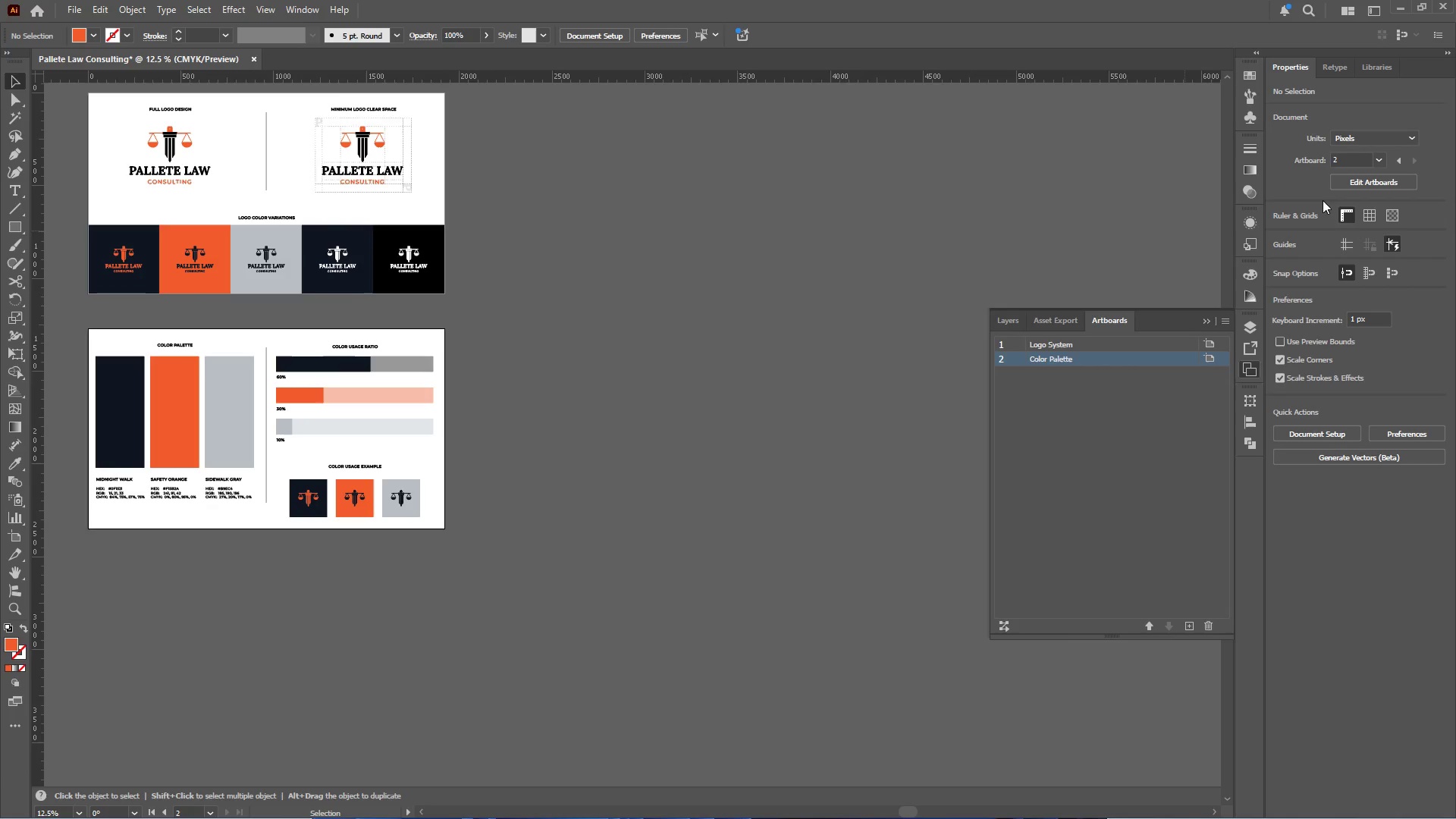 
left_click([1362, 184])
 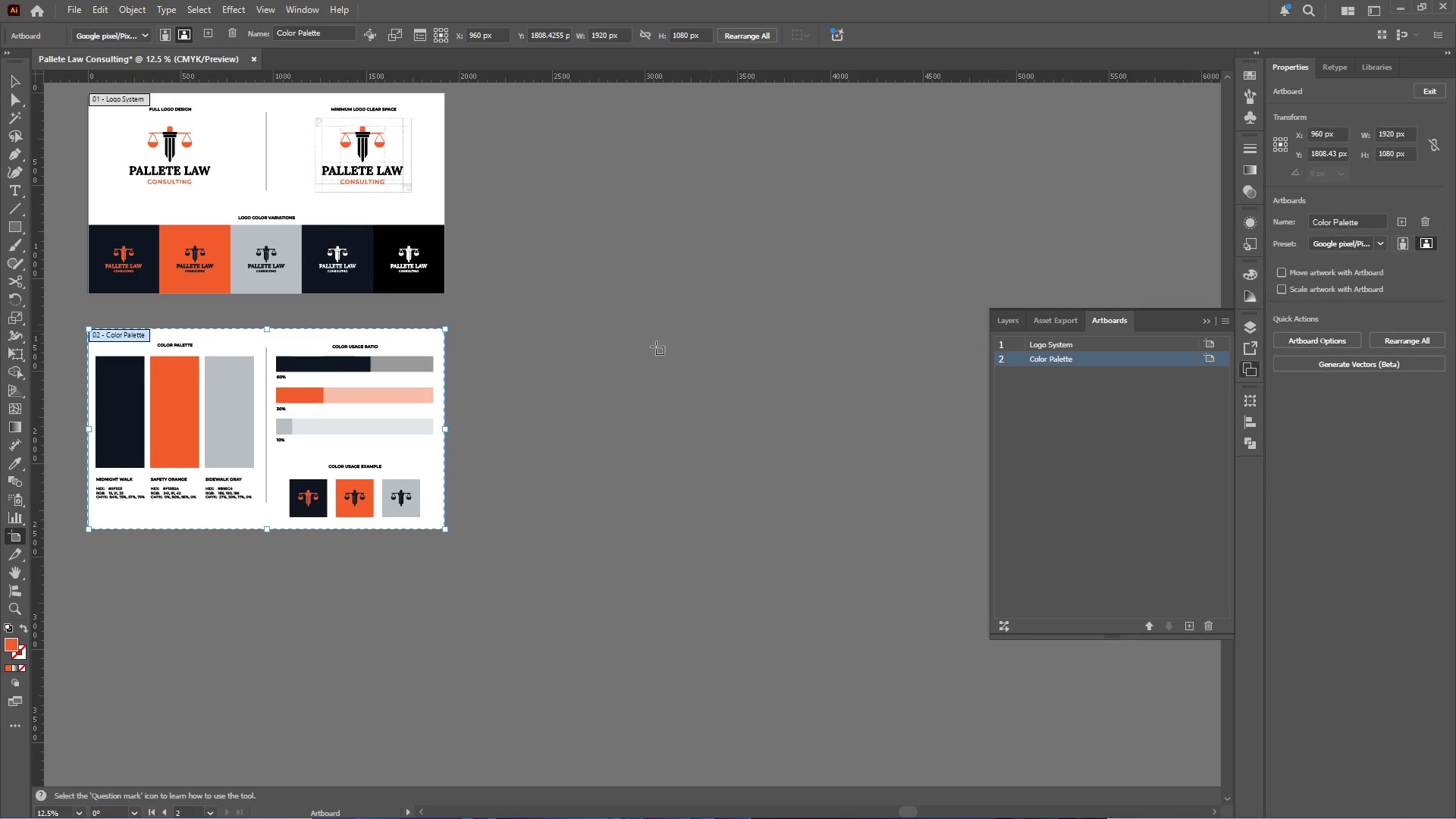 
hold_key(key=Space, duration=0.59)
 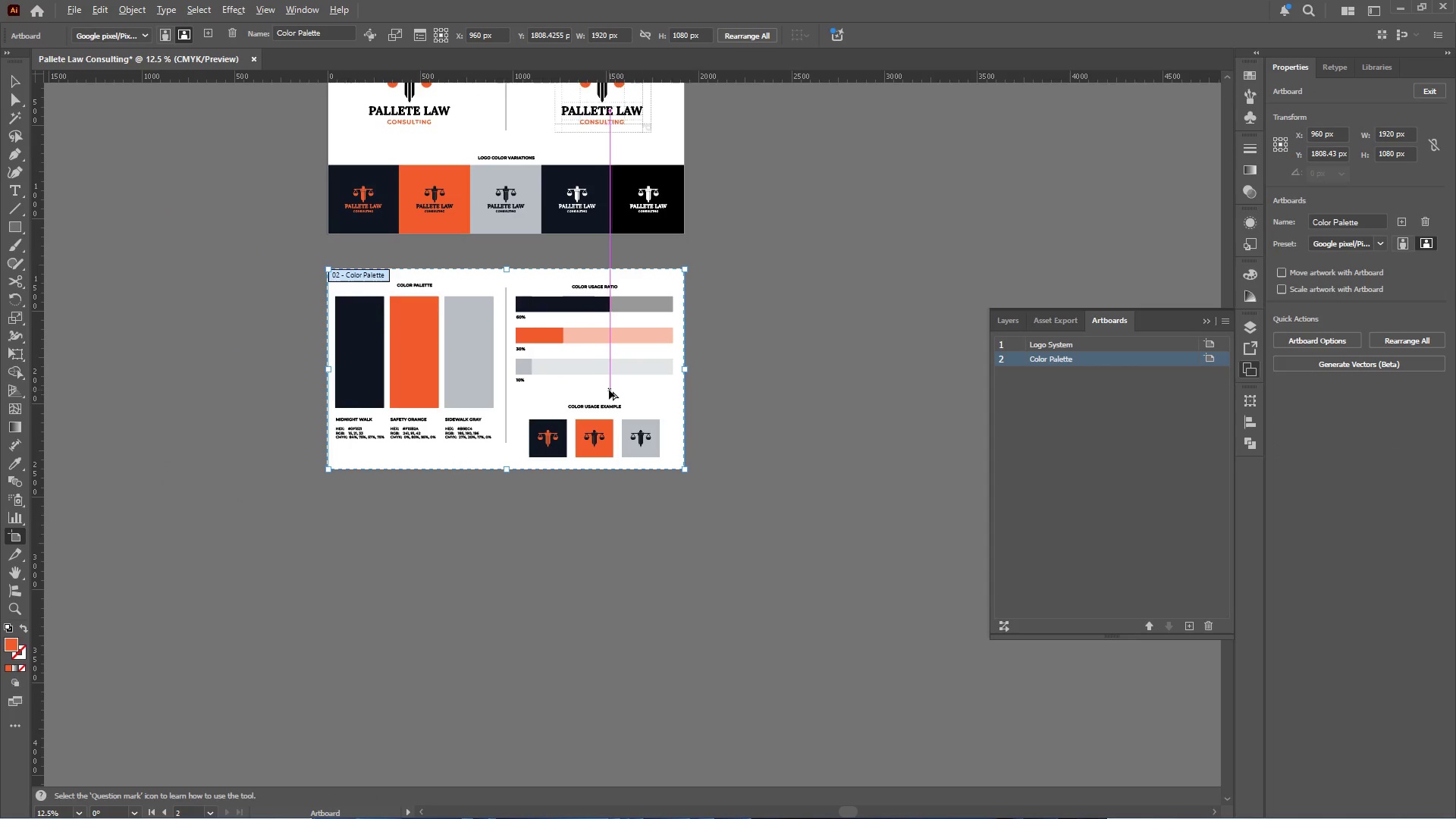 
left_click_drag(start_coordinate=[401, 413], to_coordinate=[641, 353])
 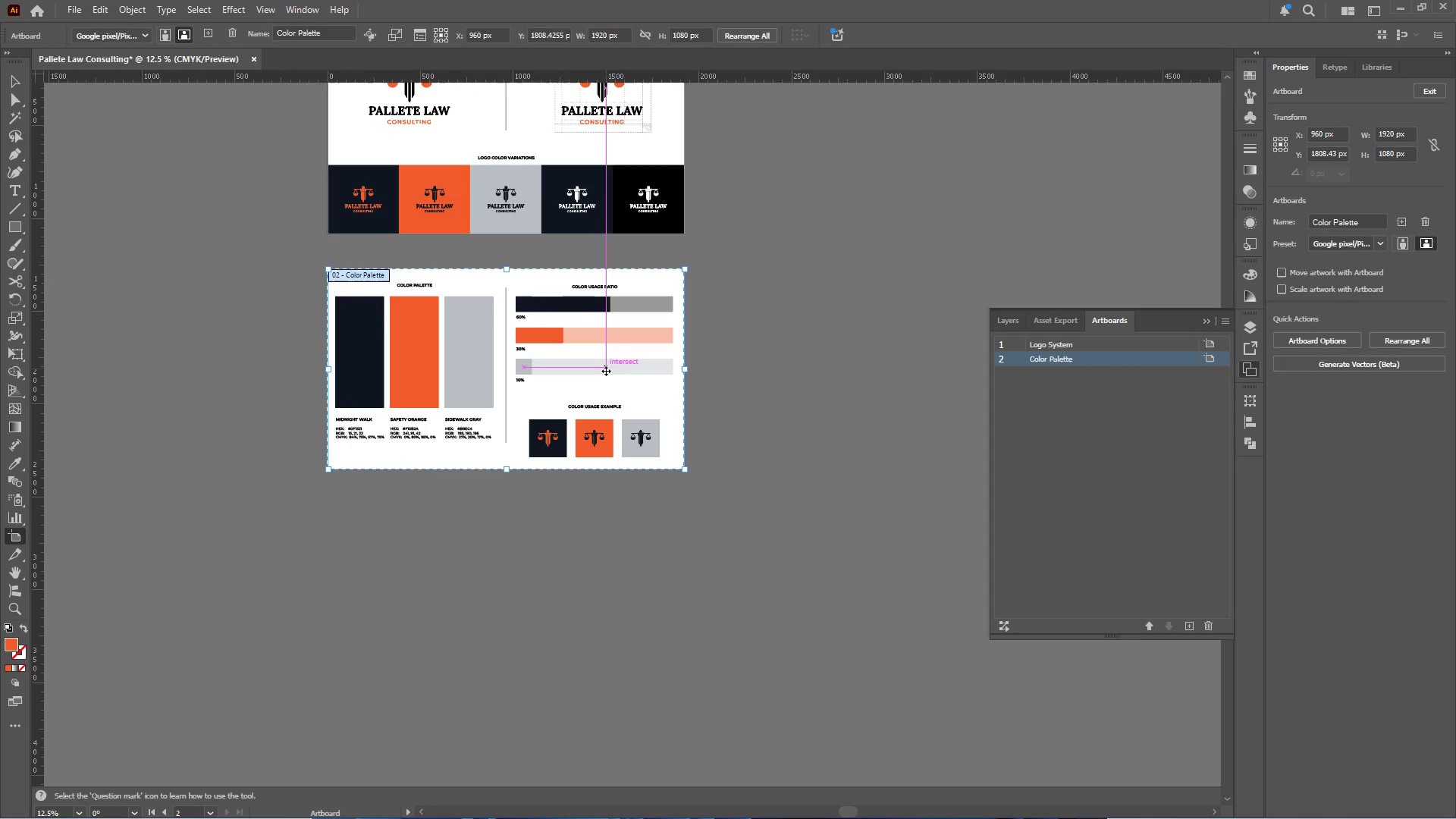 
hold_key(key=AltLeft, duration=3.0)
left_click_drag(start_coordinate=[609, 390], to_coordinate=[614, 631])
 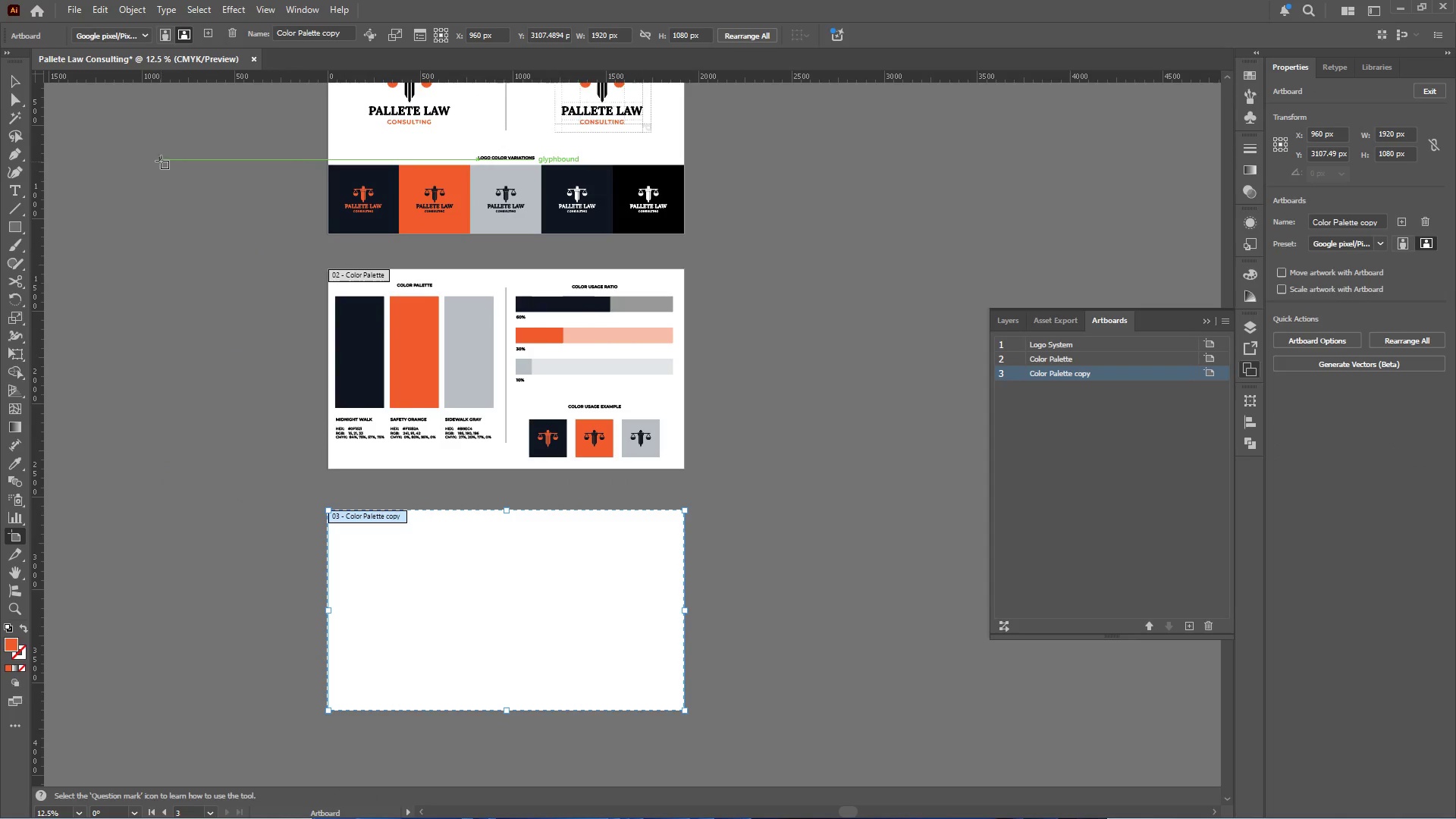 
hold_key(key=ShiftLeft, duration=2.48)
 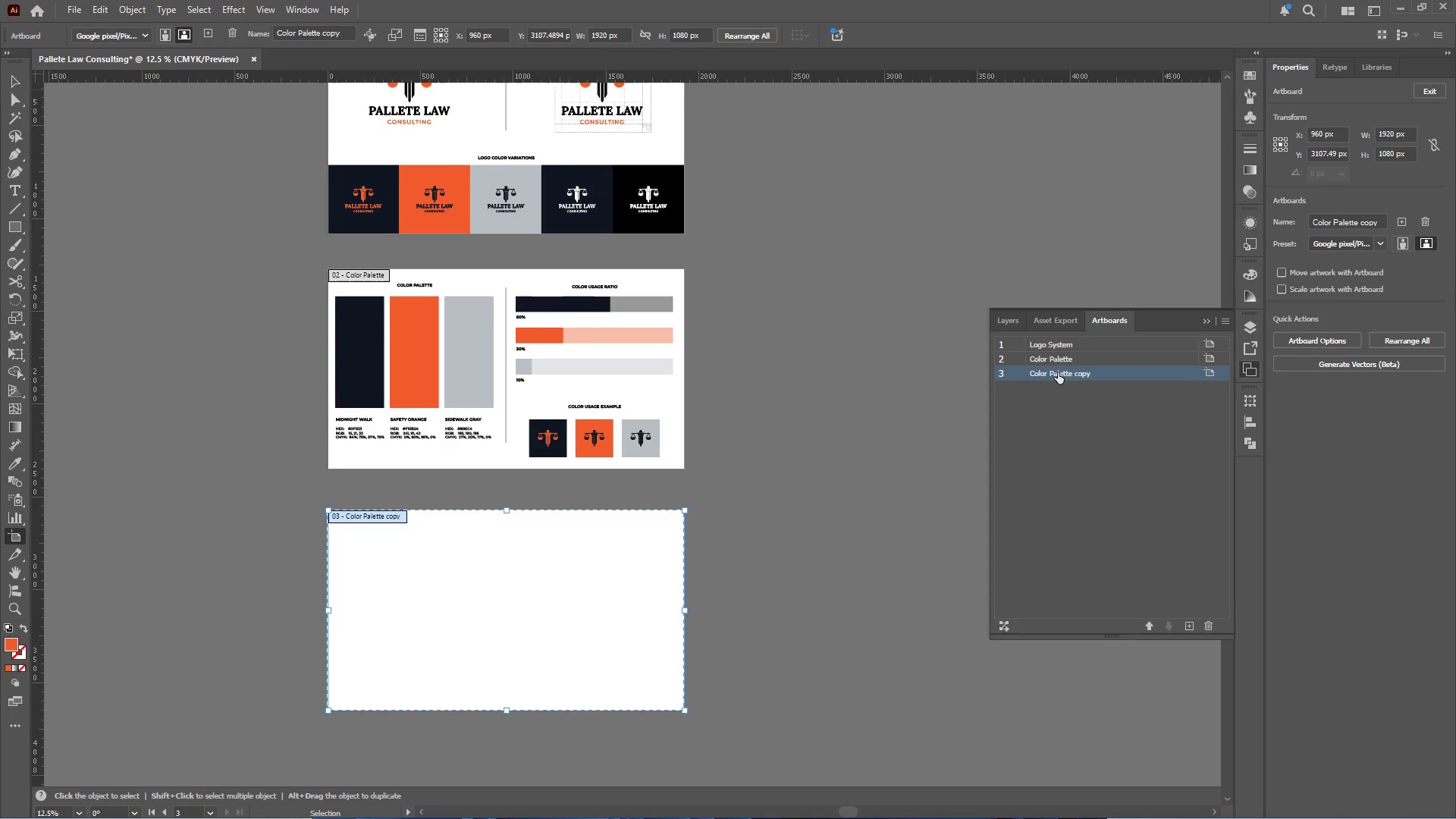 
double_click([1060, 372])
 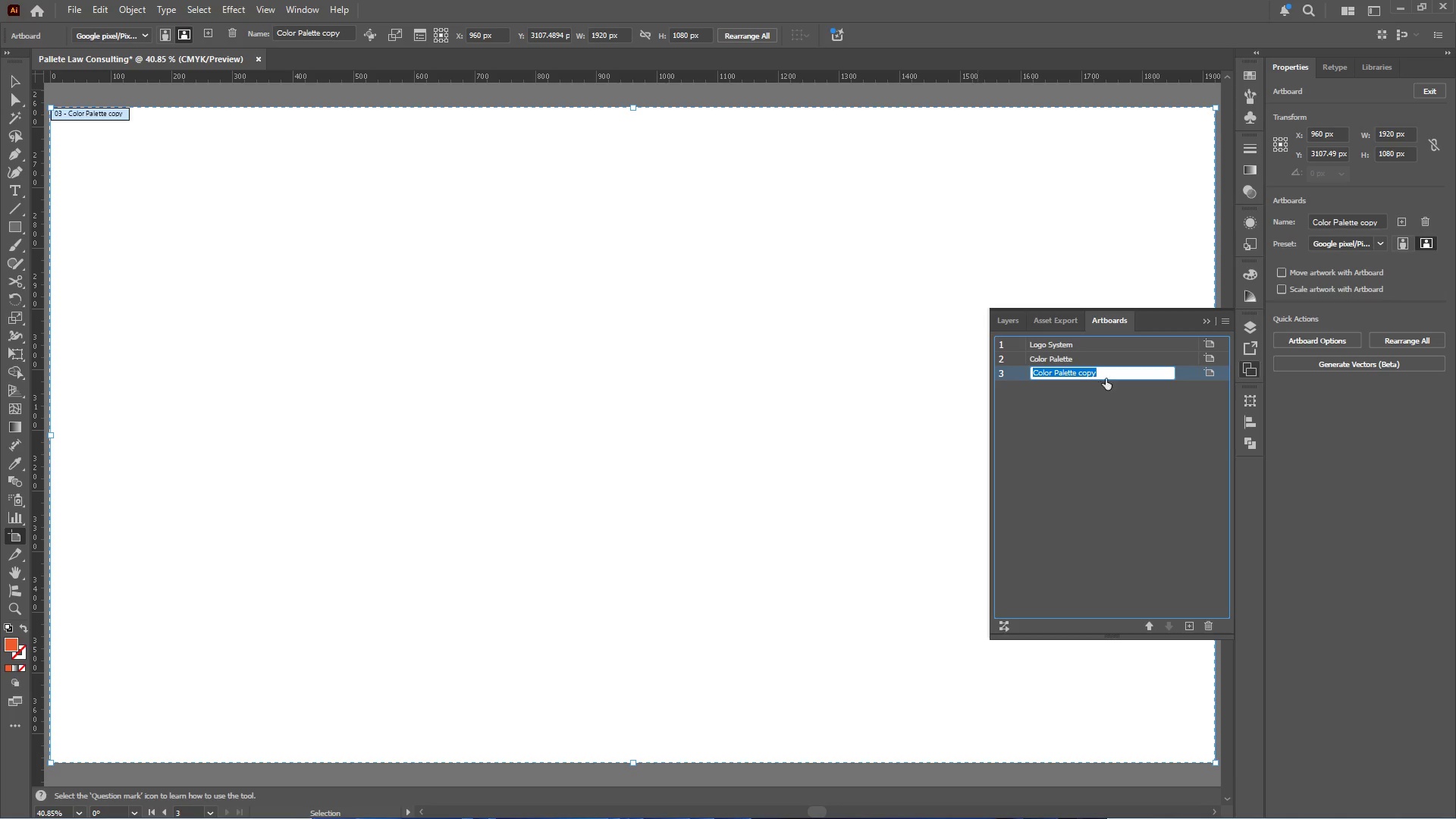 
type(Typography)
 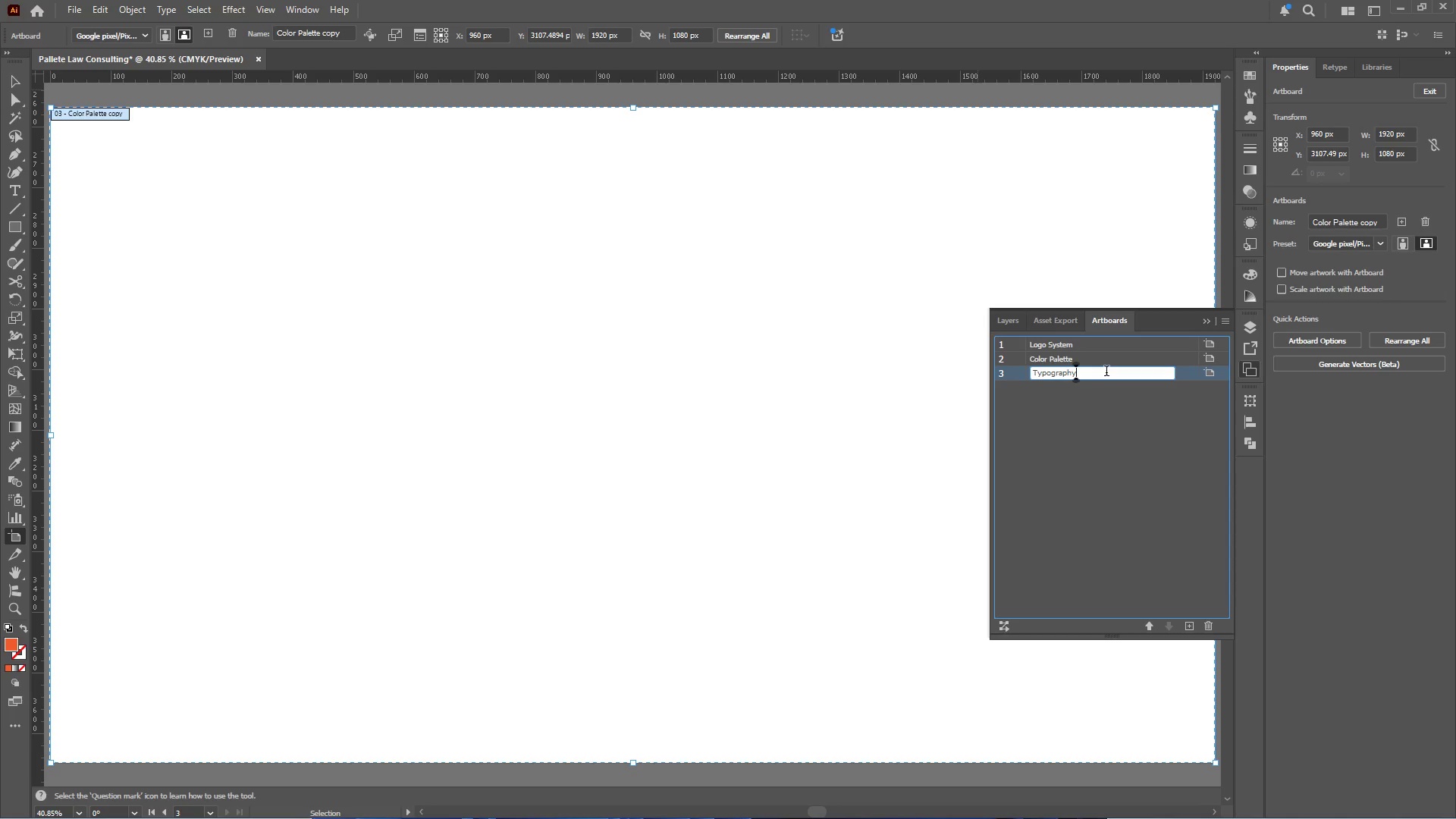 
key(Enter)
 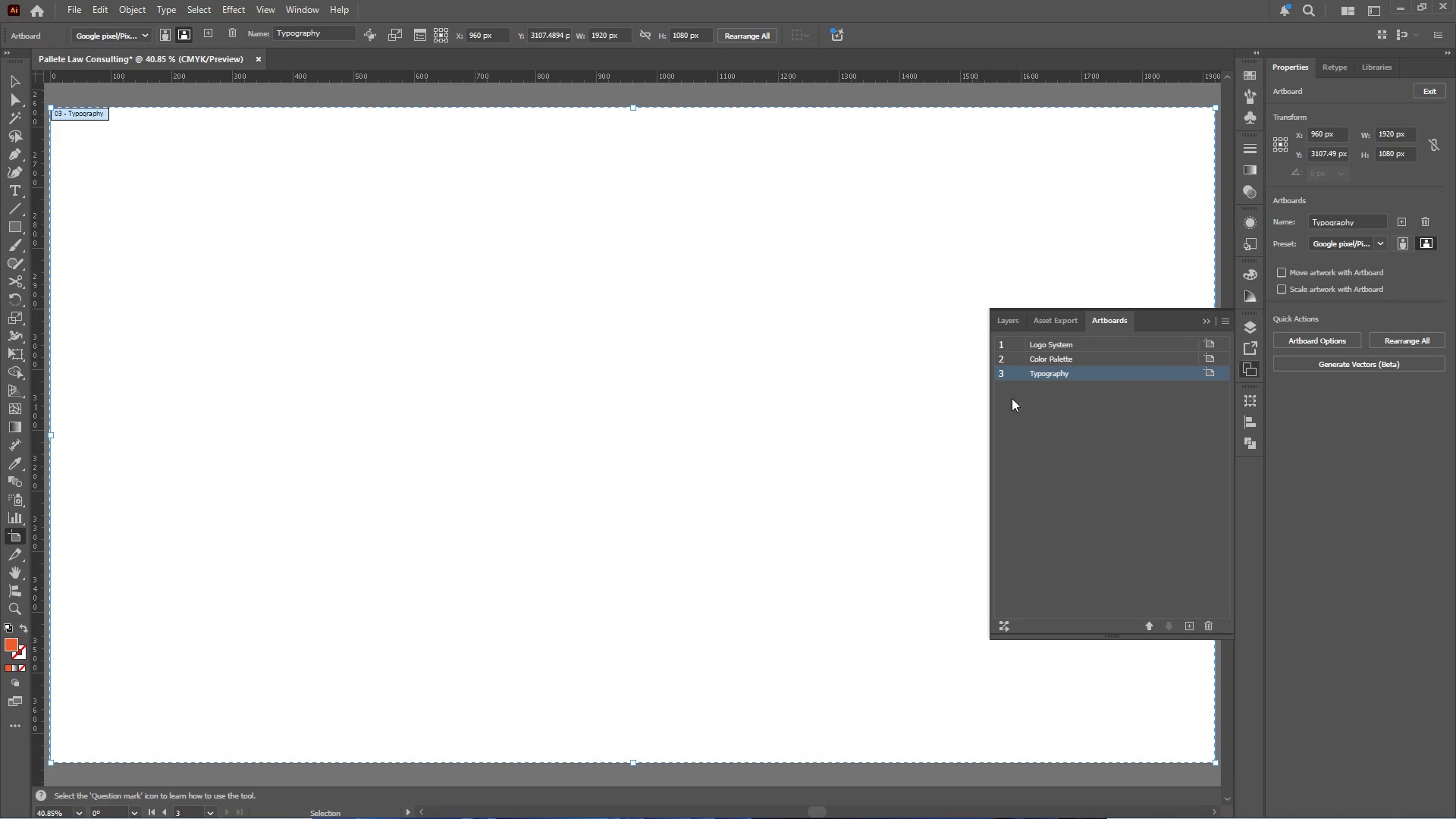 
hold_key(key=AltLeft, duration=0.39)
scroll: coordinate [750, 378], scroll_direction: none, amount: 0.0
 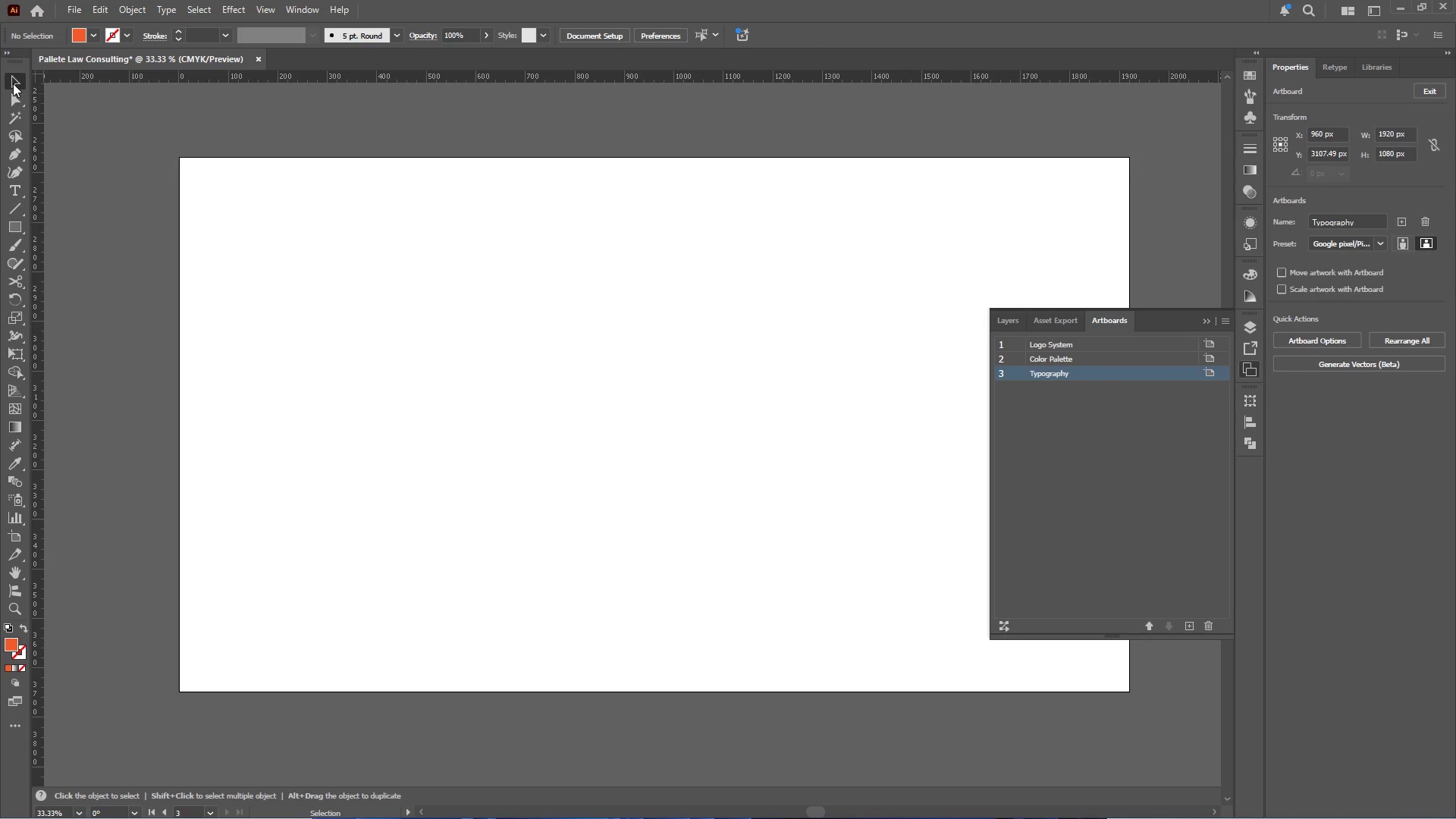 
left_click([115, 164])
 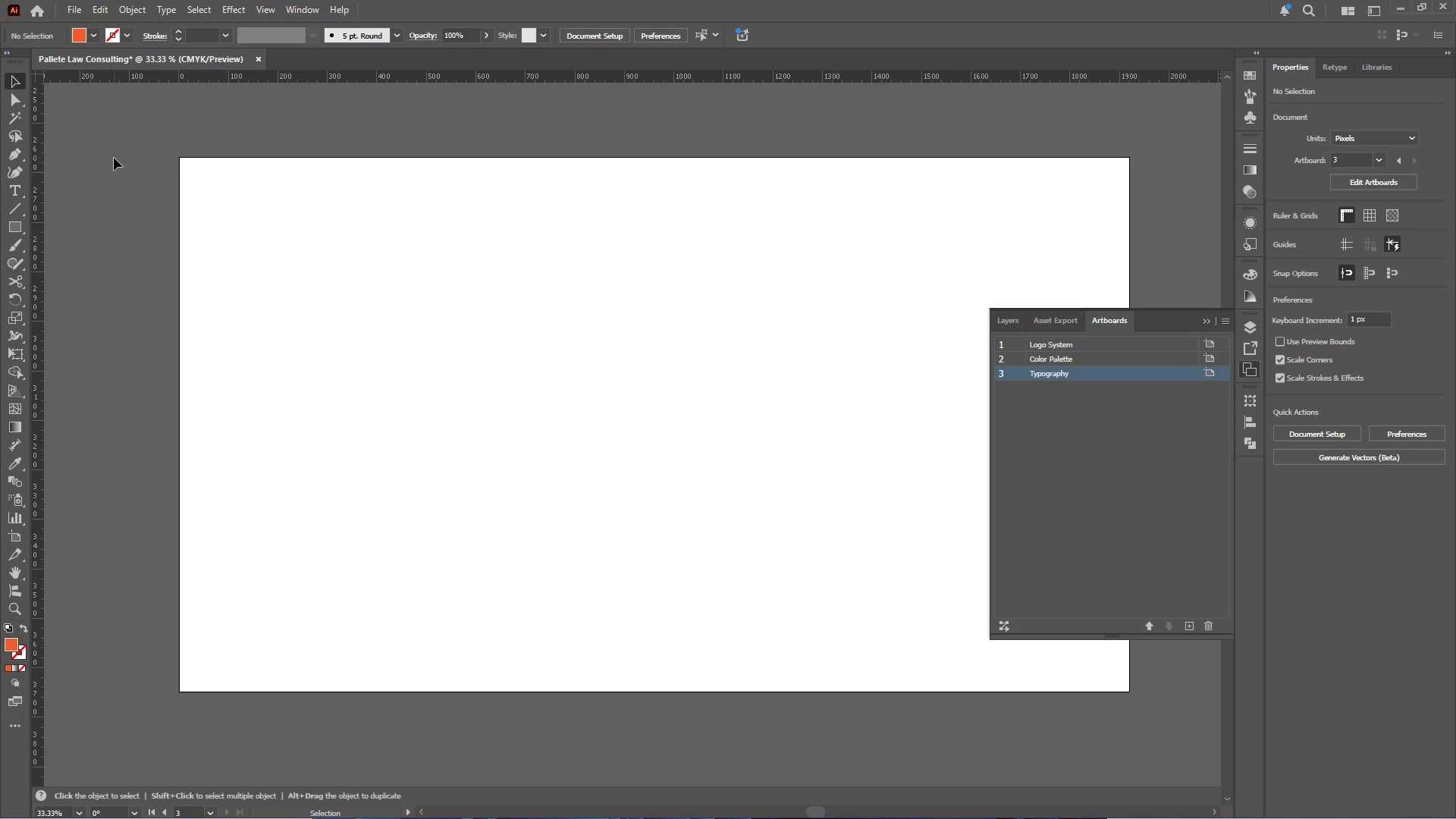 
wait(8.97)
 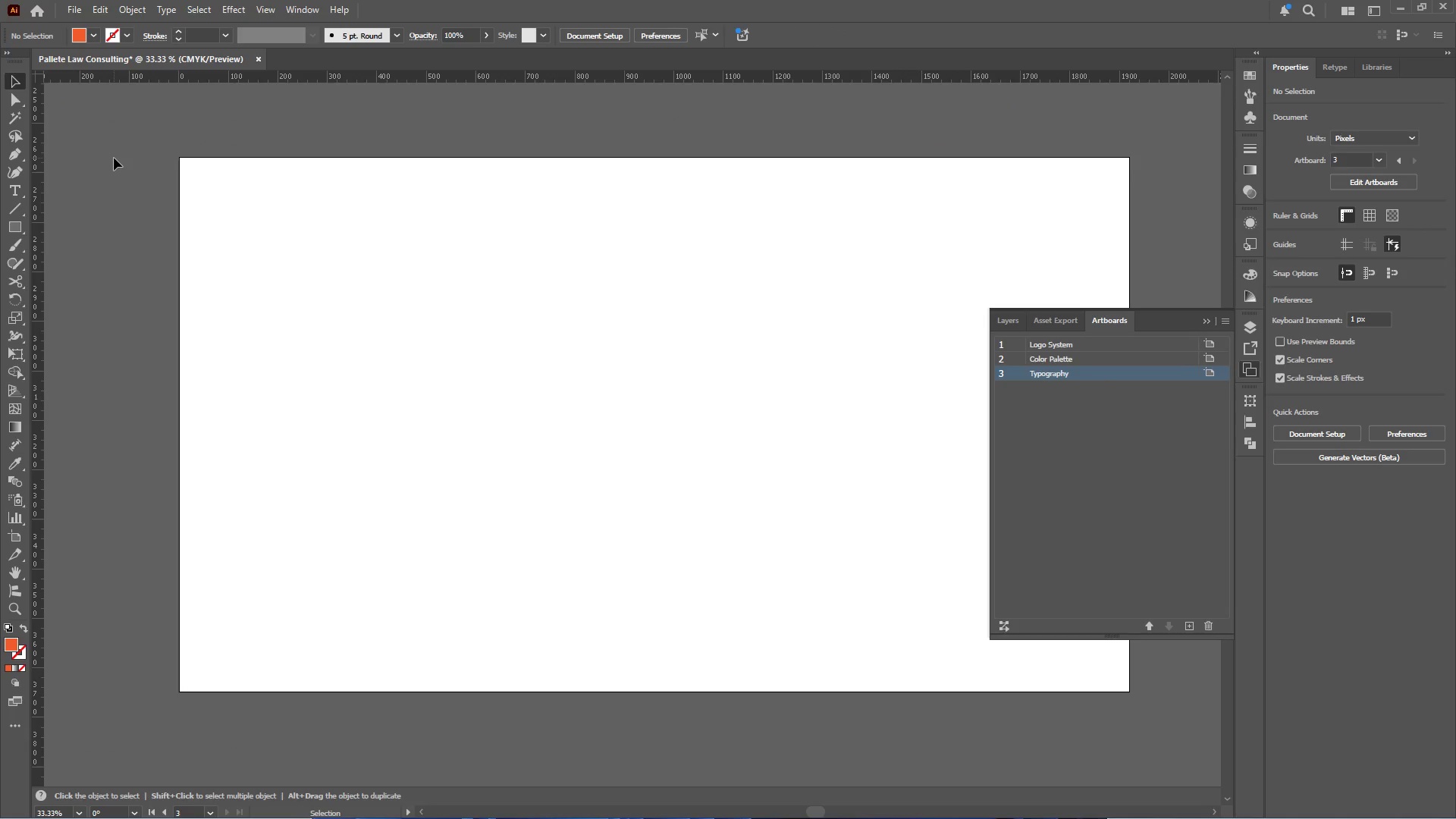 
left_click([1008, 318])
 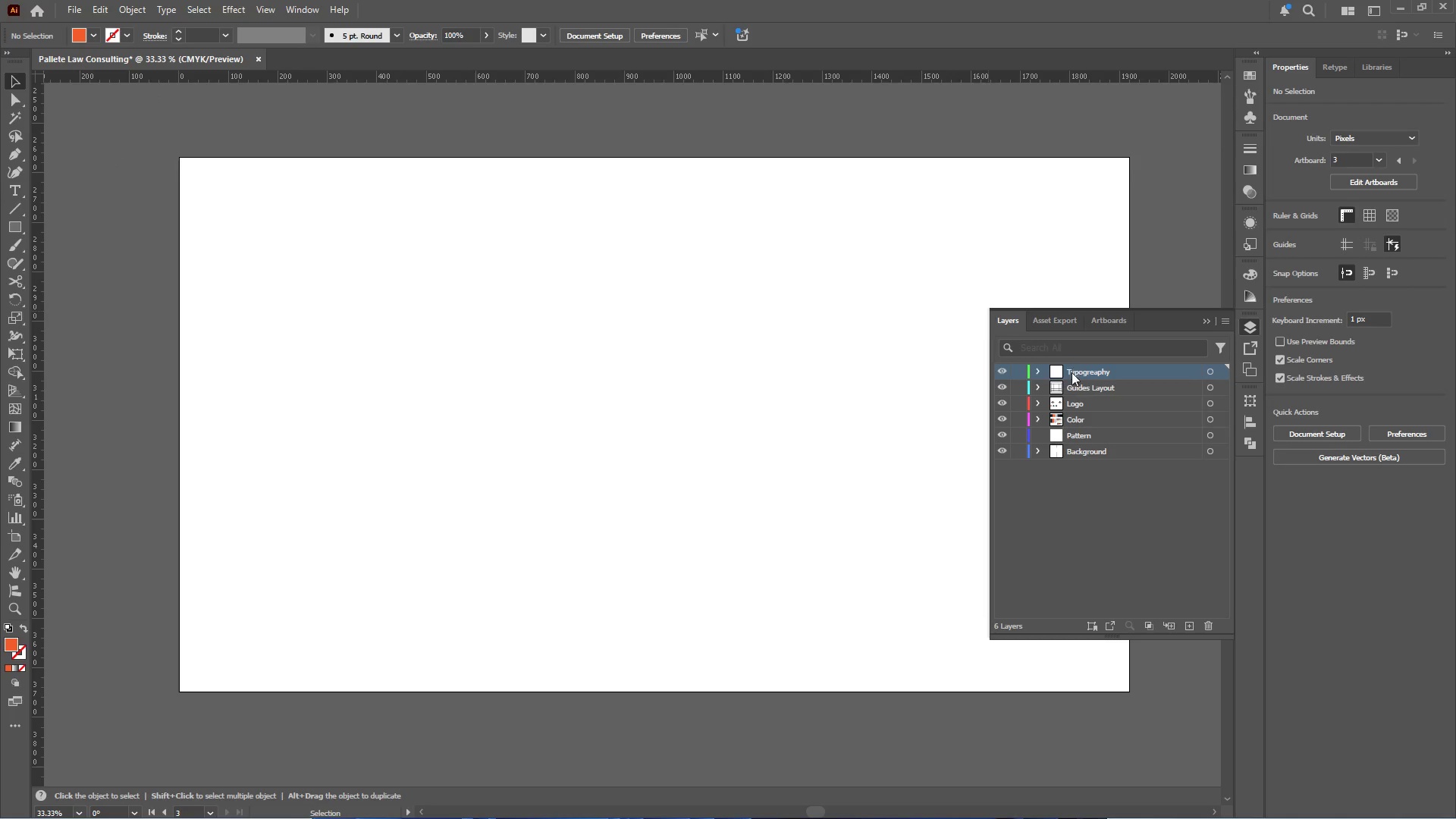 
left_click([1086, 380])
 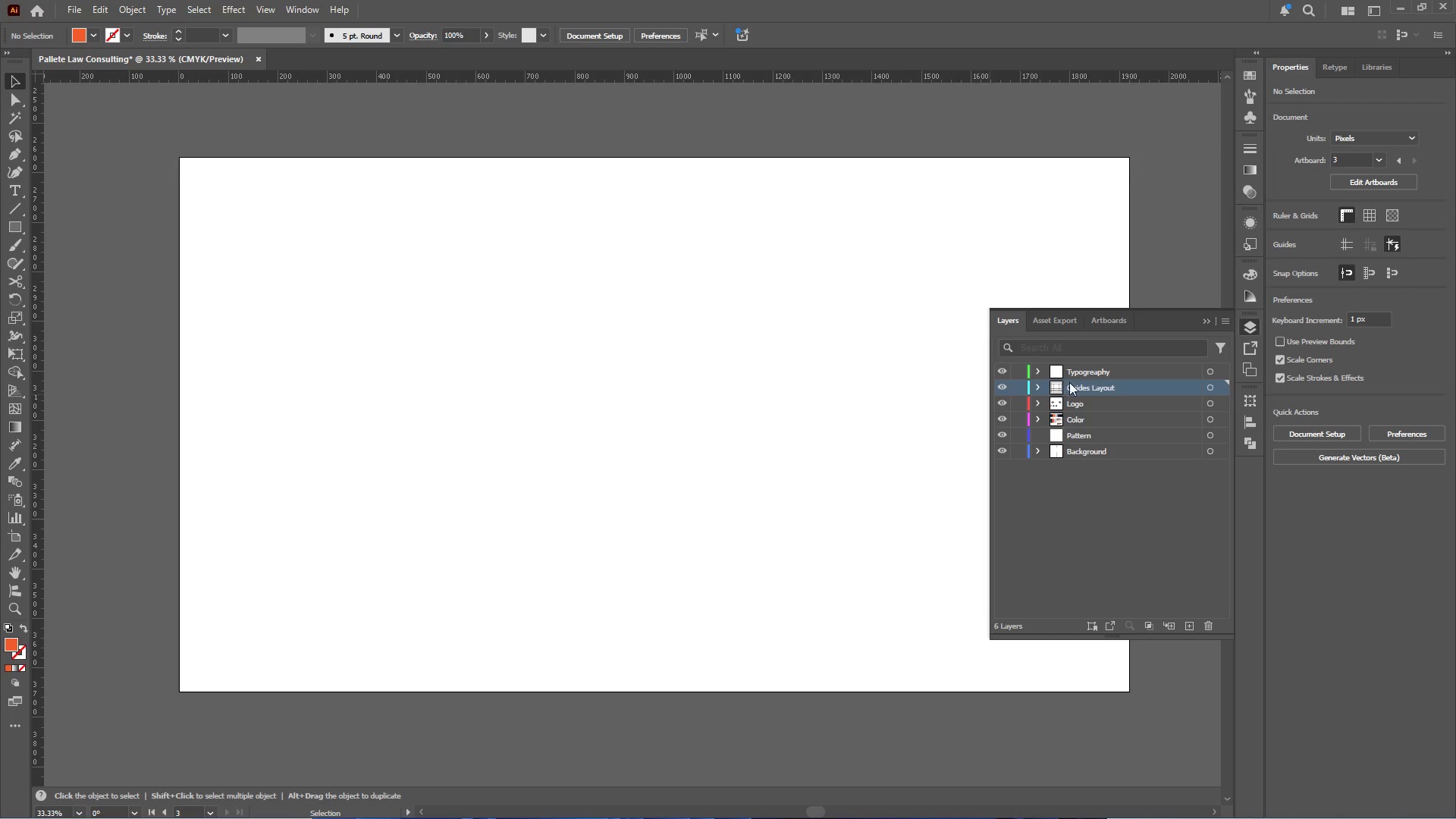 
left_click([1093, 373])
 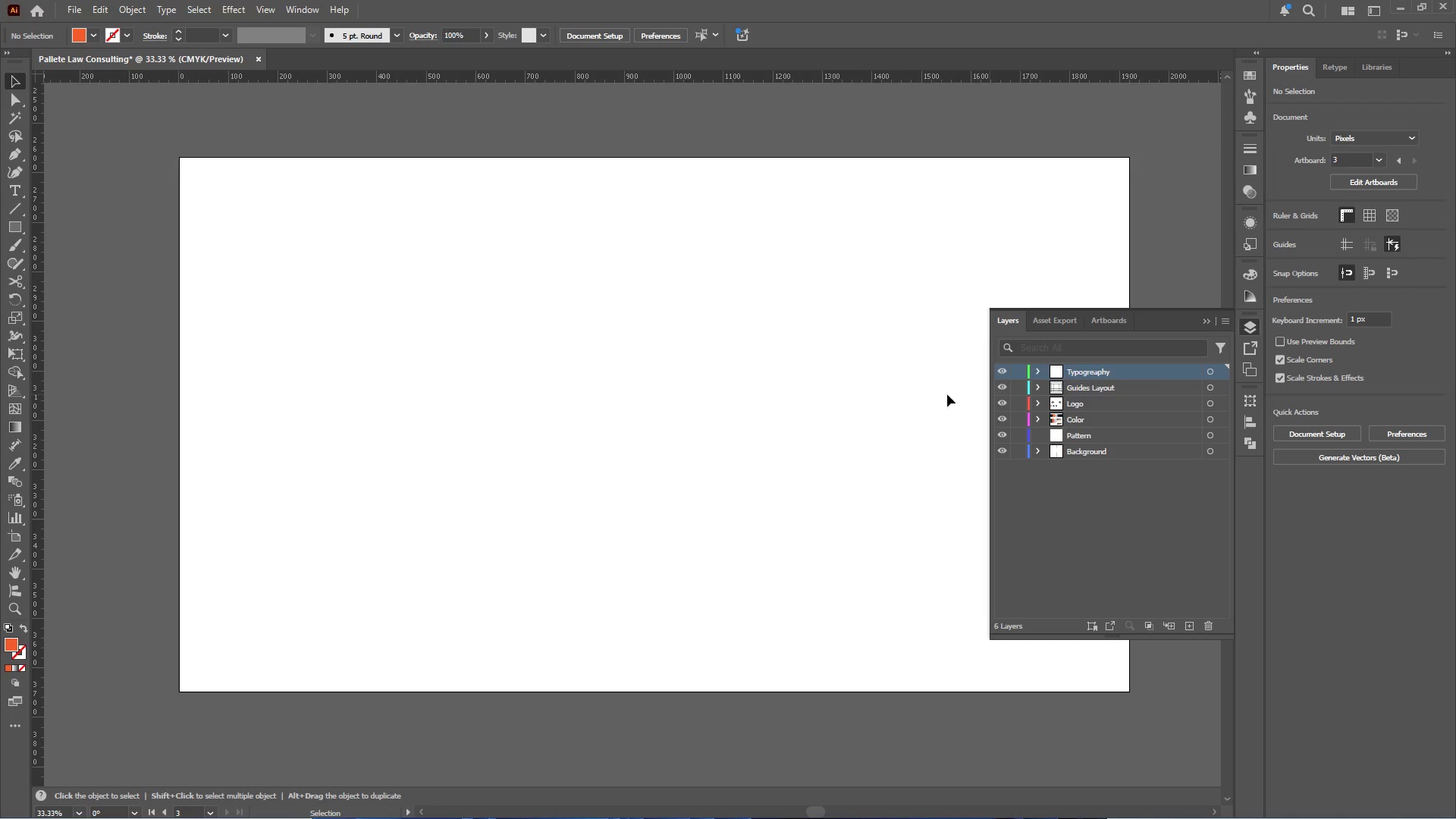 
hold_key(key=AltLeft, duration=0.5)
hold_key(key=AltLeft, duration=0.38)
scroll: coordinate [592, 287], scroll_direction: up, amount: 1.0
 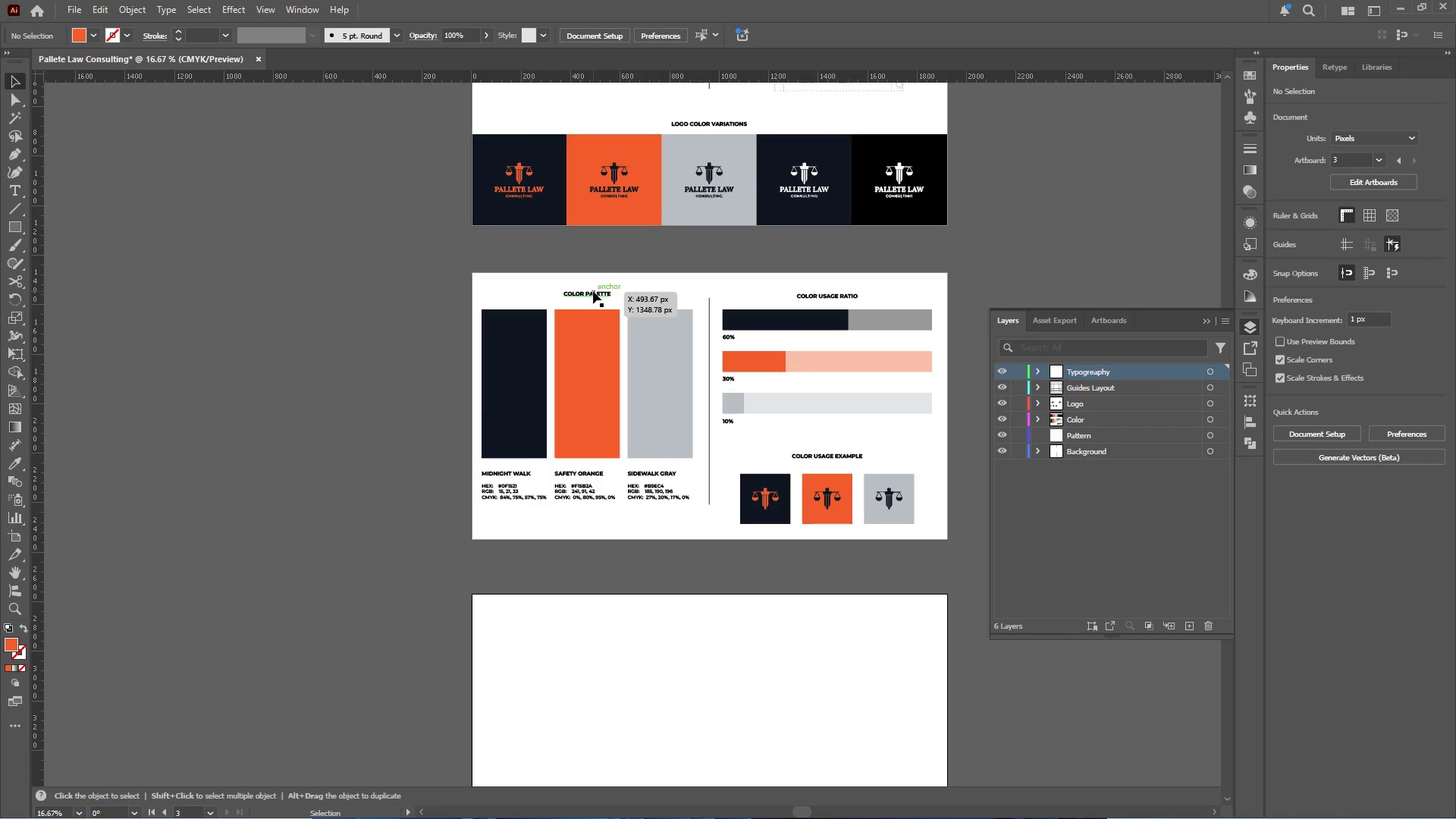 
left_click([593, 291])
 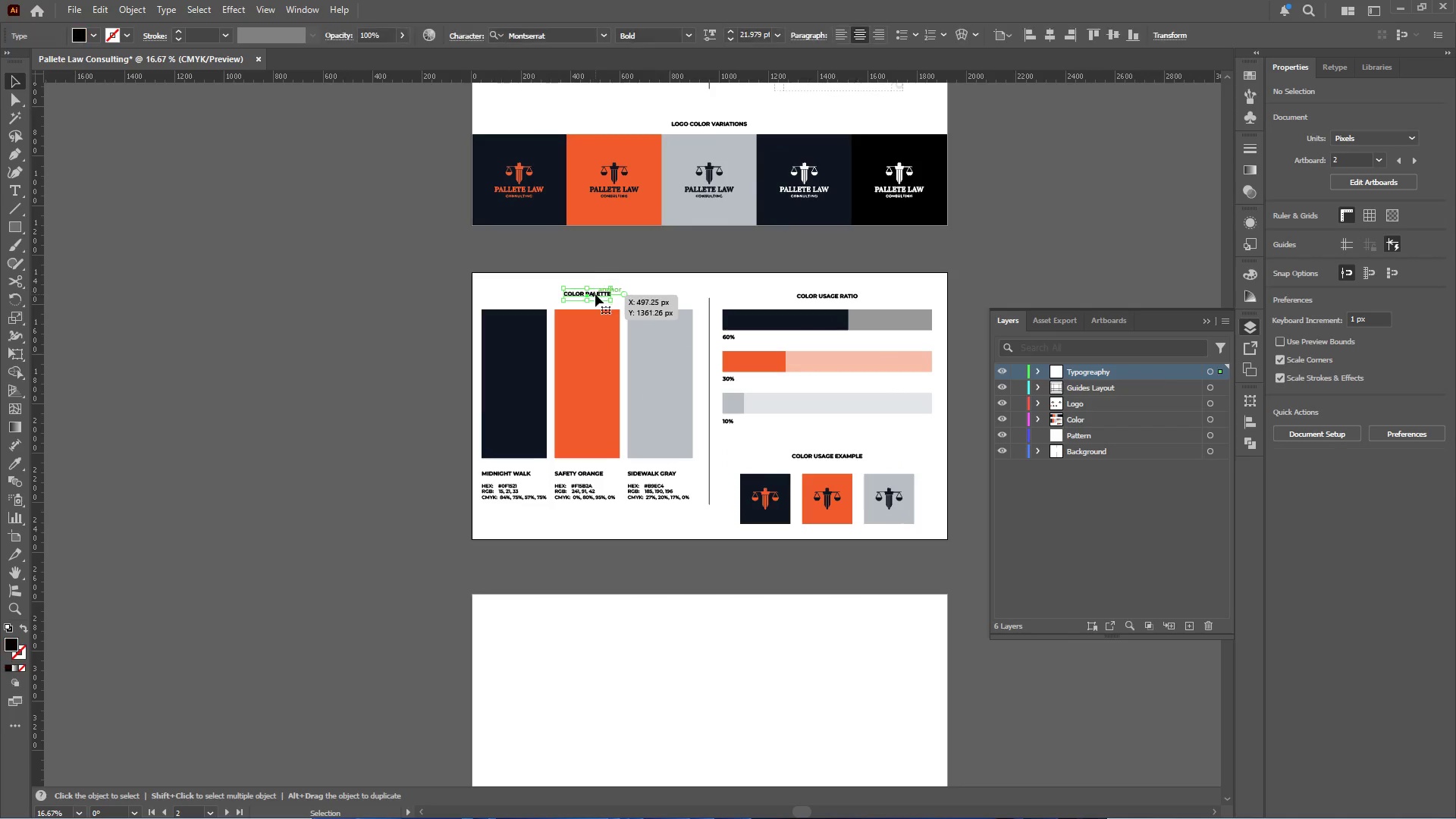 
key(Control+C)
 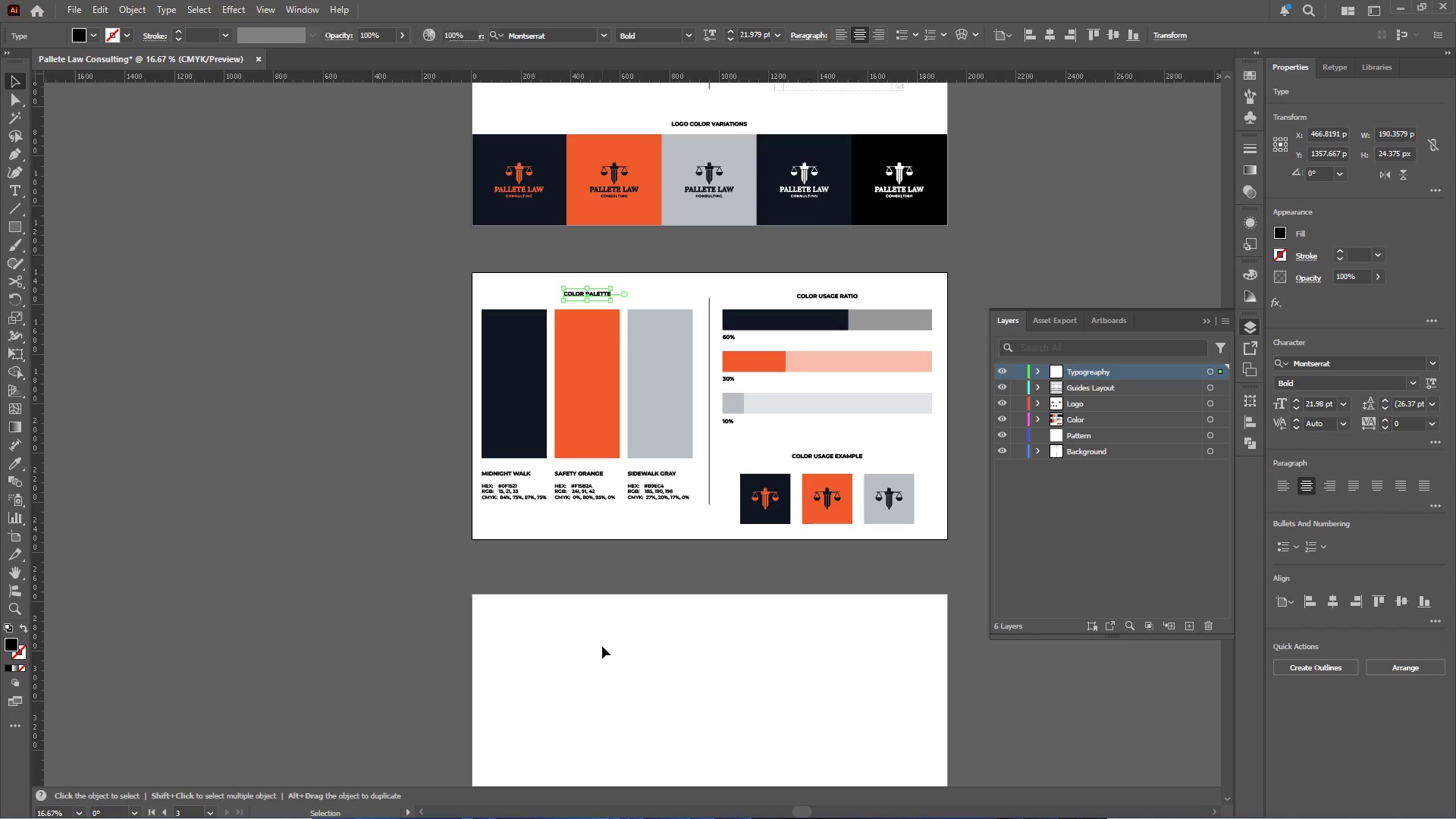 
key(Control+Shift+V)
 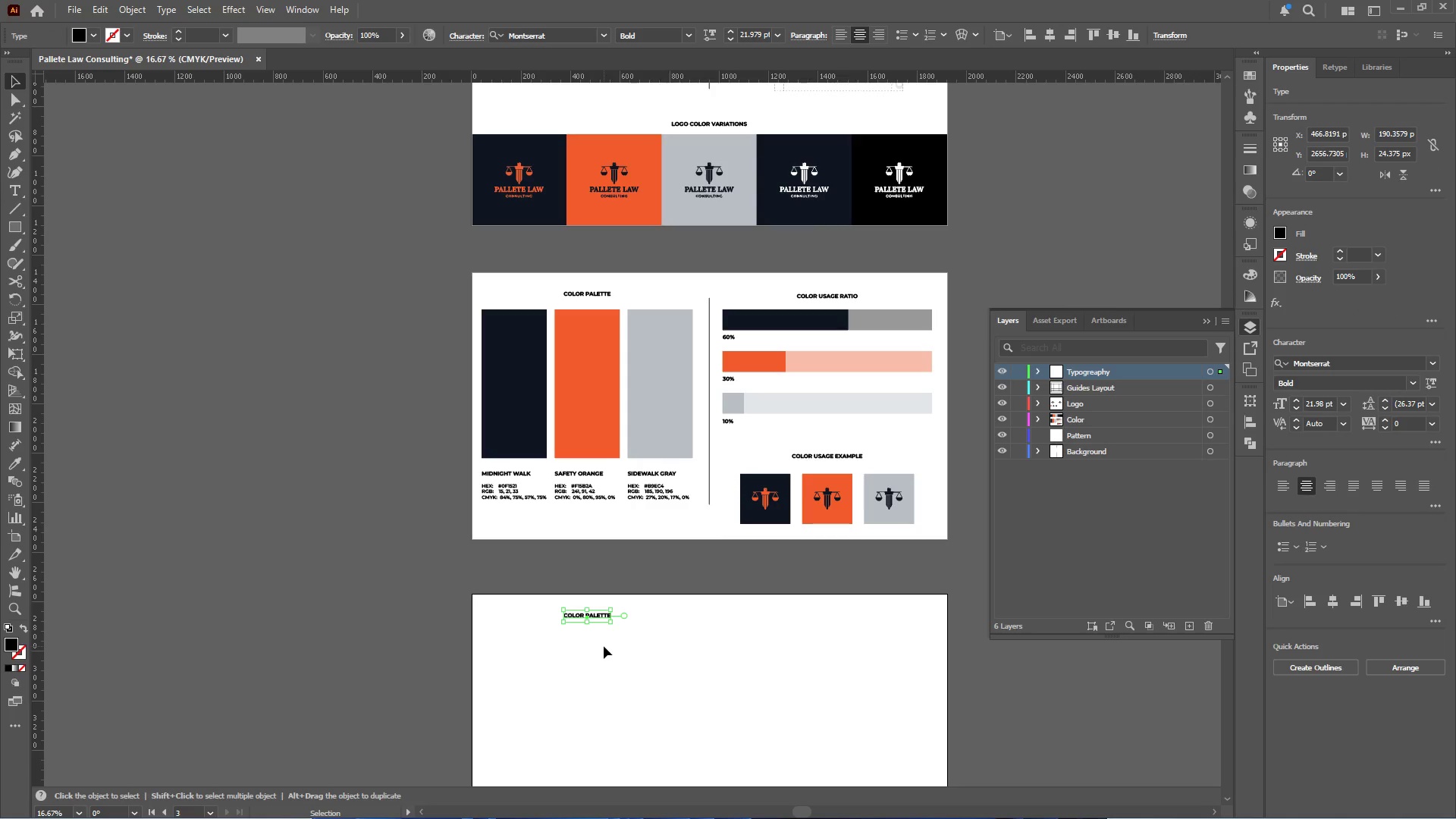 
hold_key(key=AltLeft, duration=0.39)
scroll: coordinate [632, 599], scroll_direction: none, amount: 0.0
 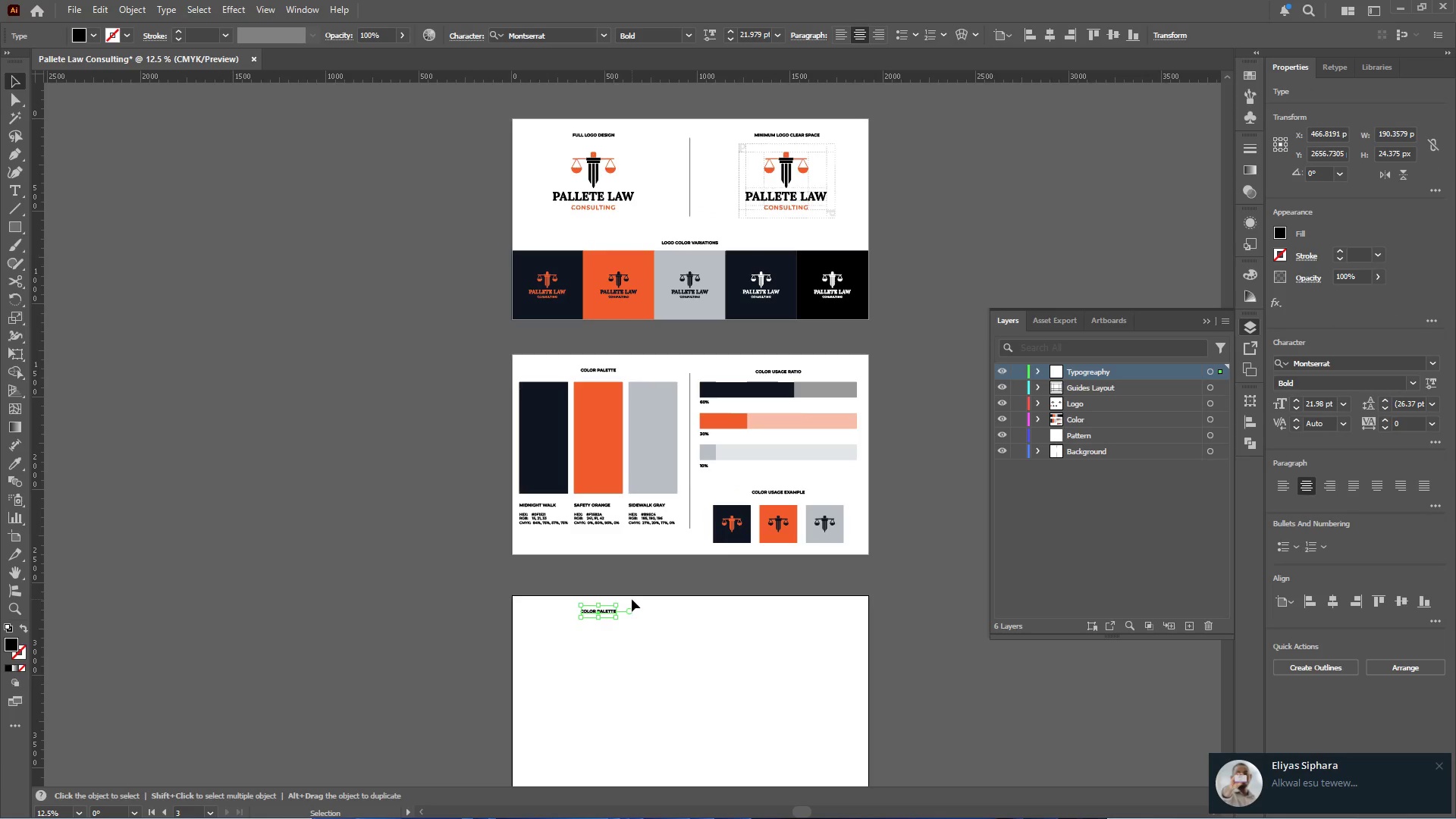 
left_click([689, 506])
 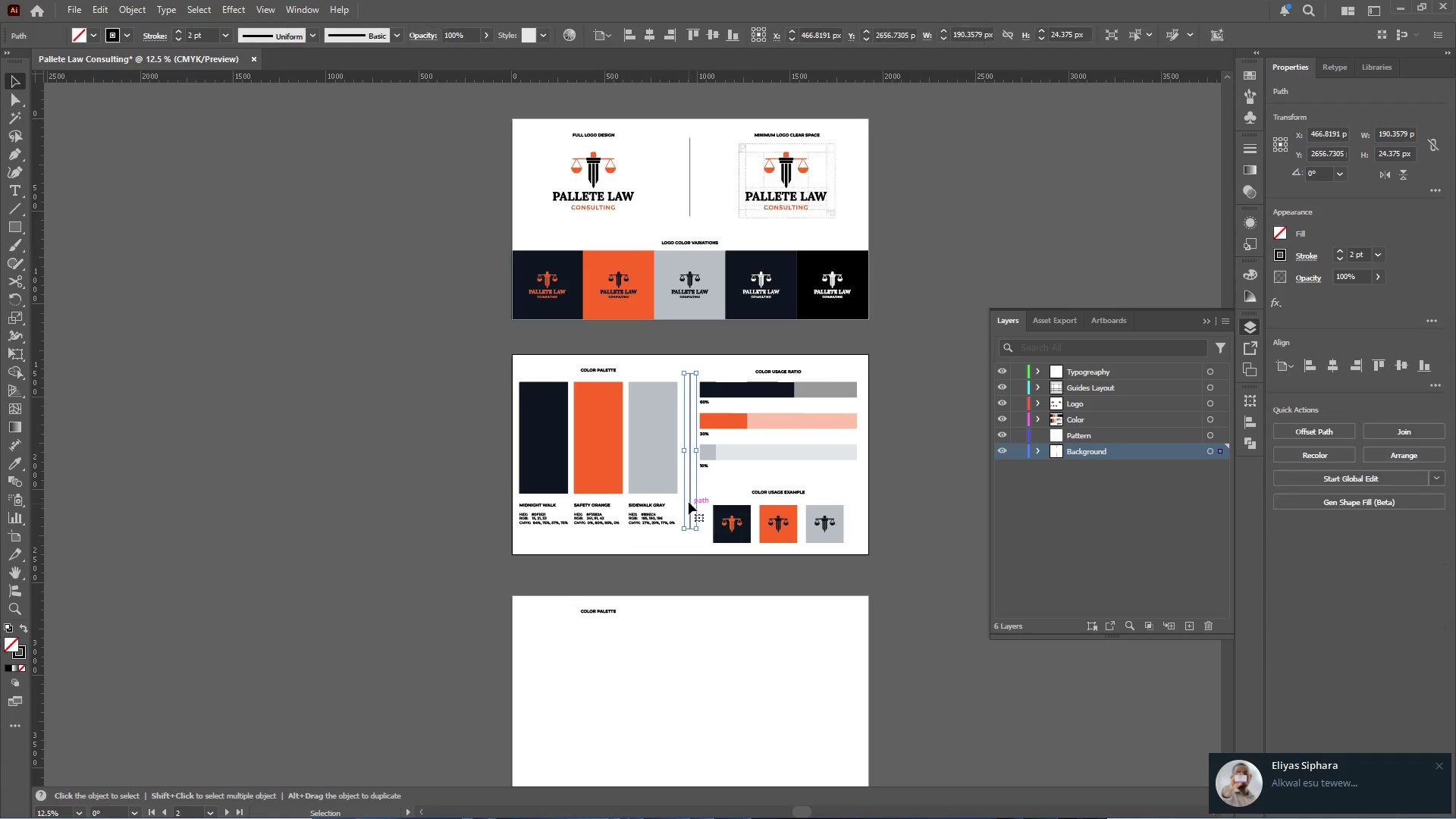 
scroll: coordinate [687, 482], scroll_direction: down, amount: 6.0
 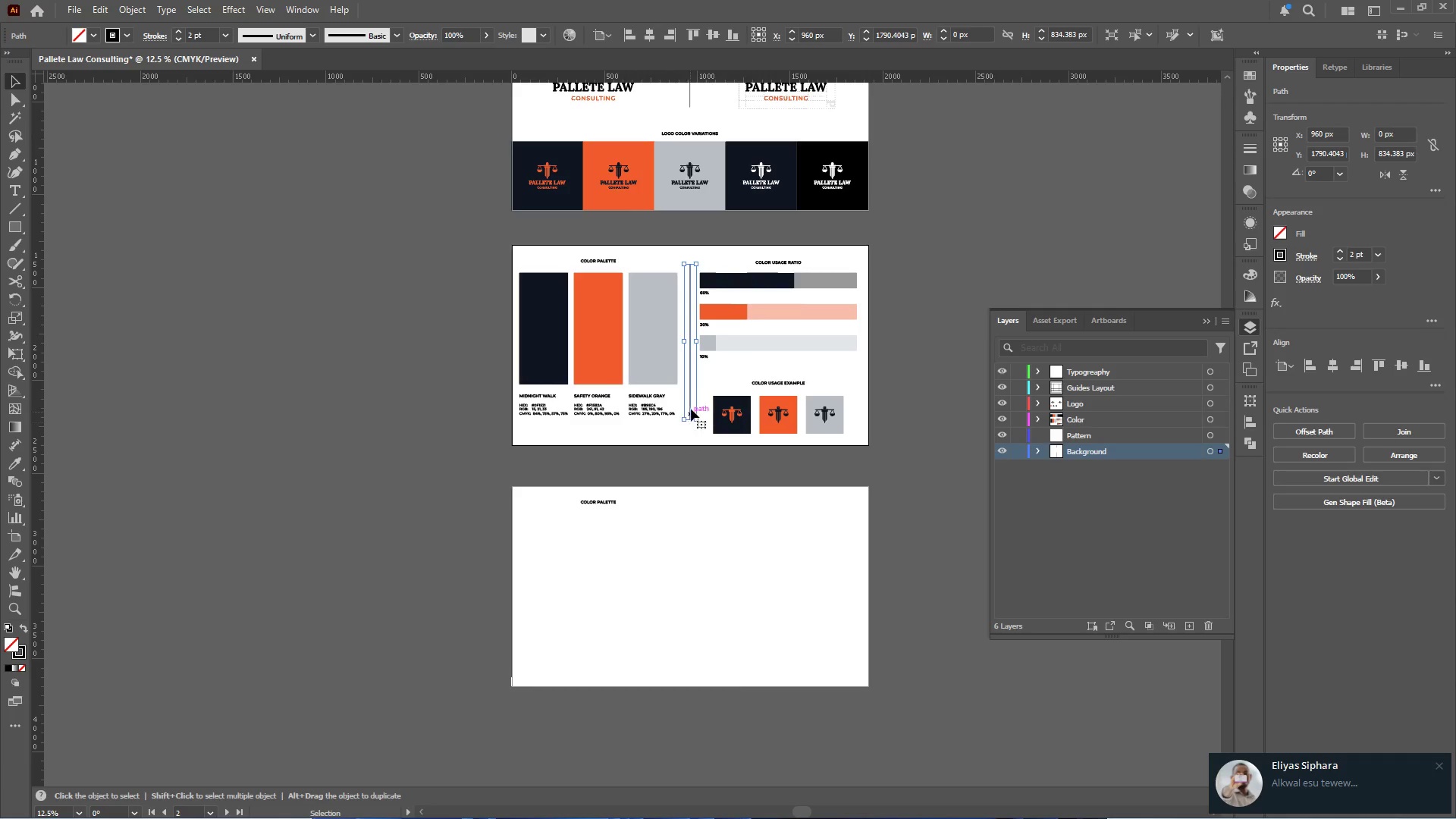 
hold_key(key=AltLeft, duration=3.22)
left_click_drag(start_coordinate=[689, 400], to_coordinate=[513, 642])
 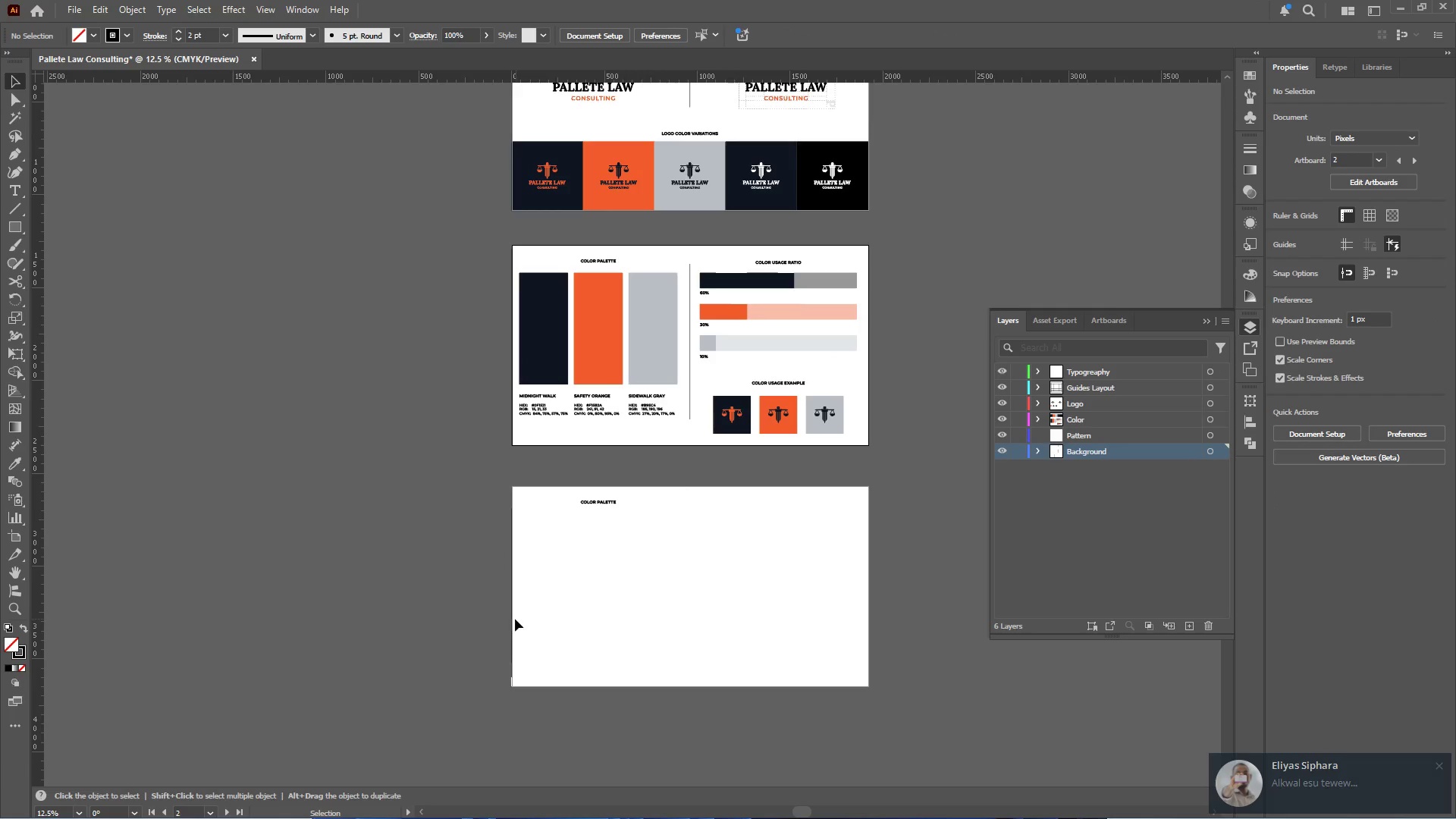 
left_click([512, 617])
 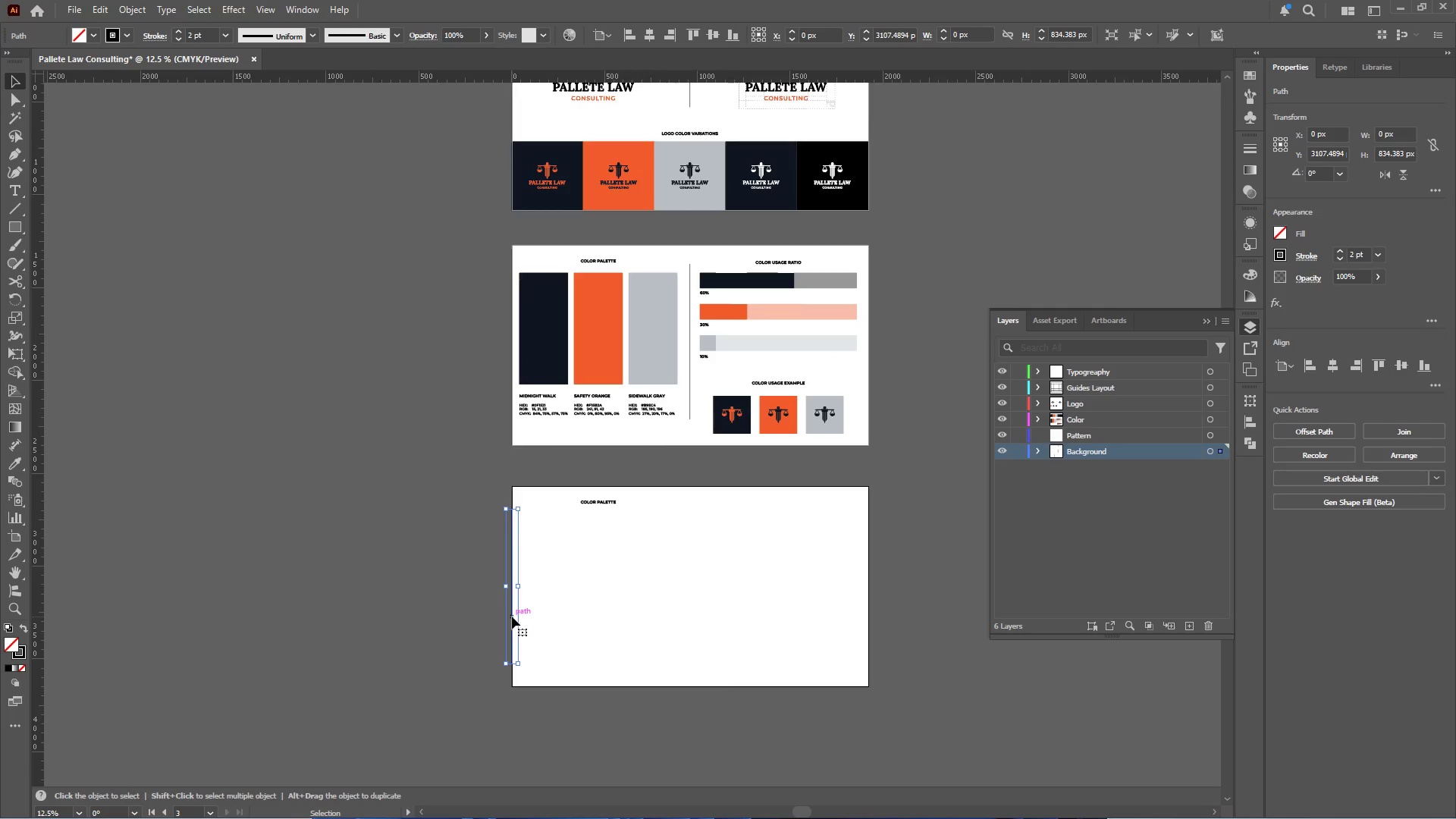 
wait(5.44)
 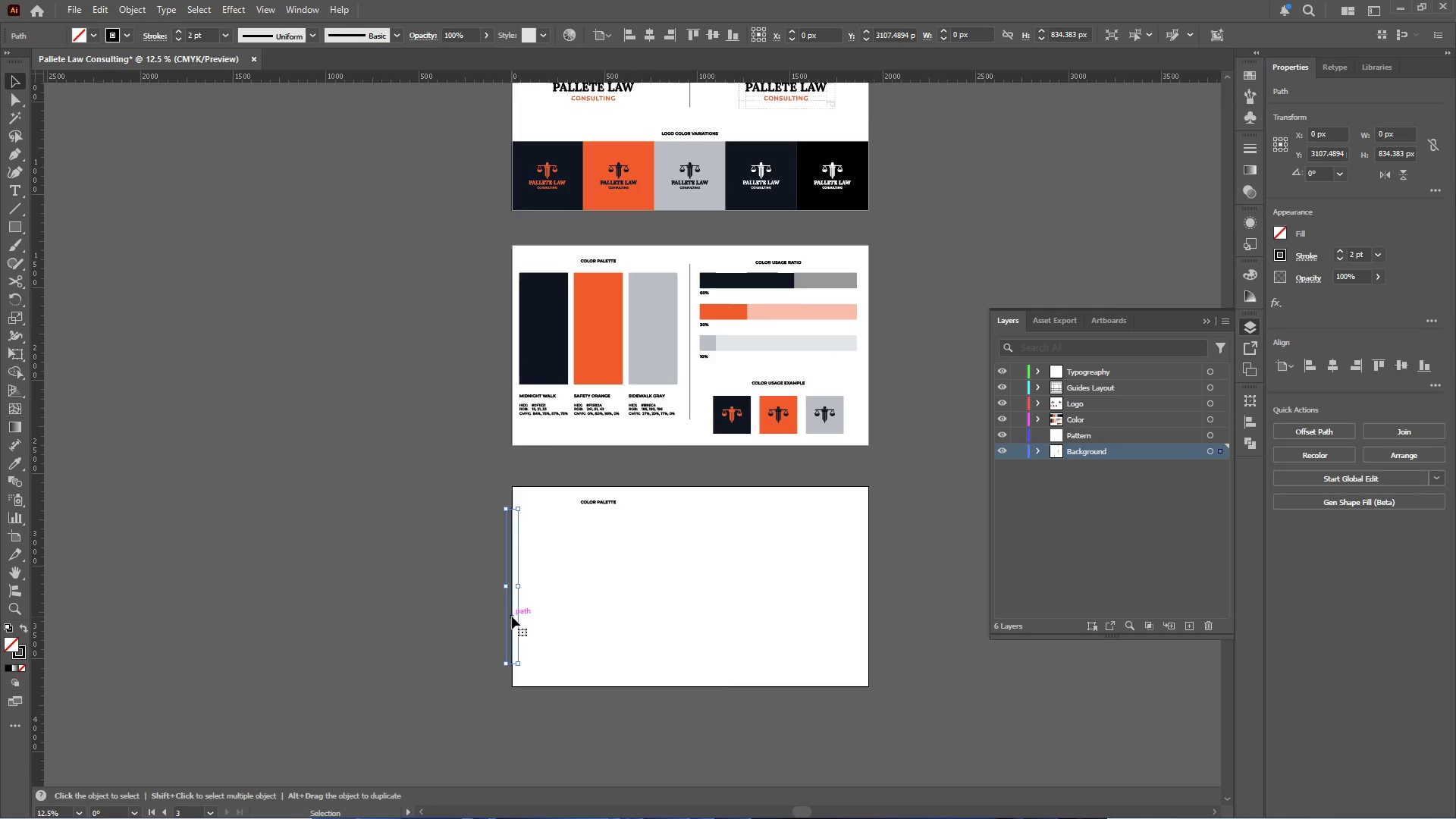 
hold_key(key=AltLeft, duration=1.52)
left_click_drag(start_coordinate=[512, 617], to_coordinate=[610, 618])
 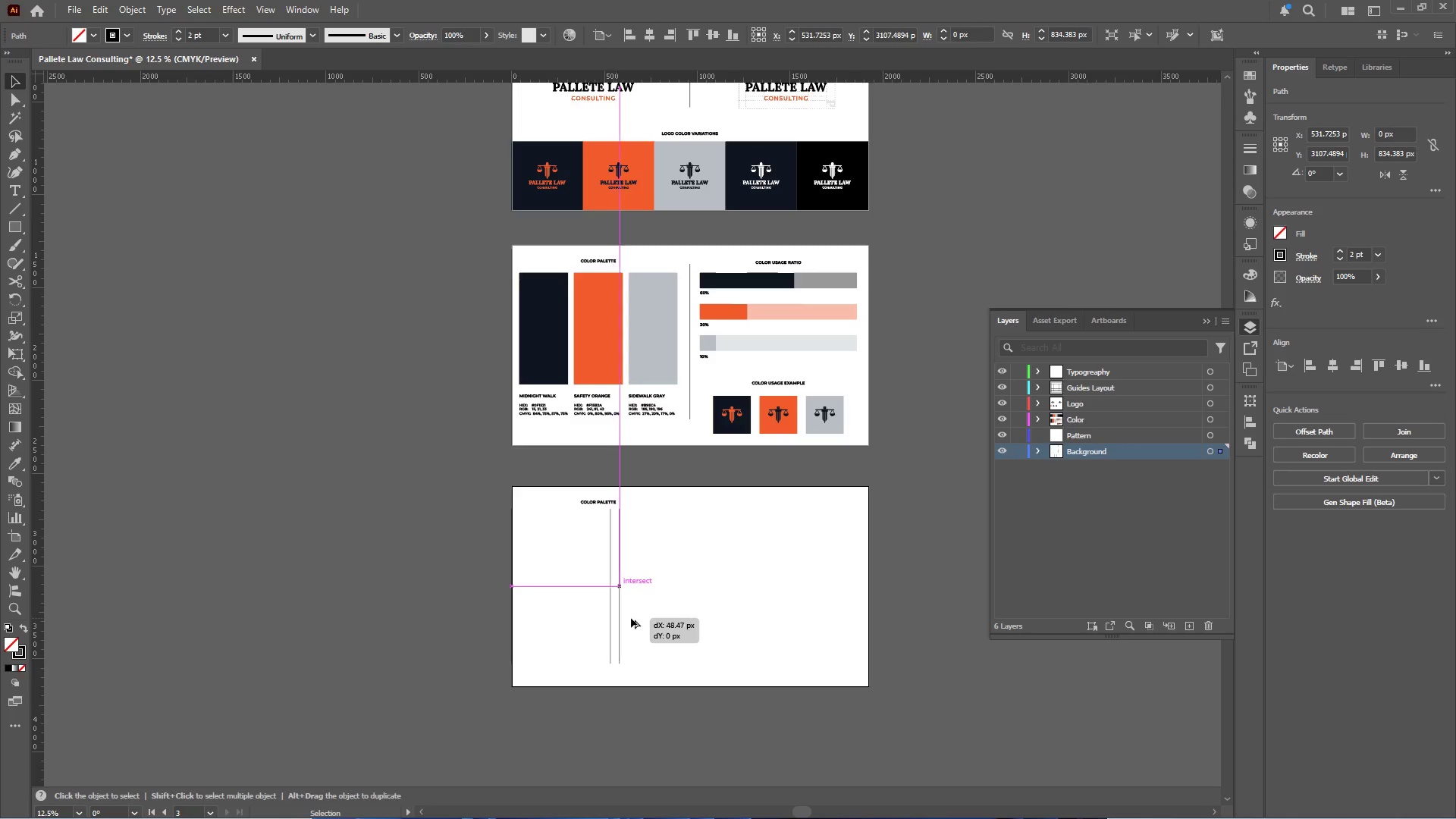 
hold_key(key=ShiftLeft, duration=1.05)
 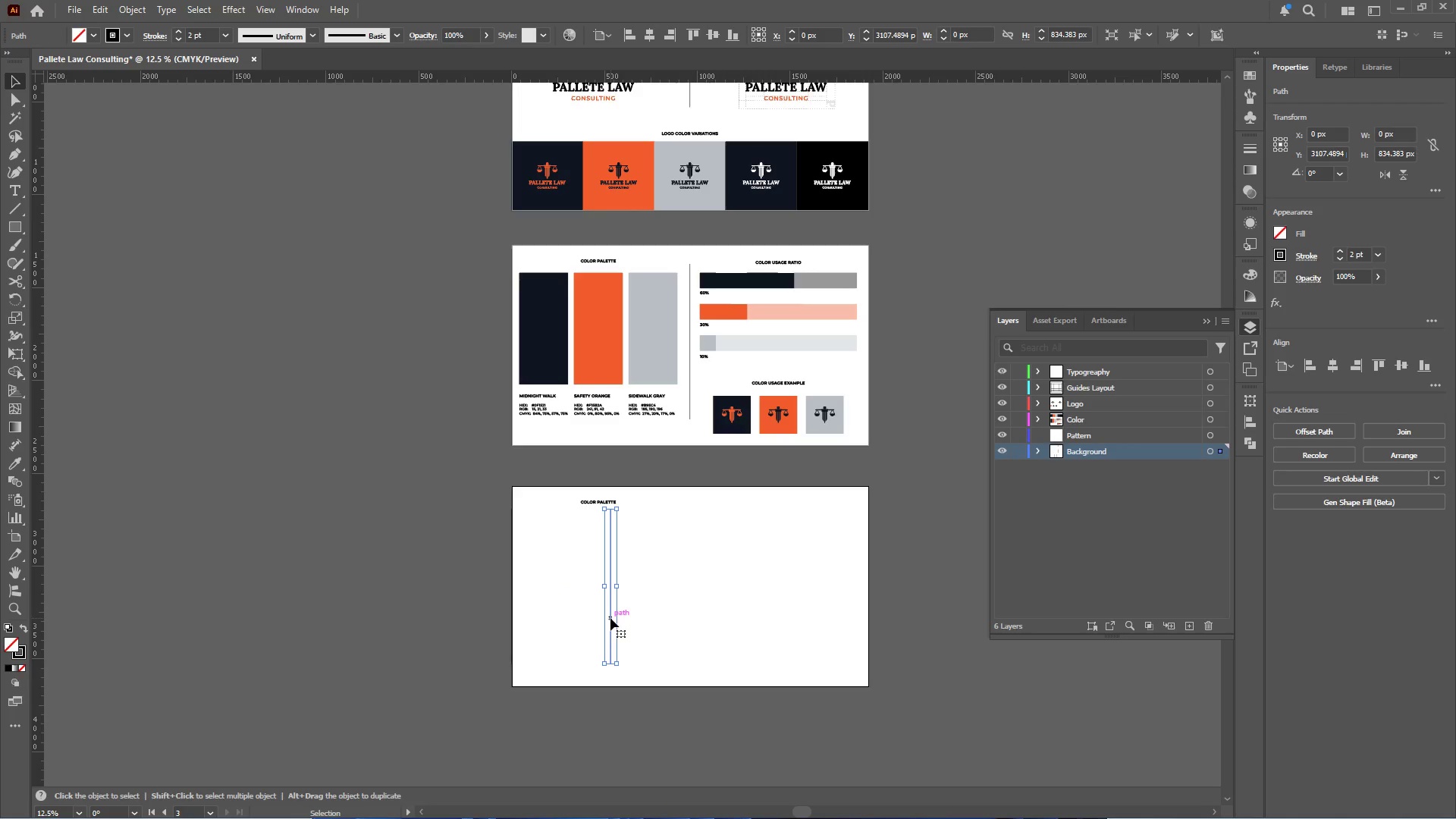 
hold_key(key=AltLeft, duration=1.23)
left_click_drag(start_coordinate=[610, 618], to_coordinate=[674, 618])
 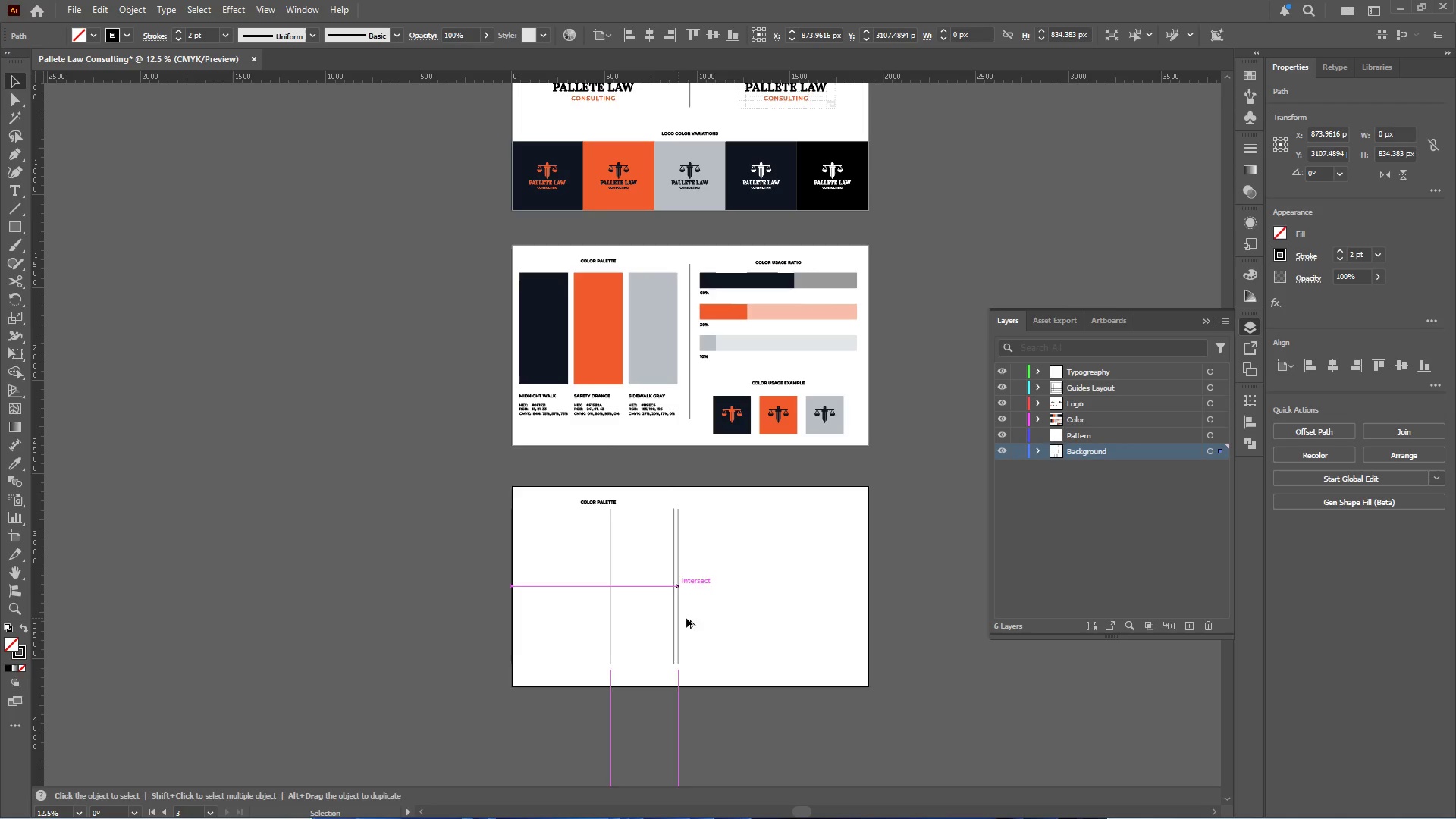 
hold_key(key=ShiftLeft, duration=1.02)
 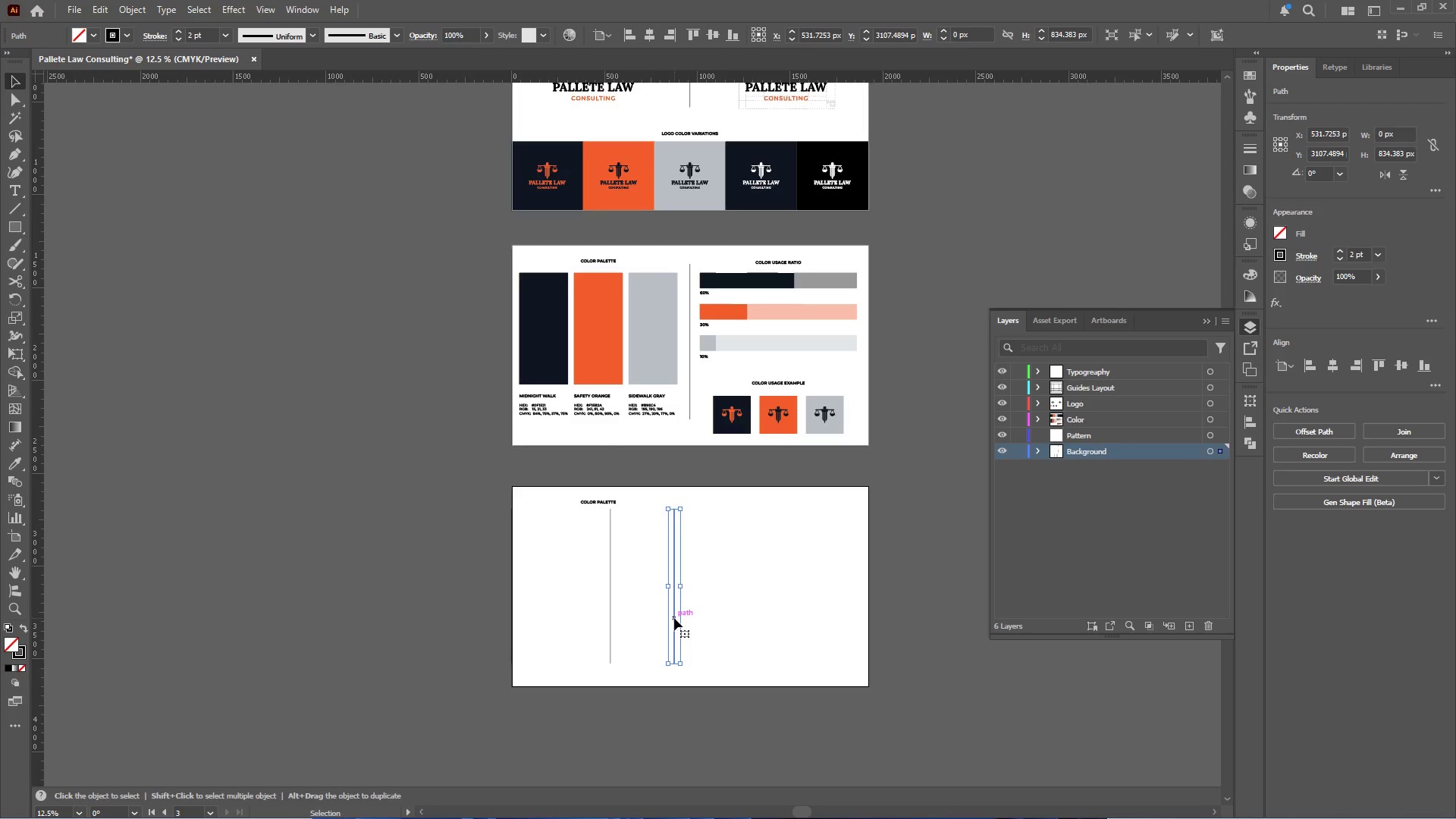 
hold_key(key=AltLeft, duration=2.42)
left_click_drag(start_coordinate=[674, 618], to_coordinate=[868, 623])
 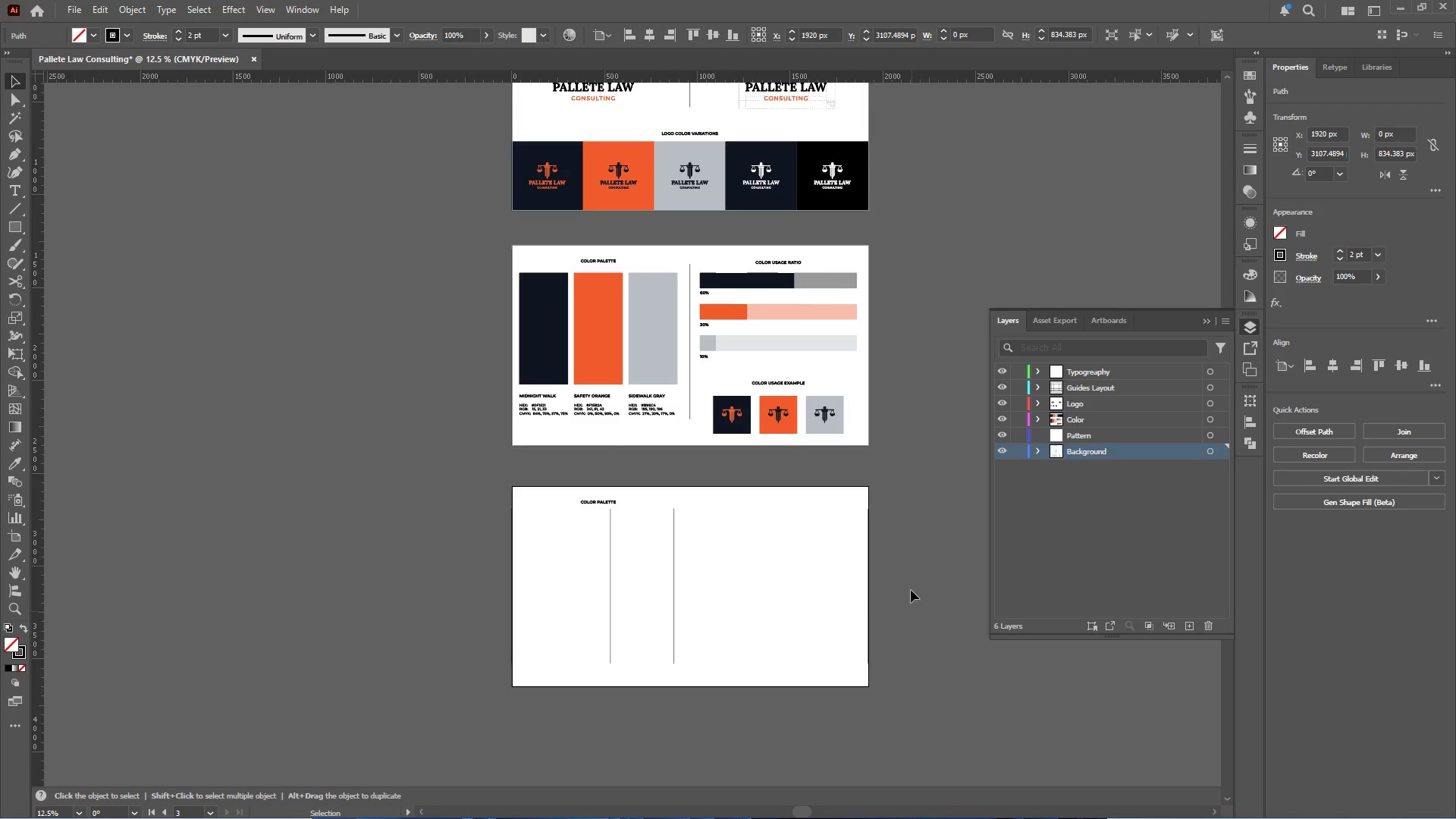 
hold_key(key=ShiftLeft, duration=2.19)
 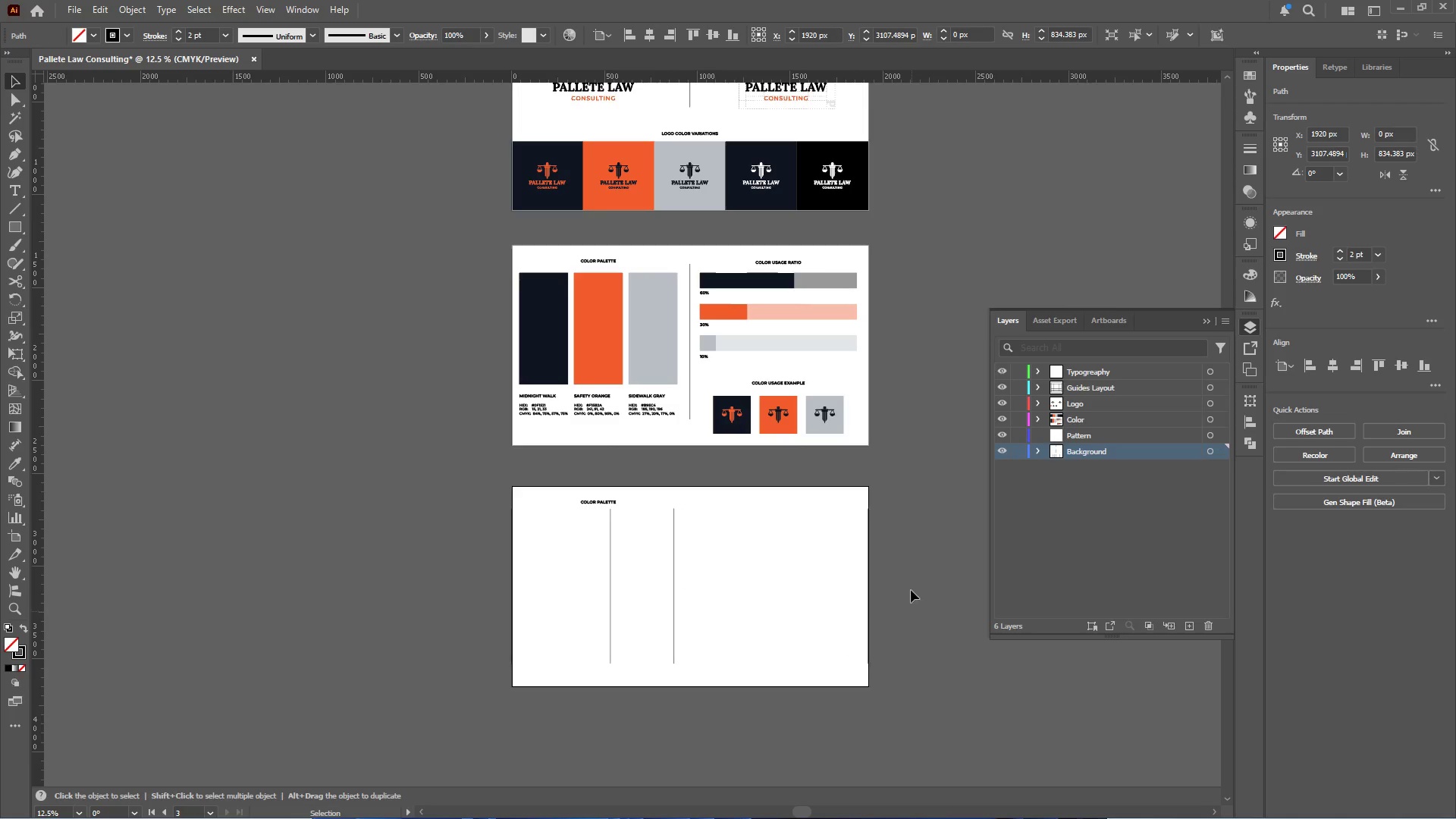 
left_click_drag(start_coordinate=[908, 586], to_coordinate=[471, 645])
 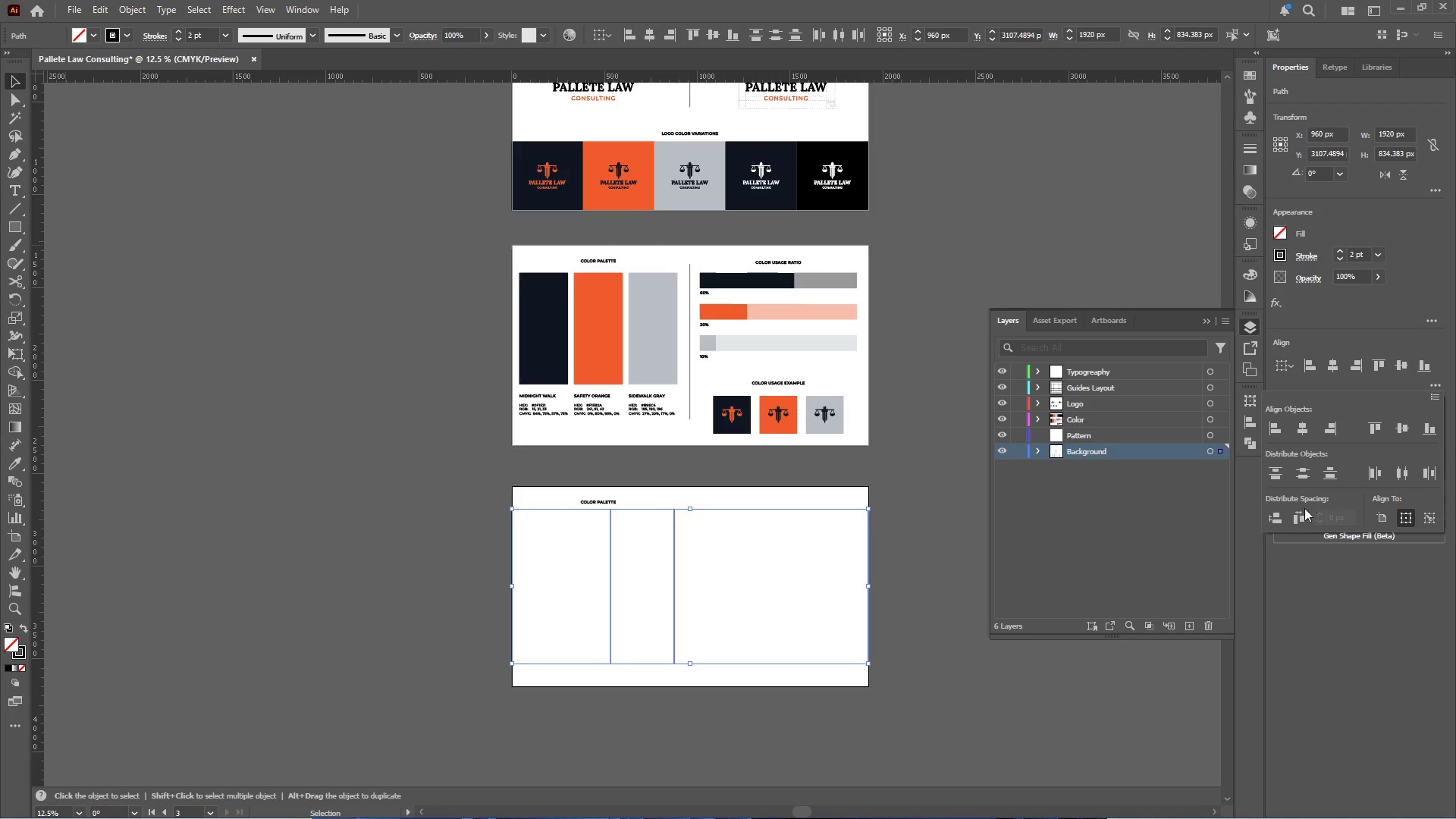 
left_click_drag(start_coordinate=[965, 579], to_coordinate=[955, 579])
 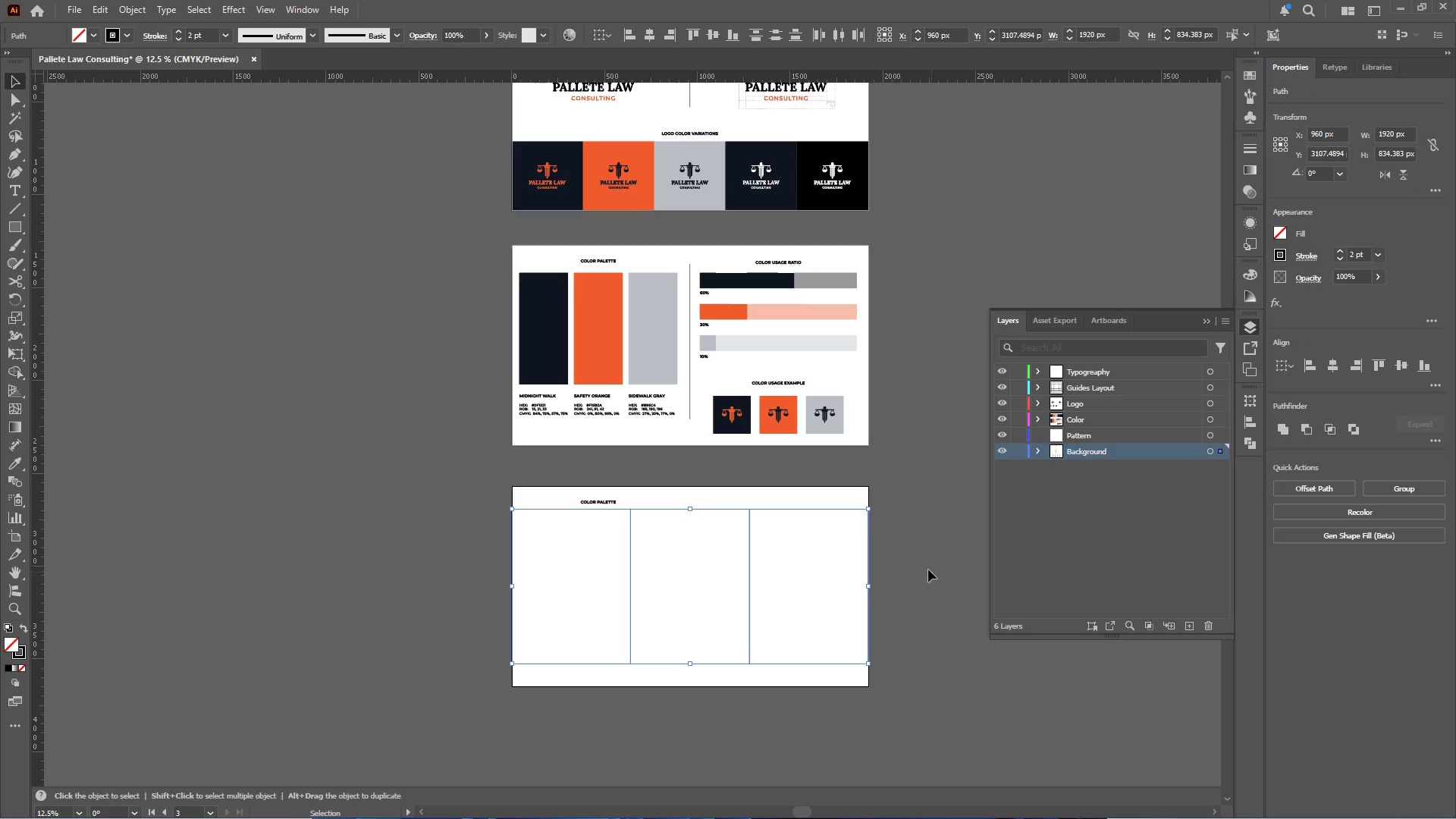 
left_click([920, 566])
 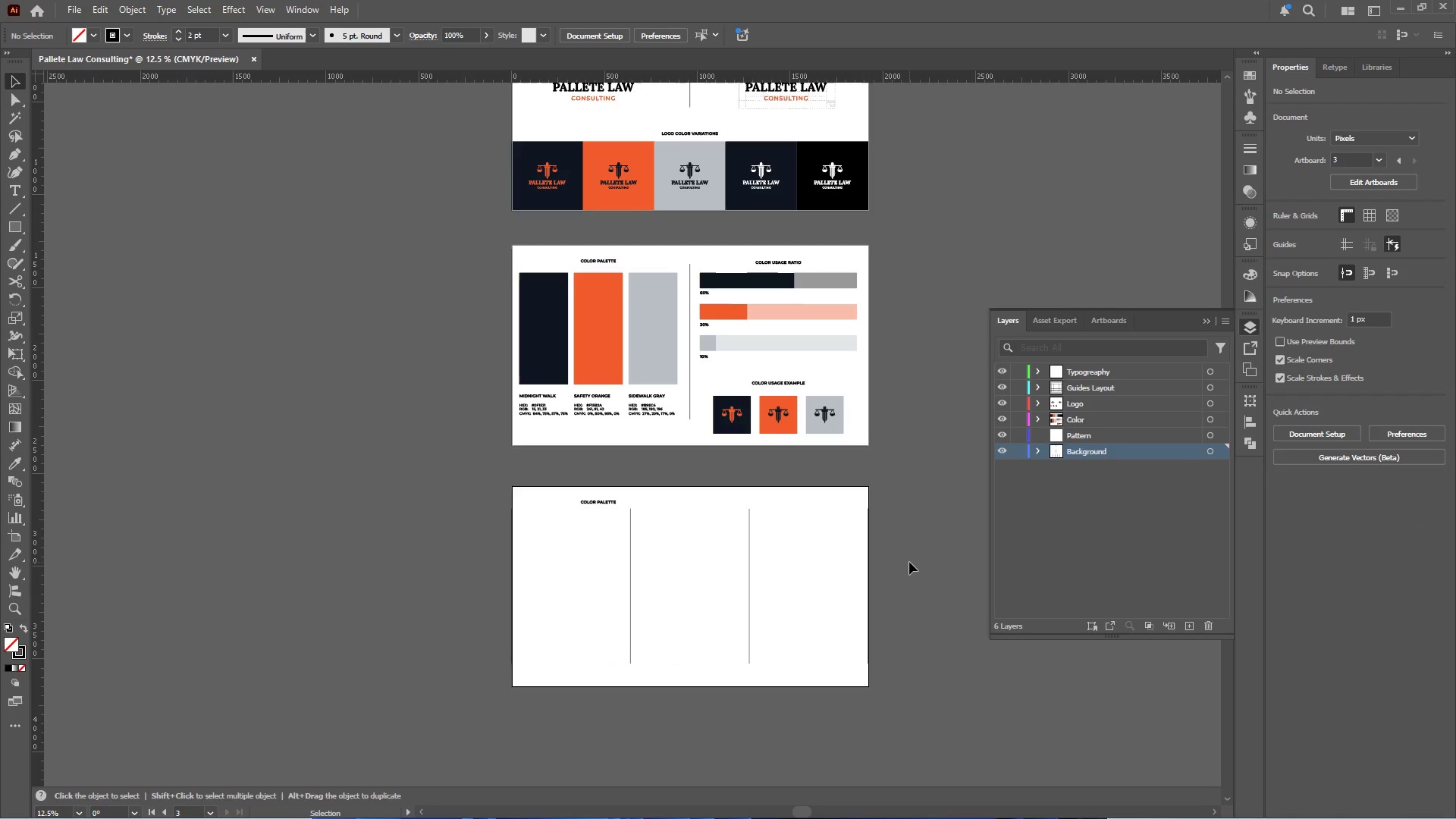 
left_click_drag(start_coordinate=[906, 561], to_coordinate=[824, 598])
 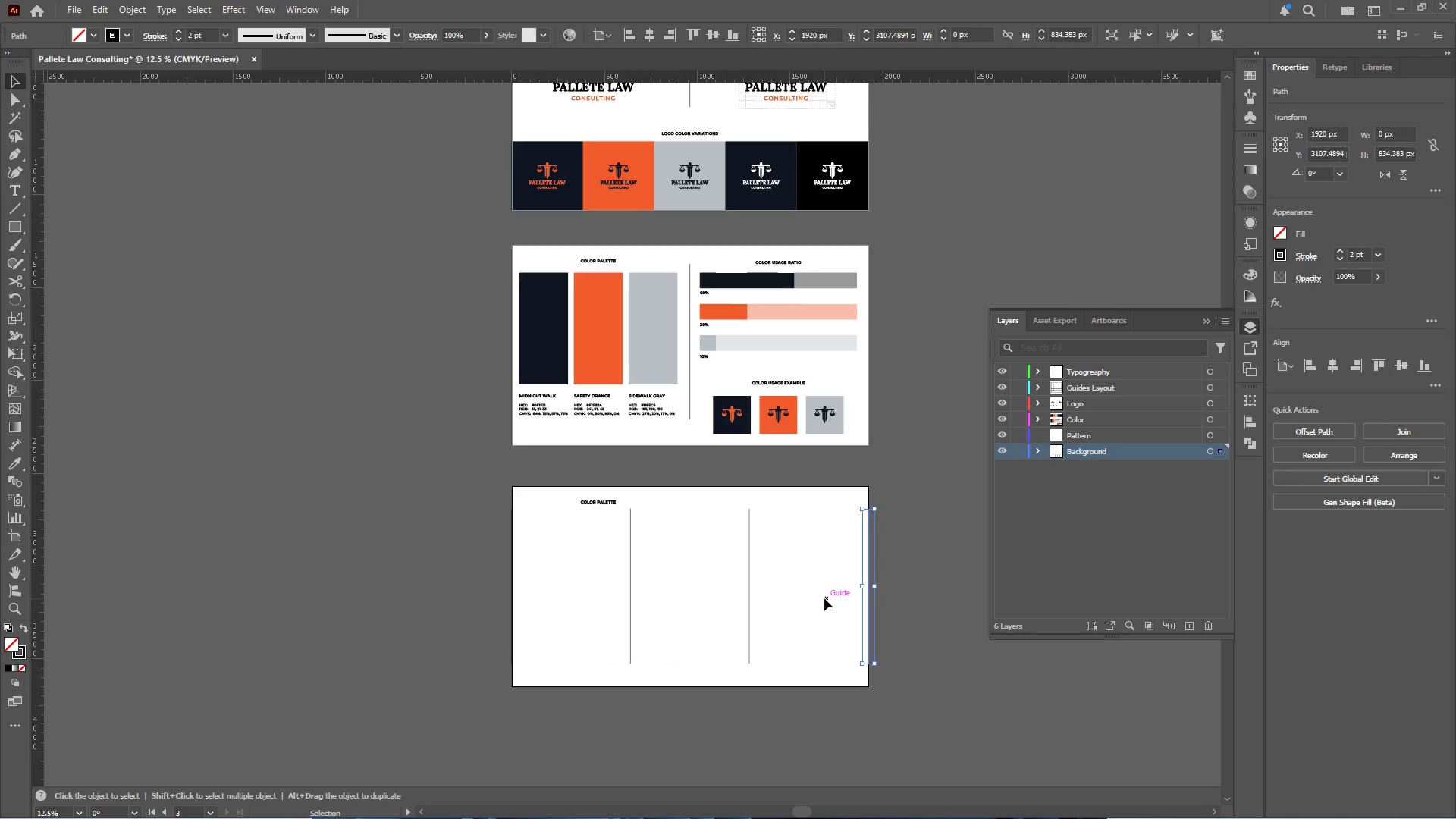 
key(Delete)
 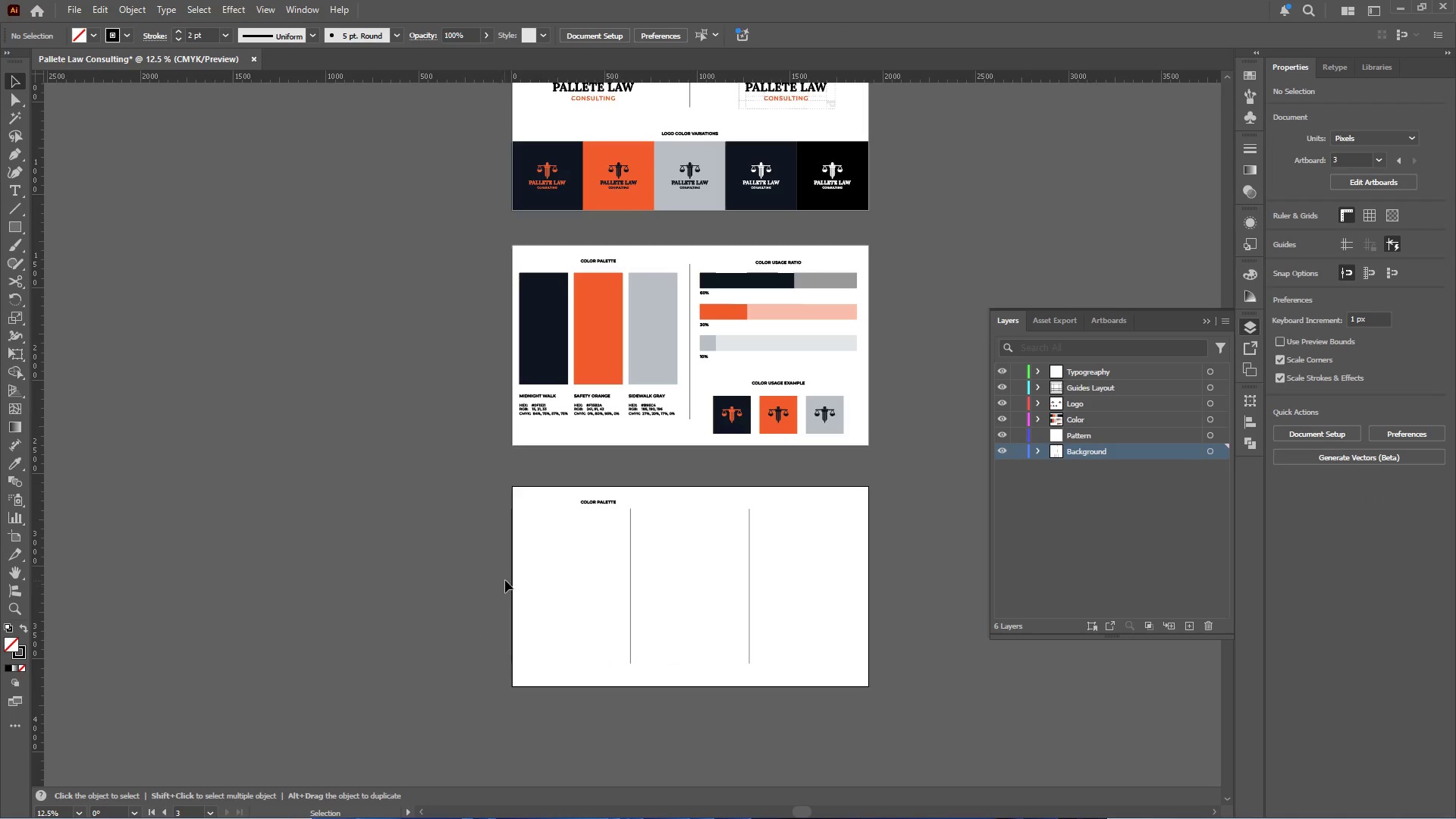 
left_click_drag(start_coordinate=[534, 572], to_coordinate=[456, 607])
 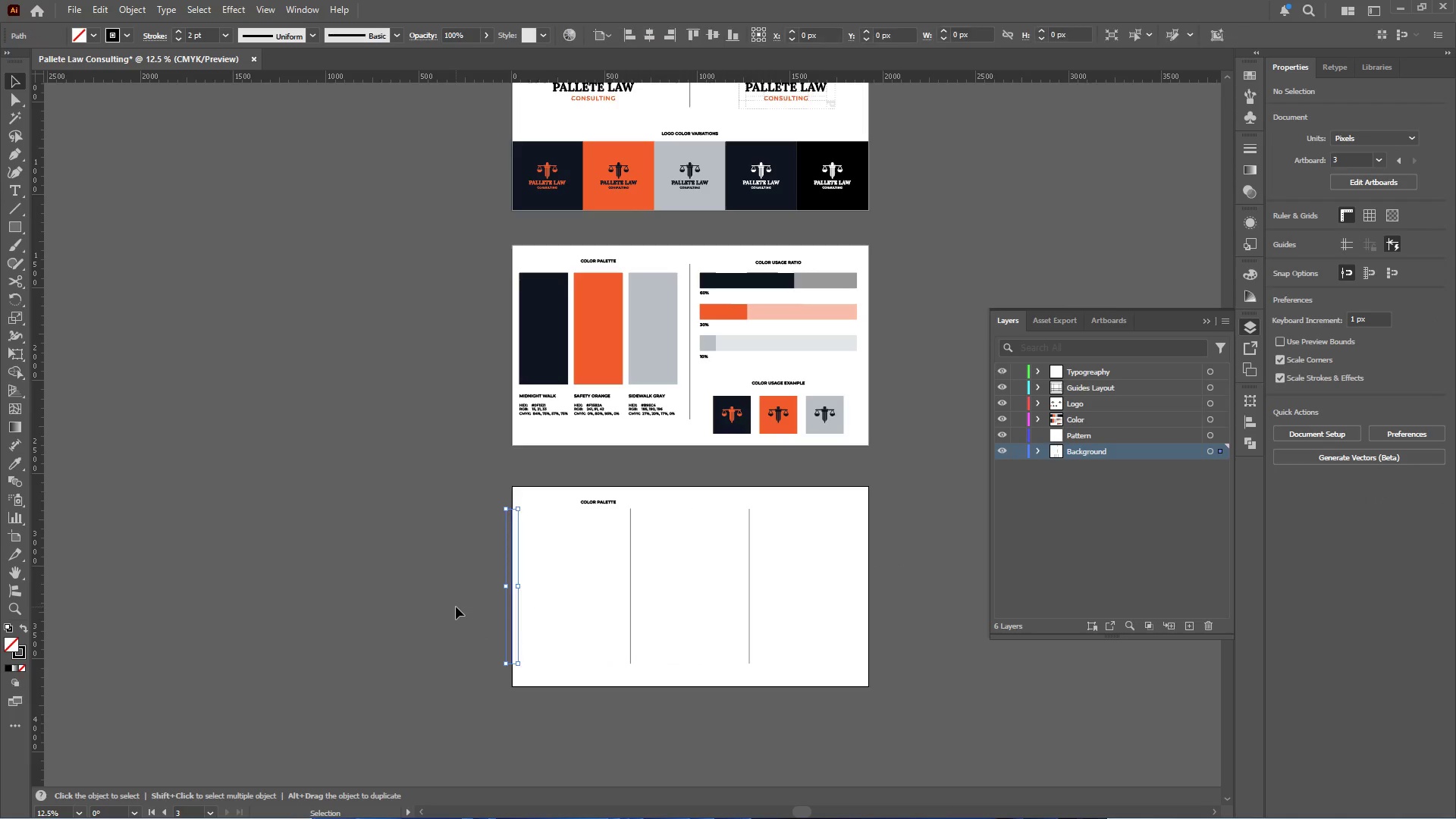 
key(Delete)
 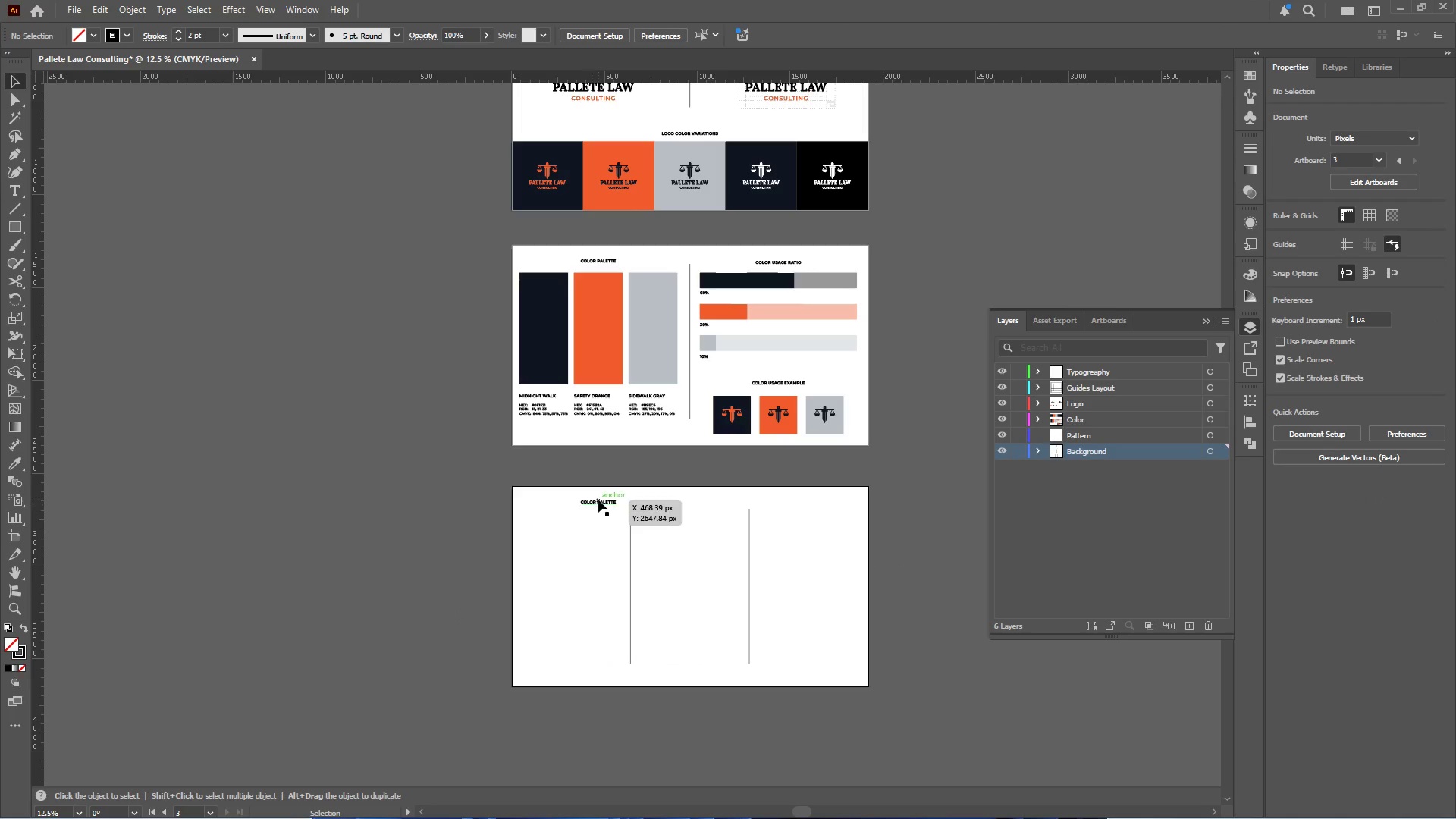 
left_click([598, 499])
 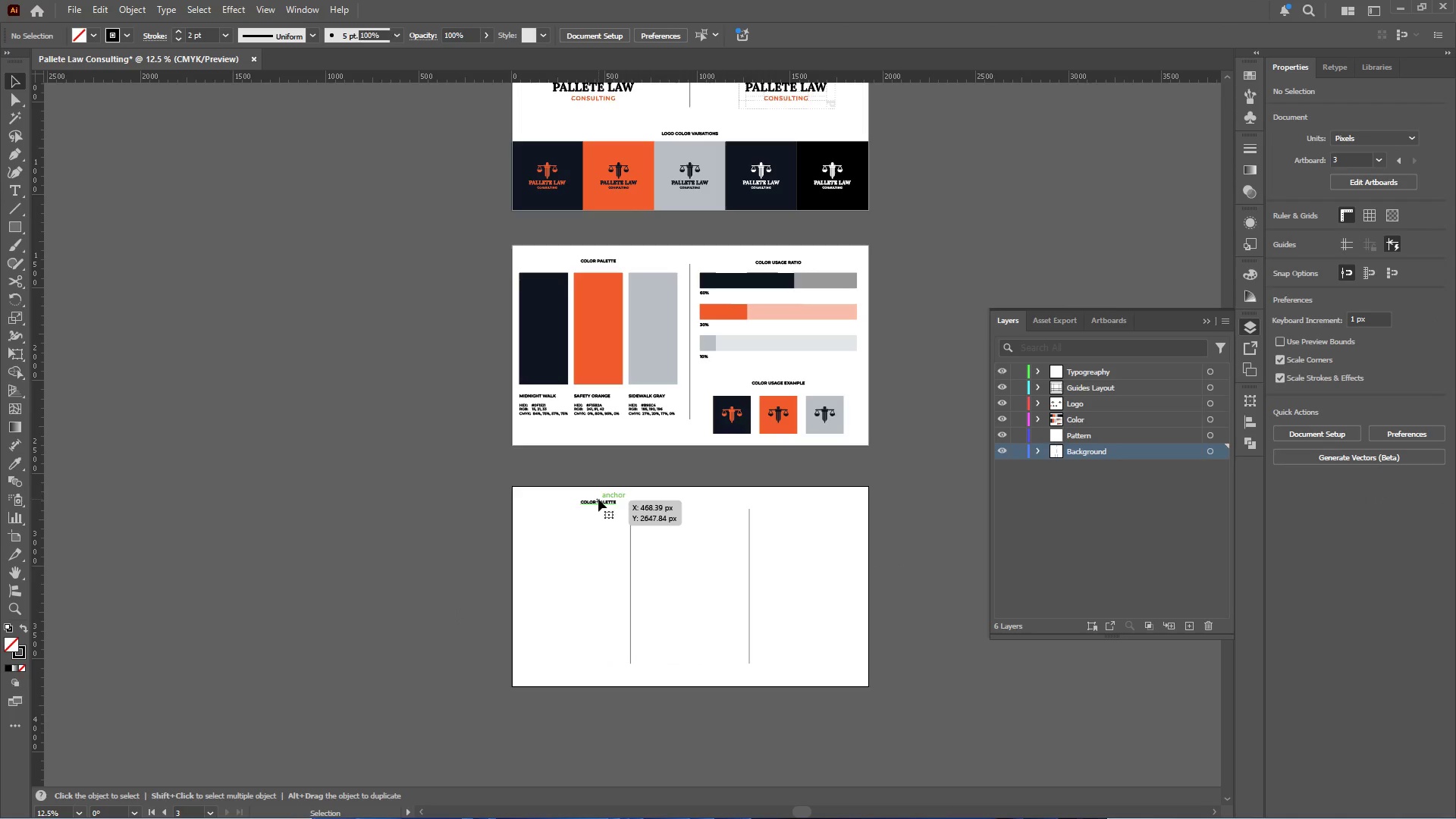 
hold_key(key=AltLeft, duration=0.5)
scroll: coordinate [592, 501], scroll_direction: up, amount: 2.0
 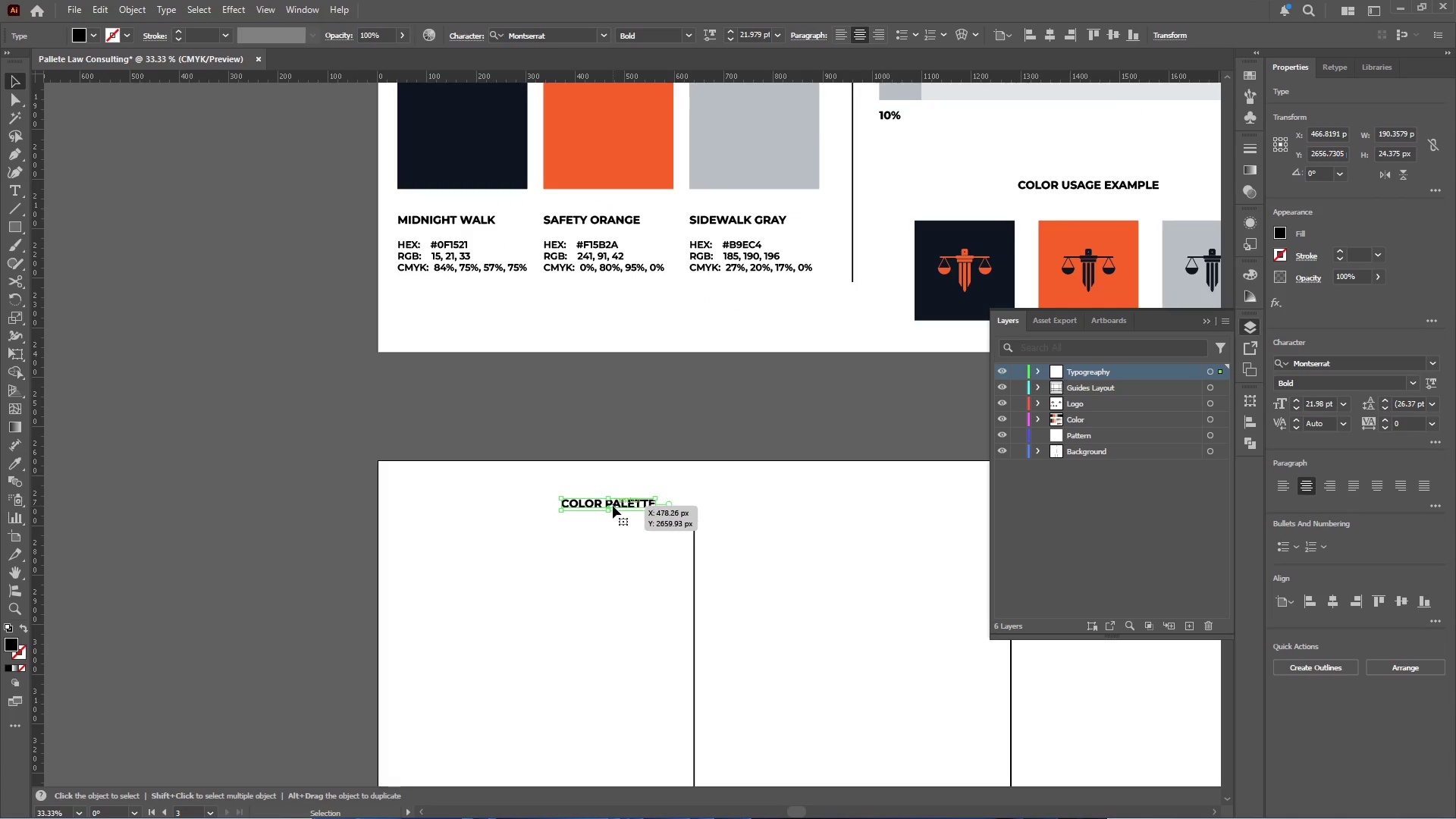 
left_click_drag(start_coordinate=[611, 507], to_coordinate=[522, 516])
 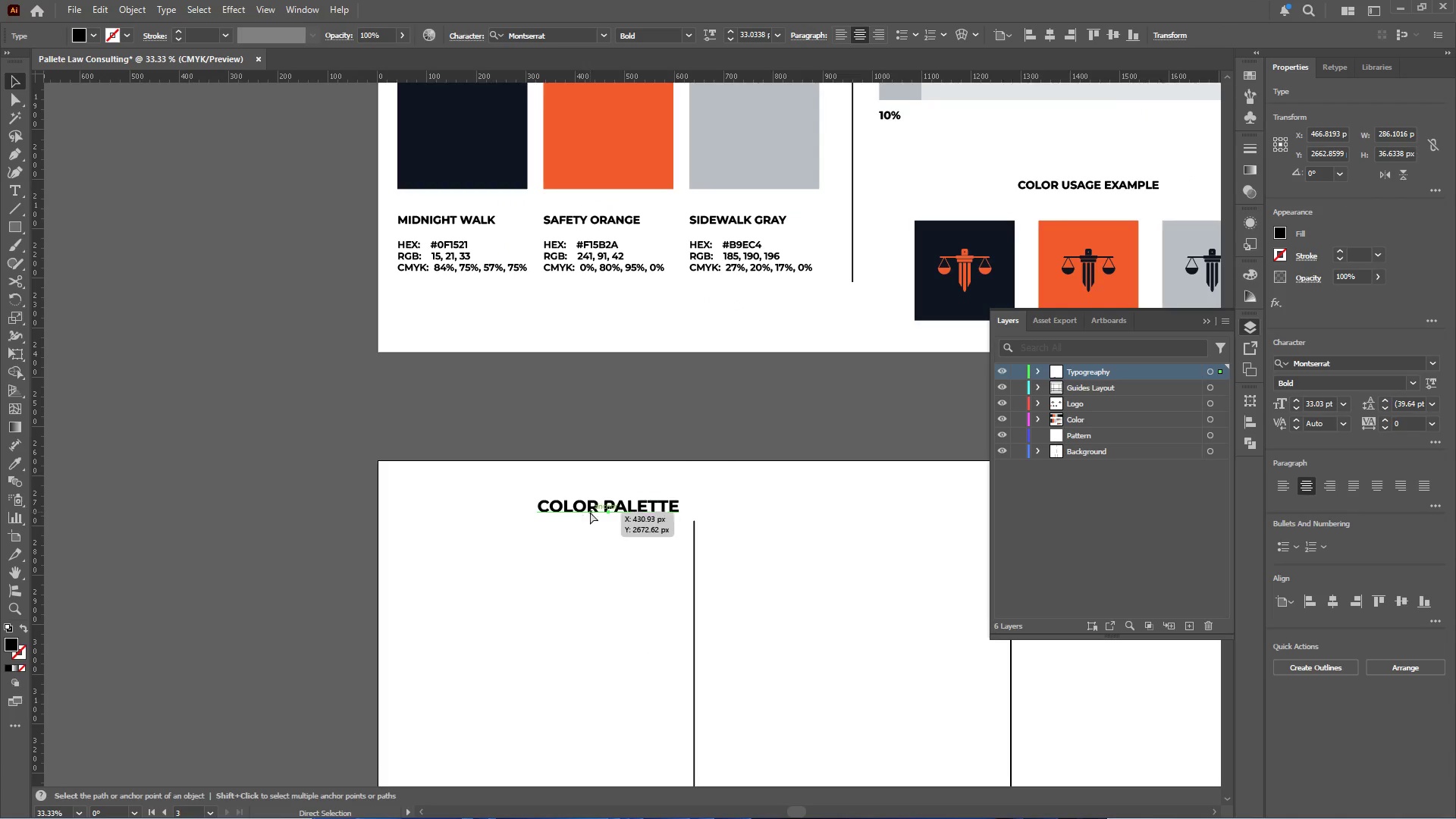 
hold_key(key=ShiftLeft, duration=0.58)
 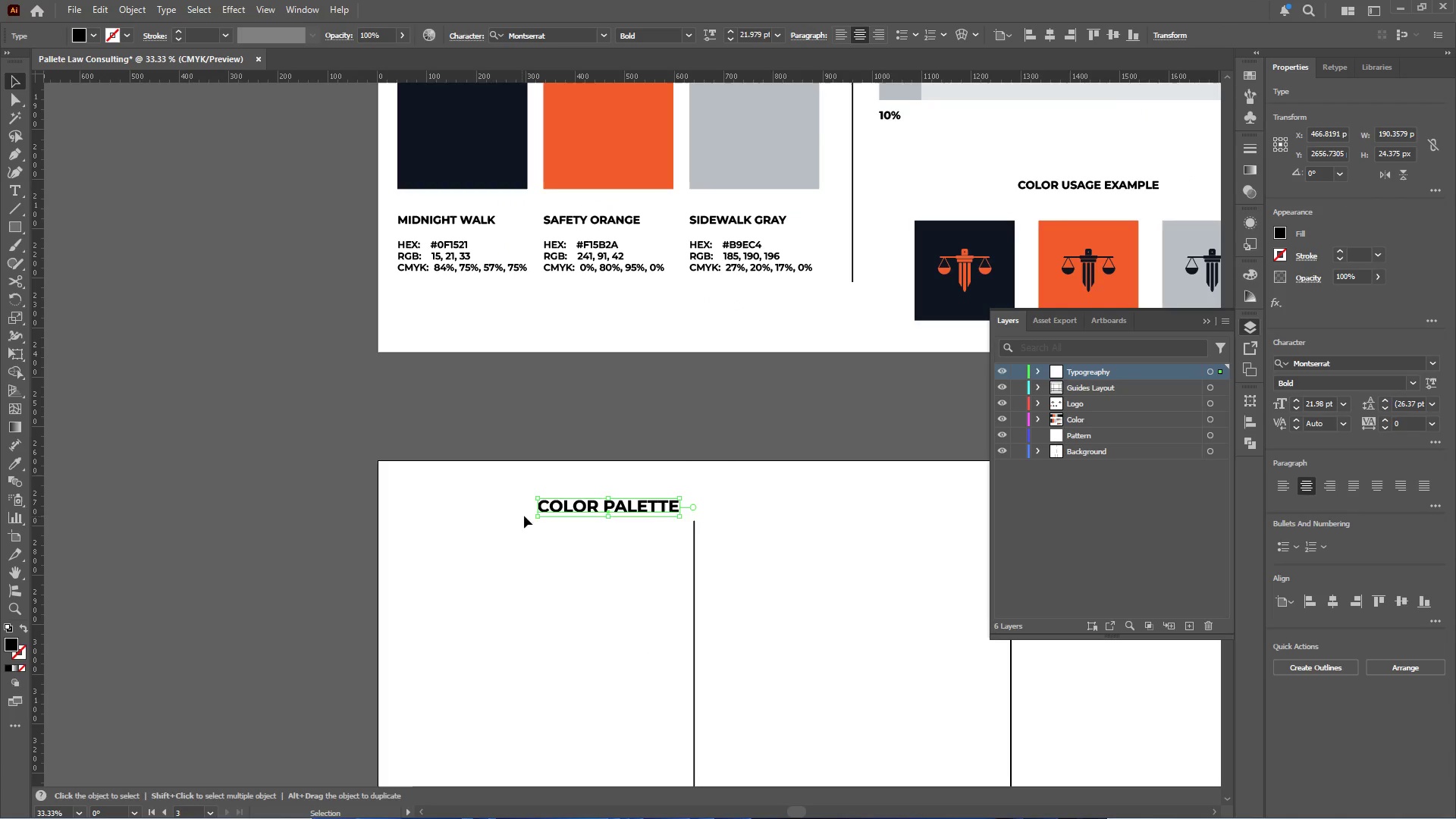 
key(Control+Z)
 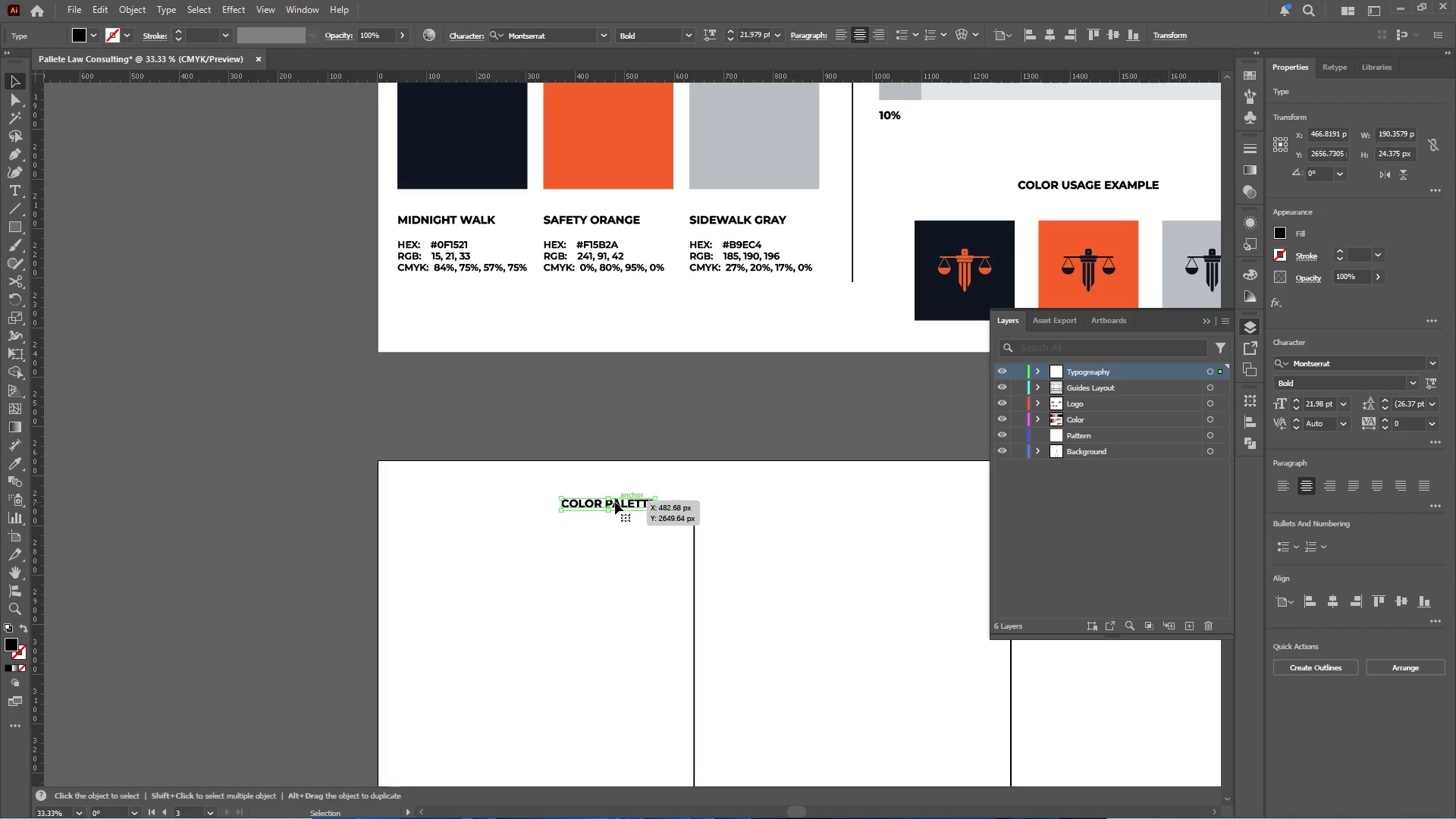 
left_click_drag(start_coordinate=[617, 500], to_coordinate=[541, 508])
 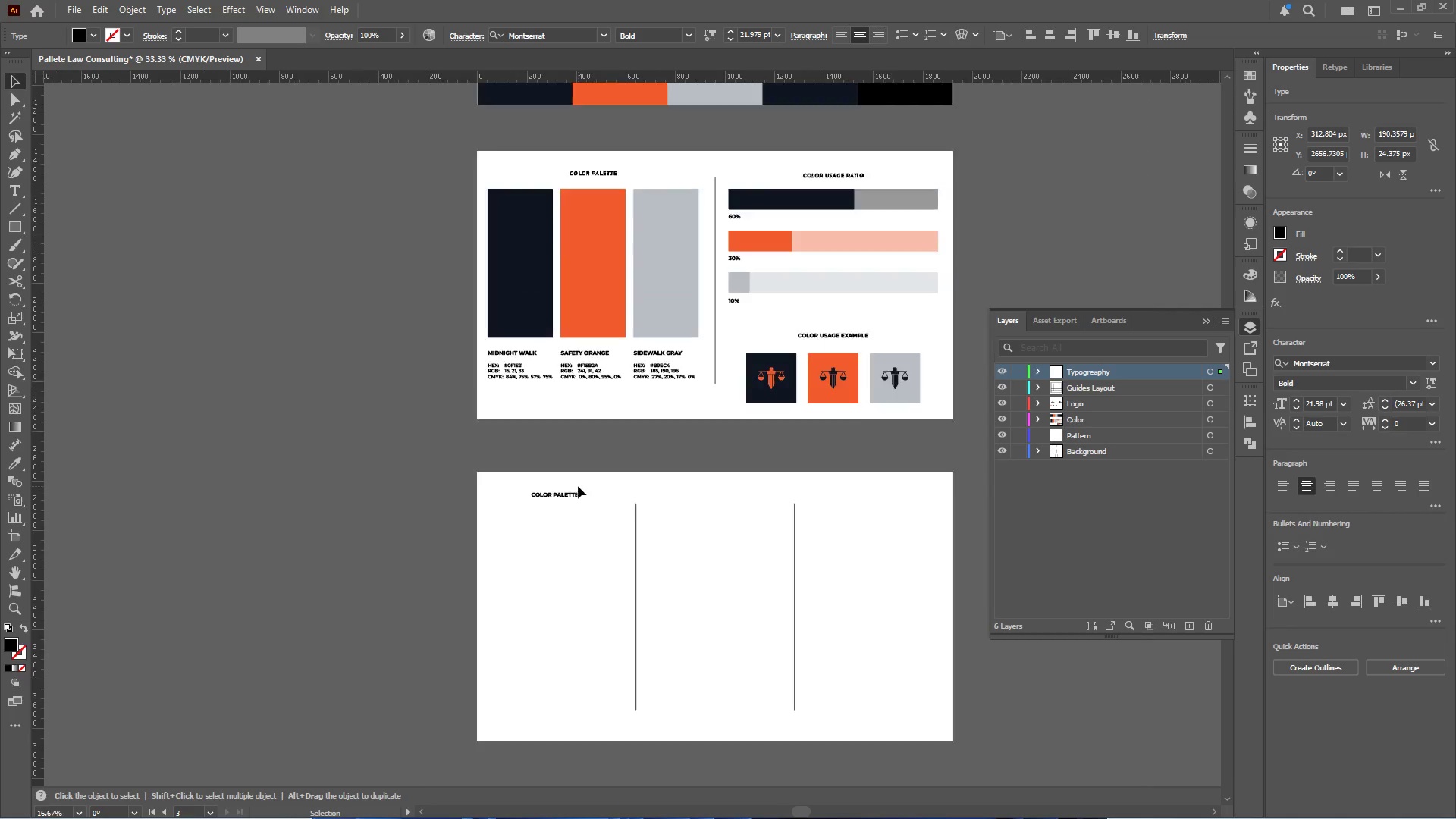 
hold_key(key=ShiftLeft, duration=1.7)
 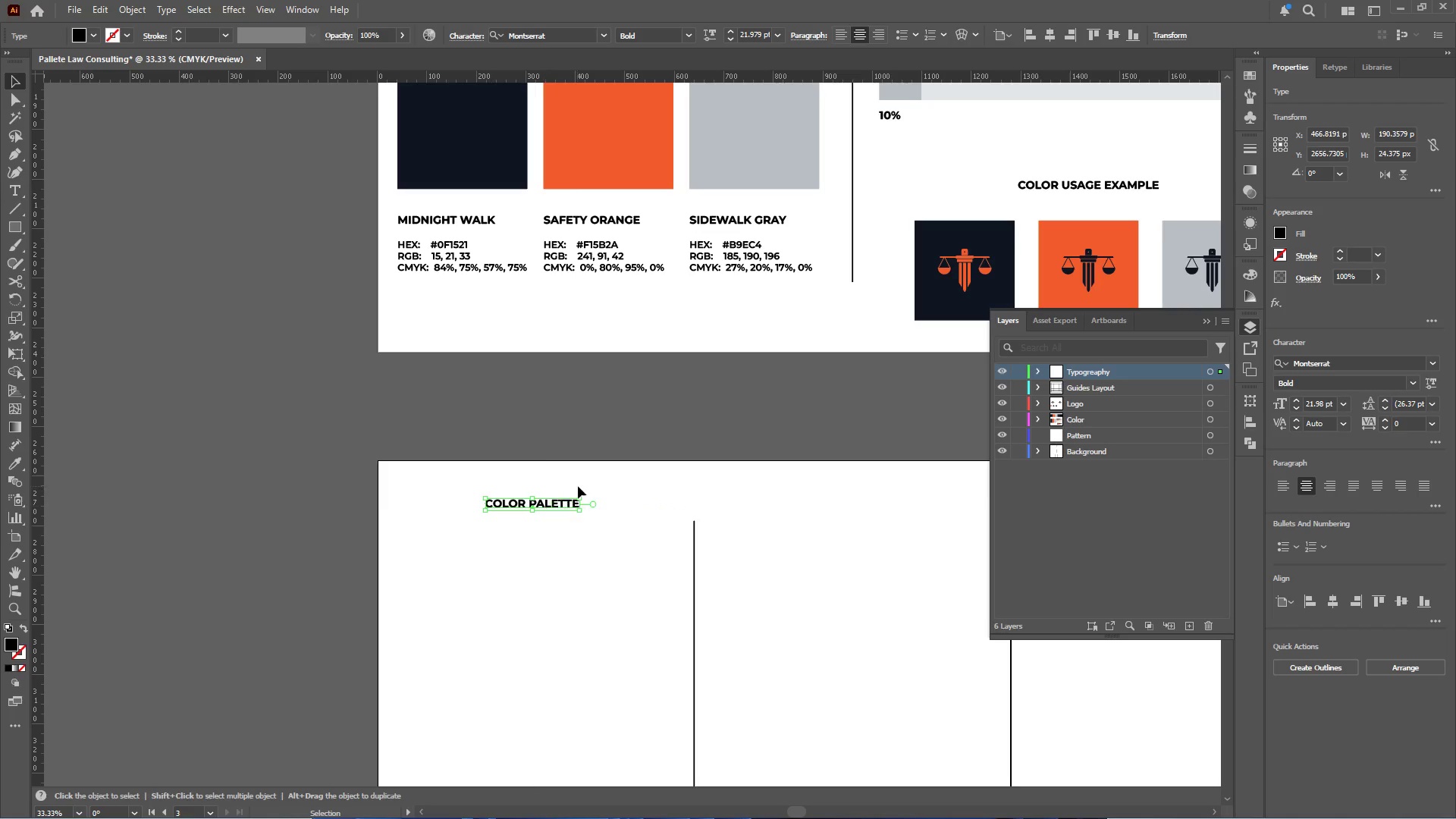 
hold_key(key=AltLeft, duration=0.42)
 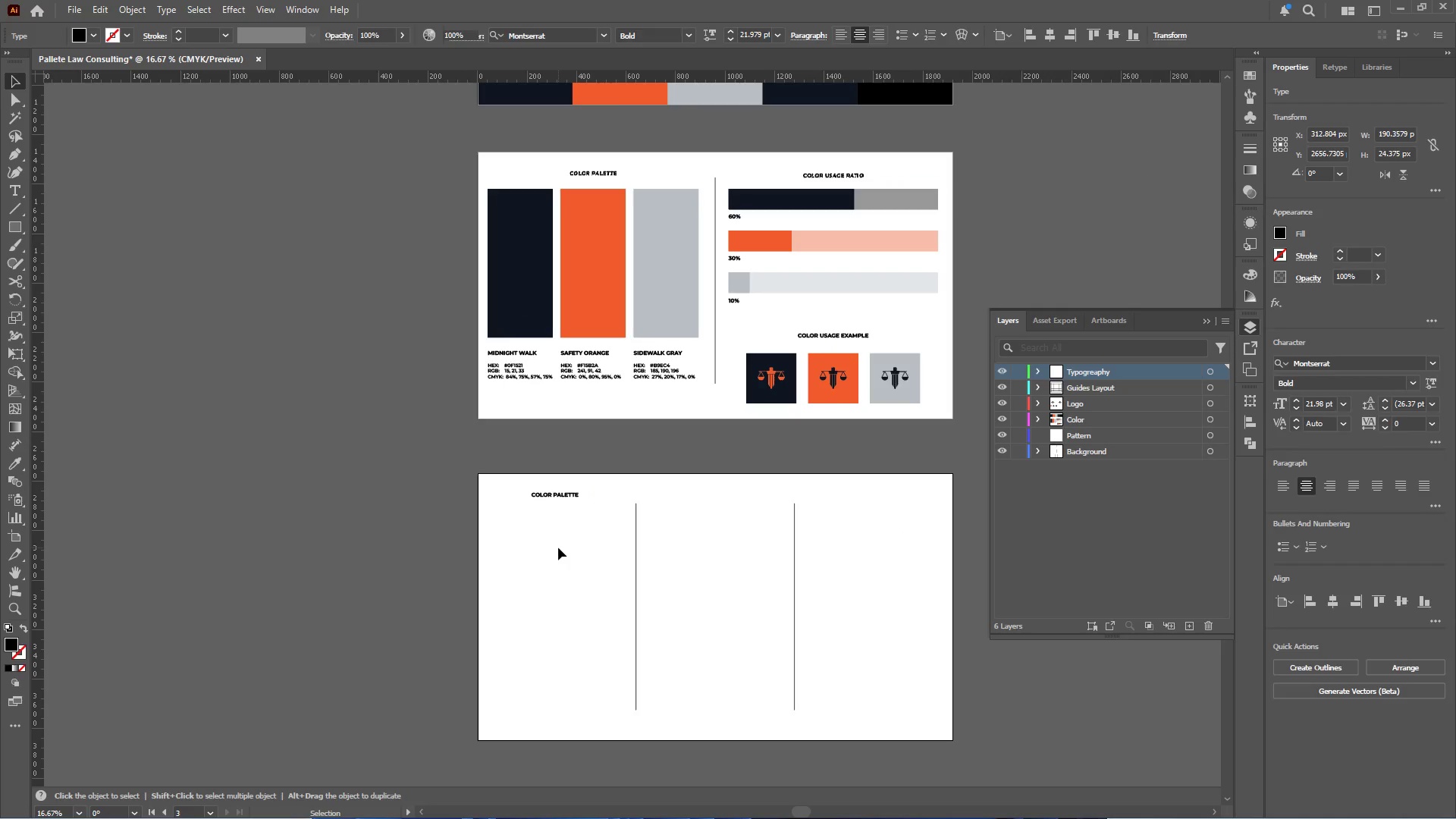 
left_click([558, 548])
 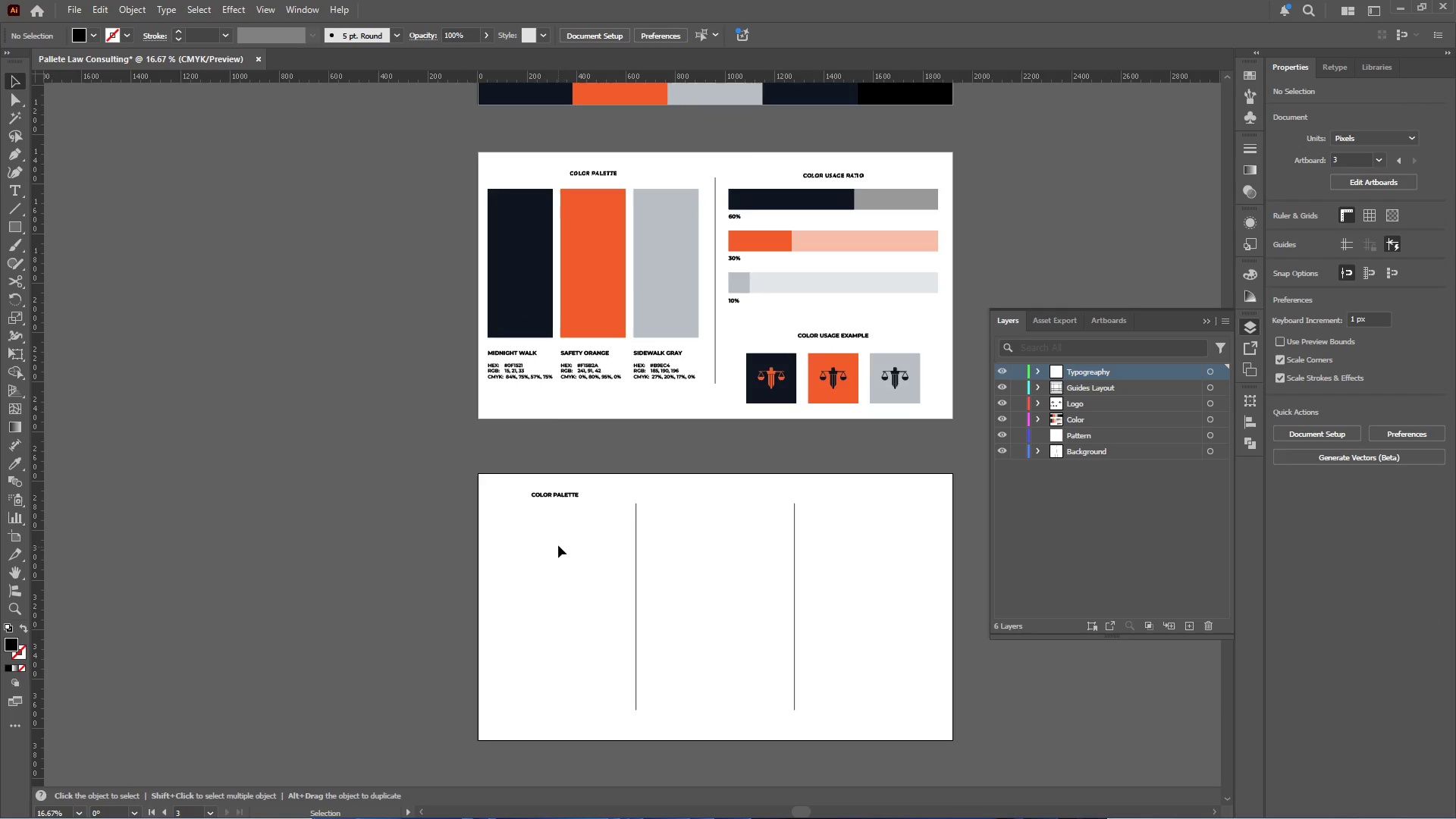 
scroll: coordinate [556, 540], scroll_direction: down, amount: 7.0
 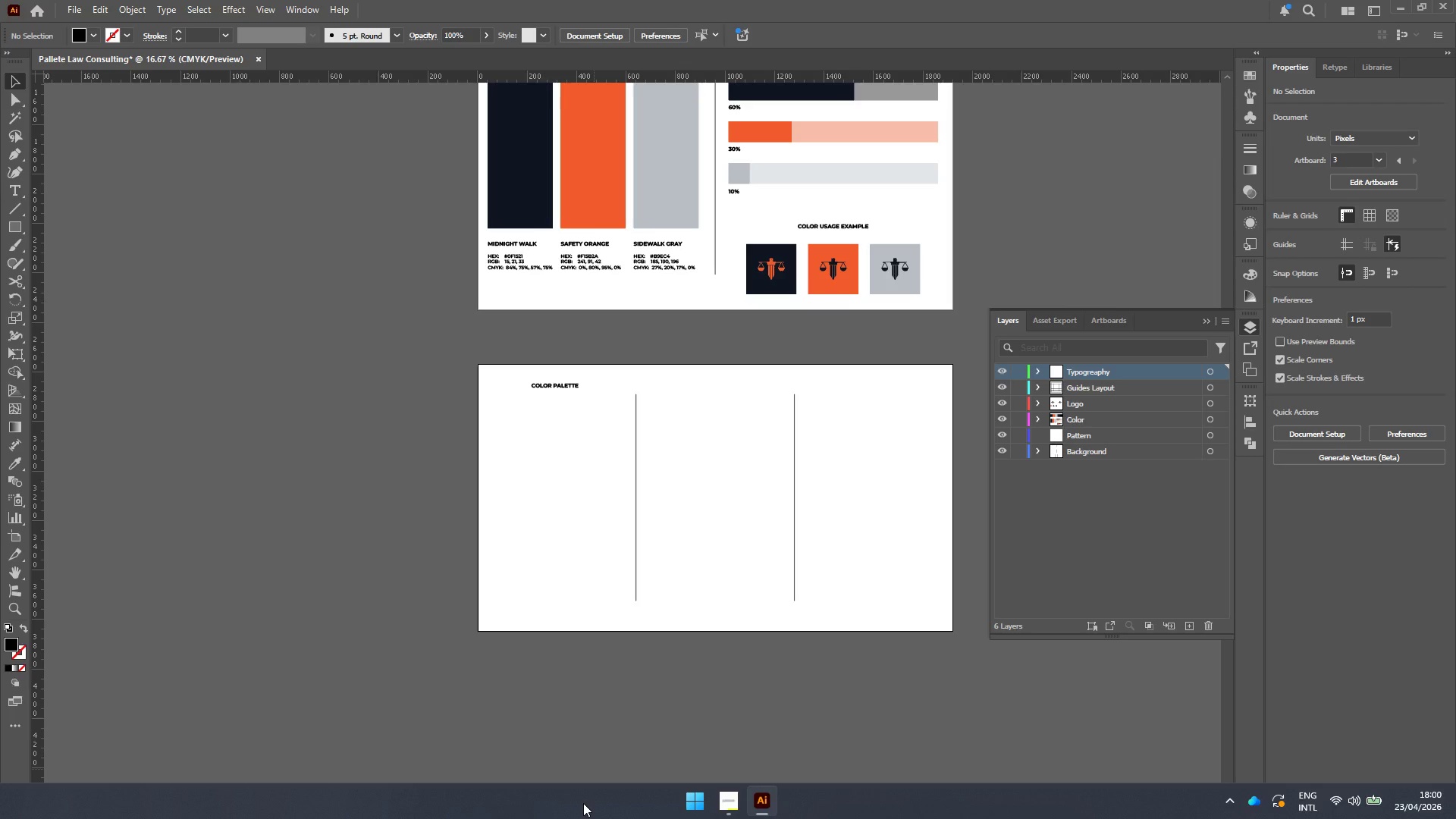 
wait(41.26)
 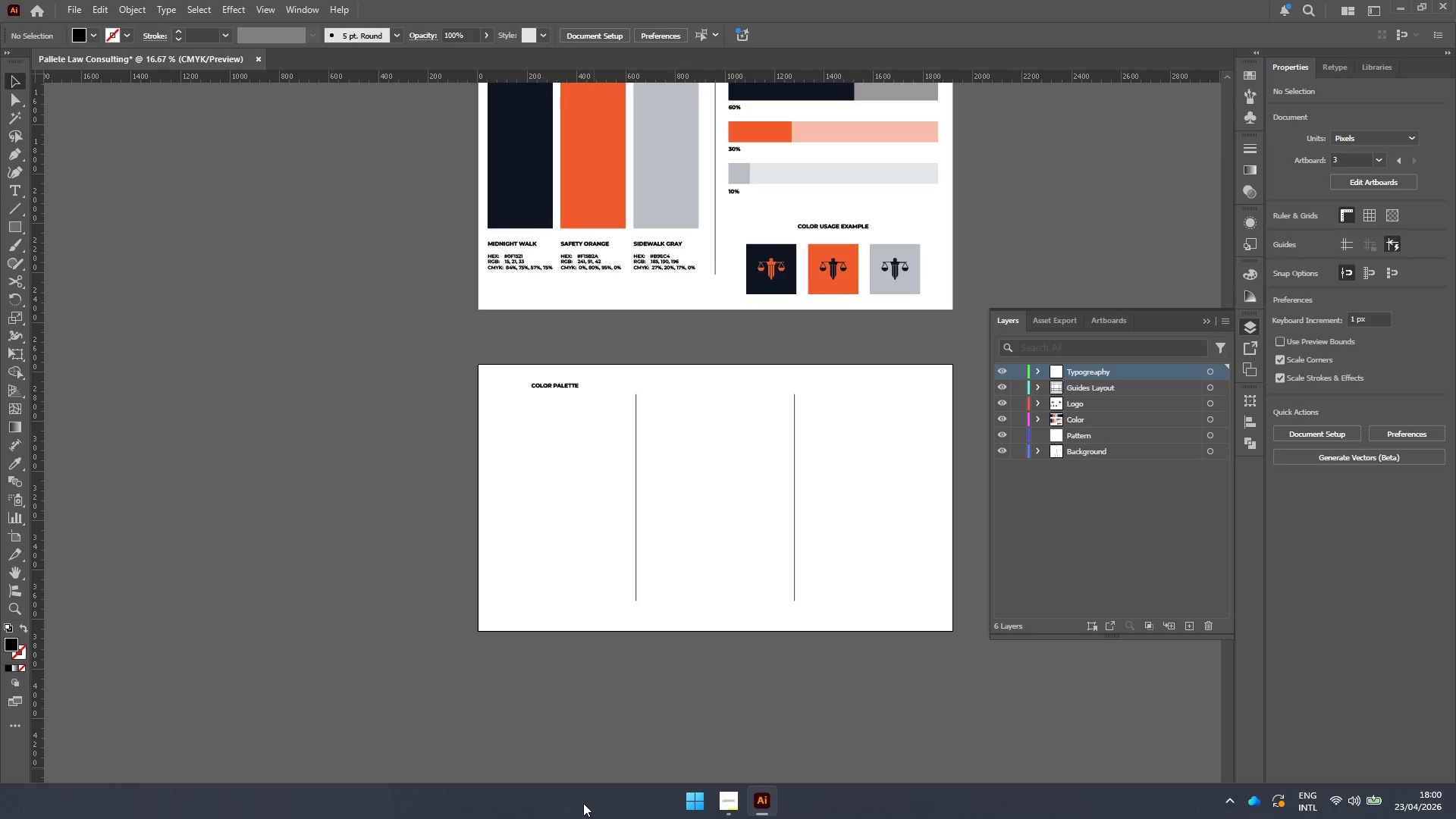 
hold_key(key=AltLeft, duration=0.59)
 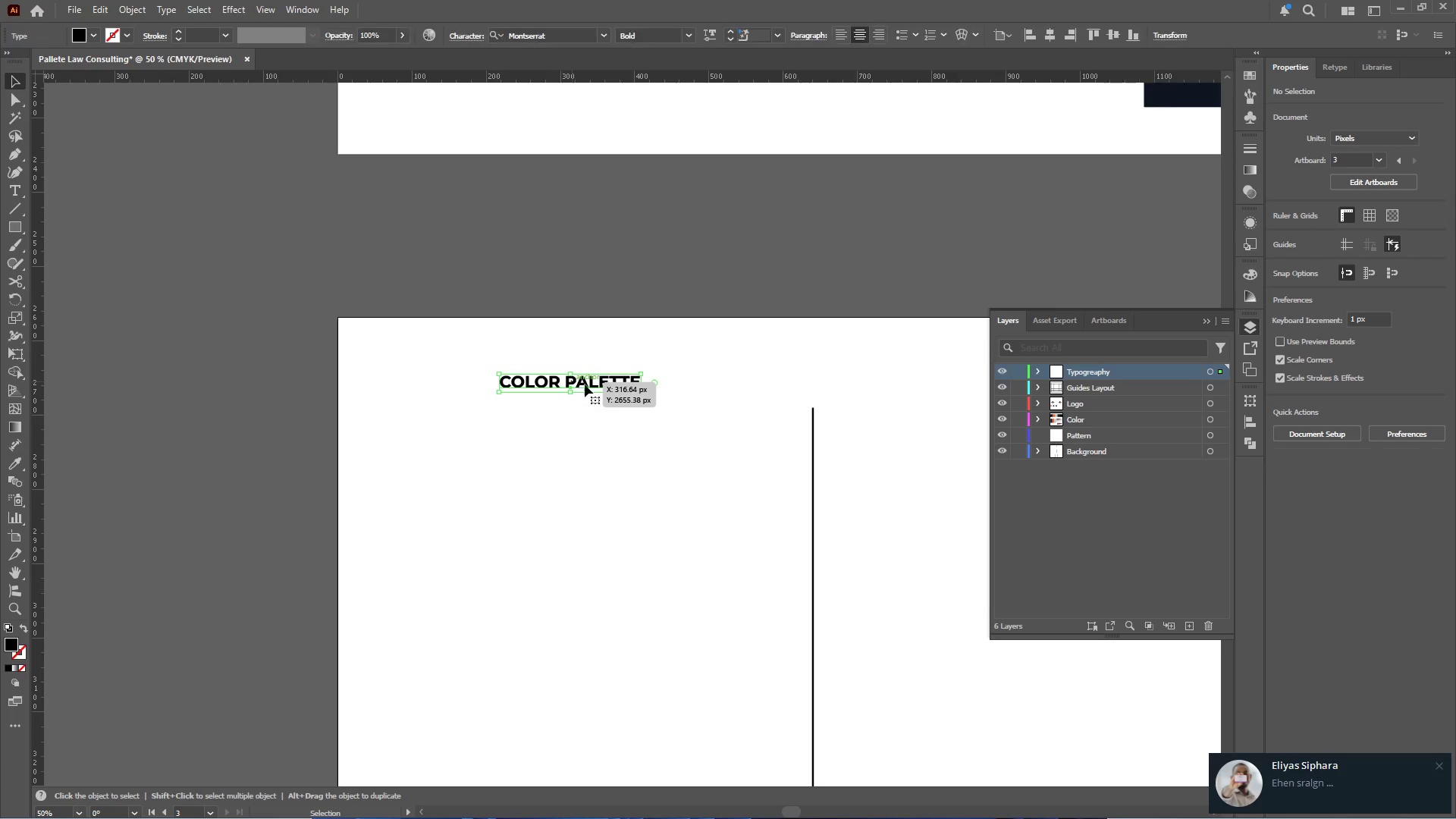 
left_click([572, 381])
 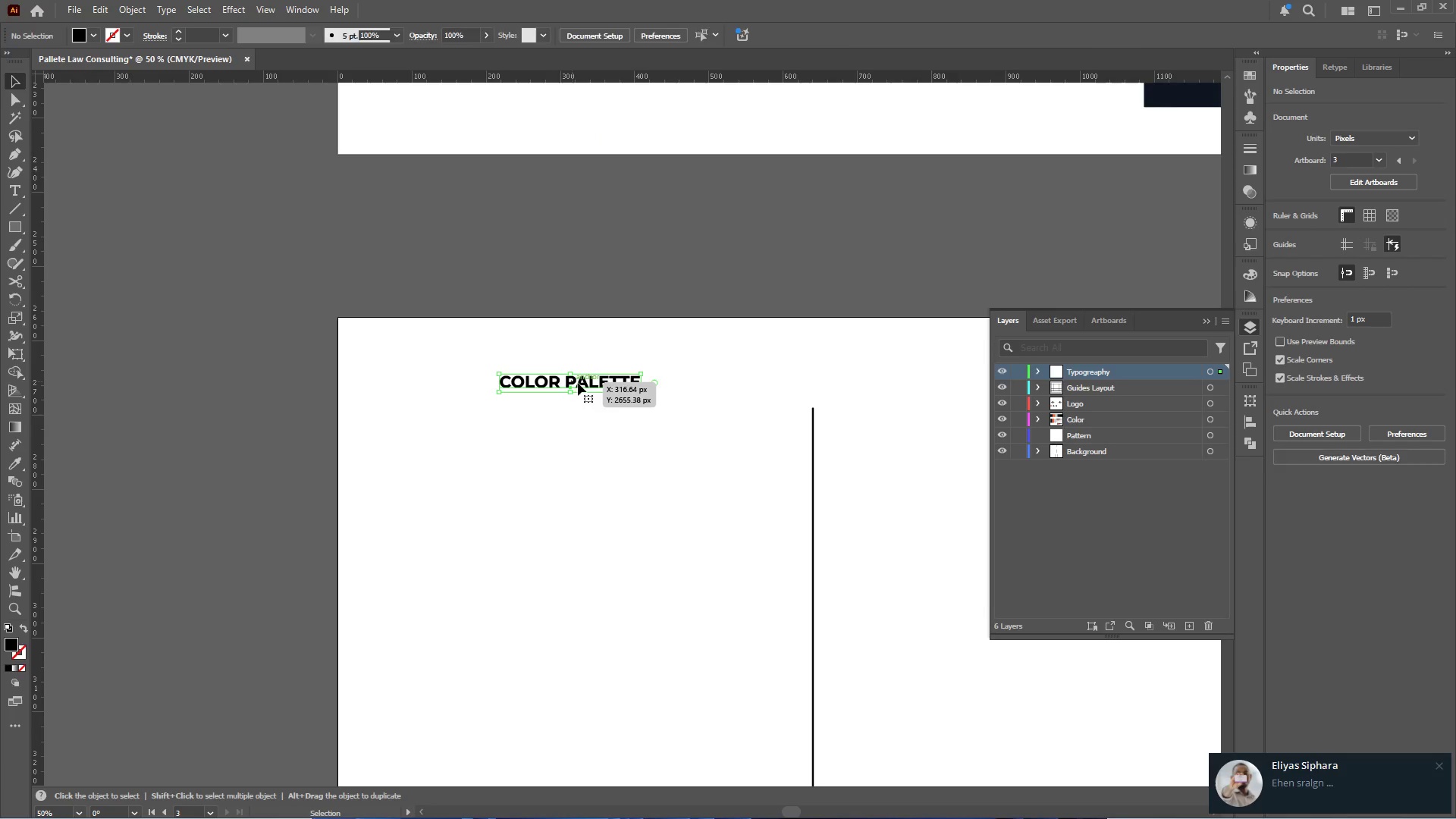 
scroll: coordinate [548, 388], scroll_direction: up, amount: 2.0
 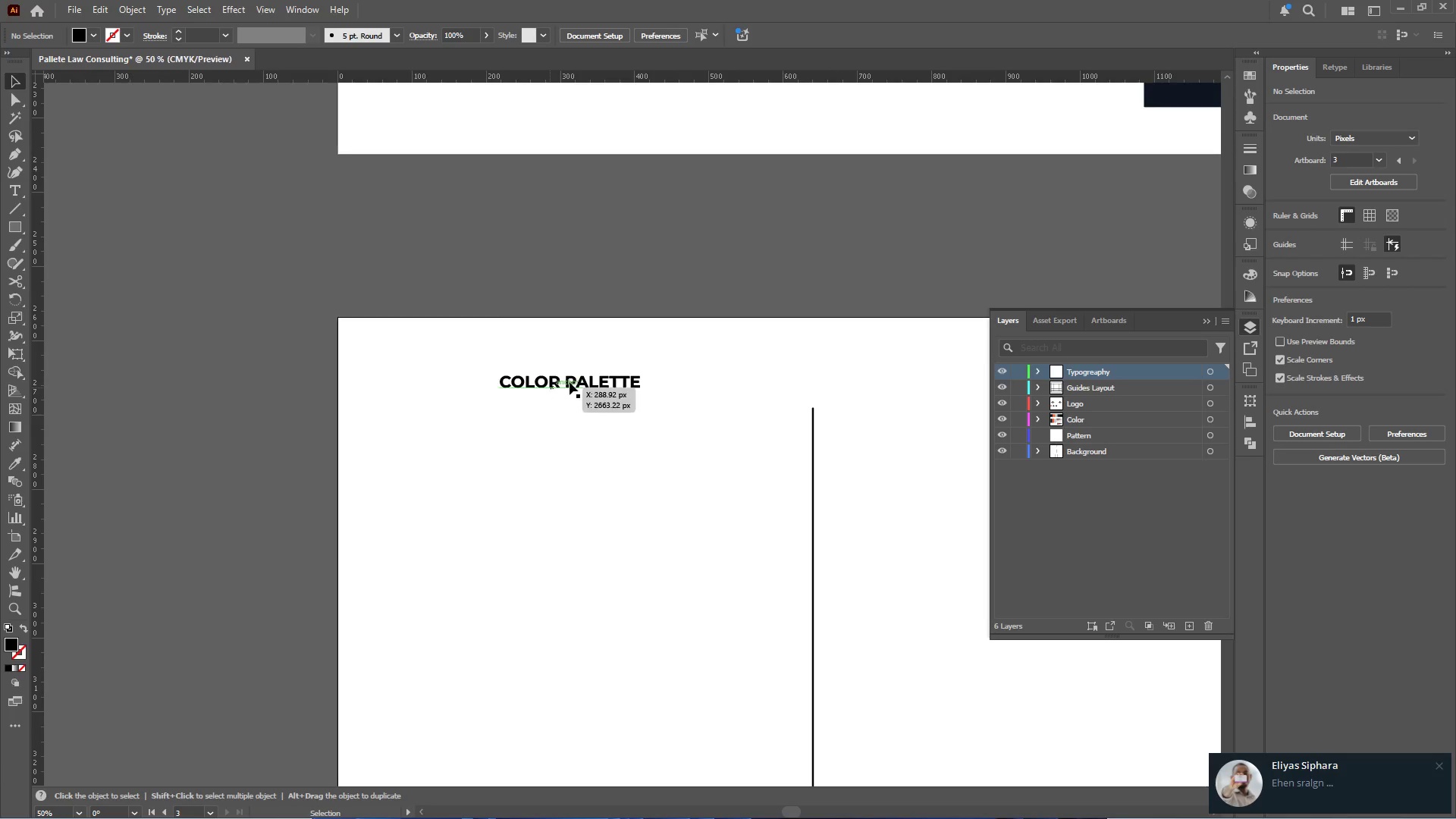 
hold_key(key=AltLeft, duration=2.3)
left_click_drag(start_coordinate=[595, 384], to_coordinate=[502, 495])
 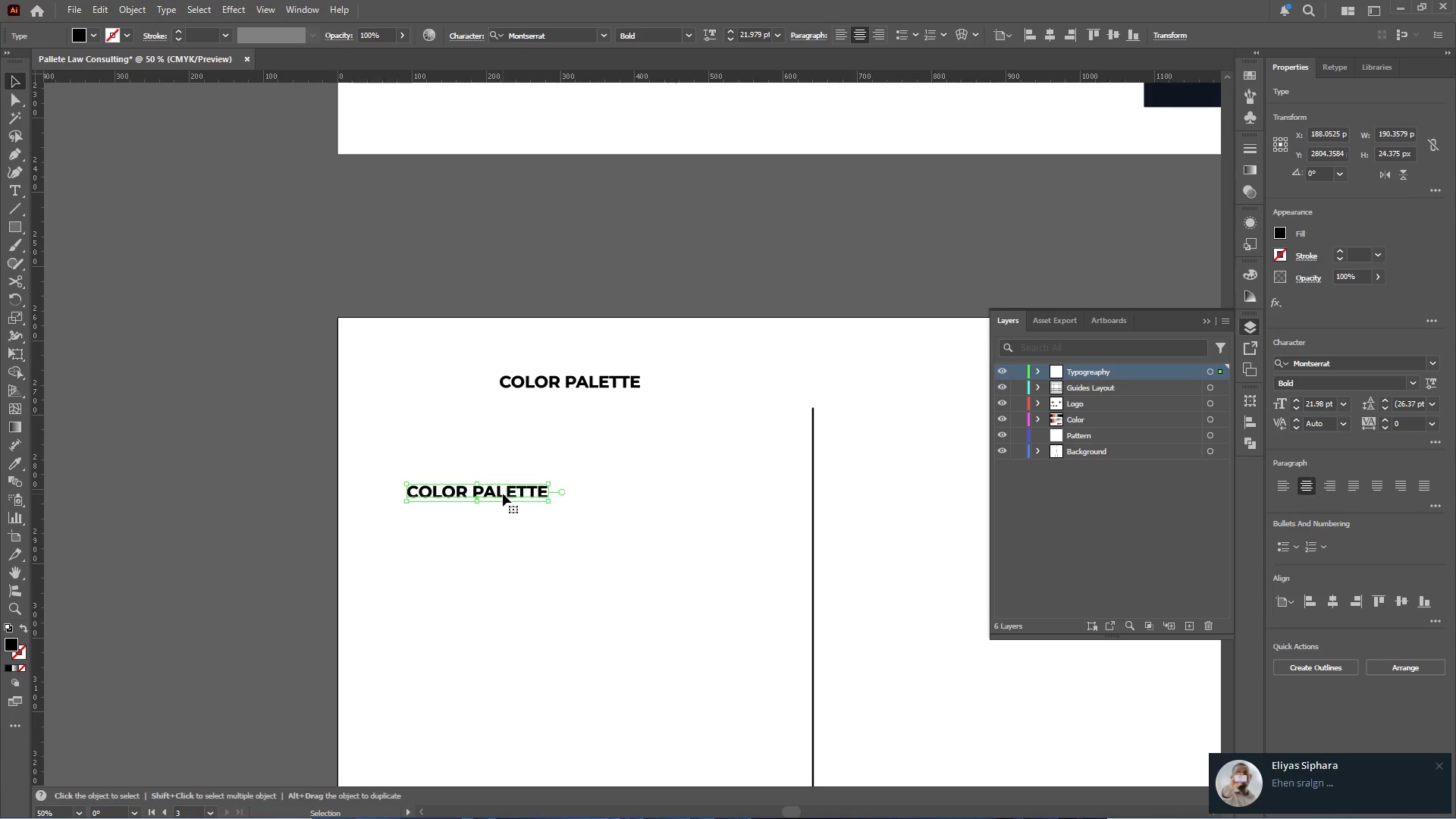 
left_click([503, 494])
 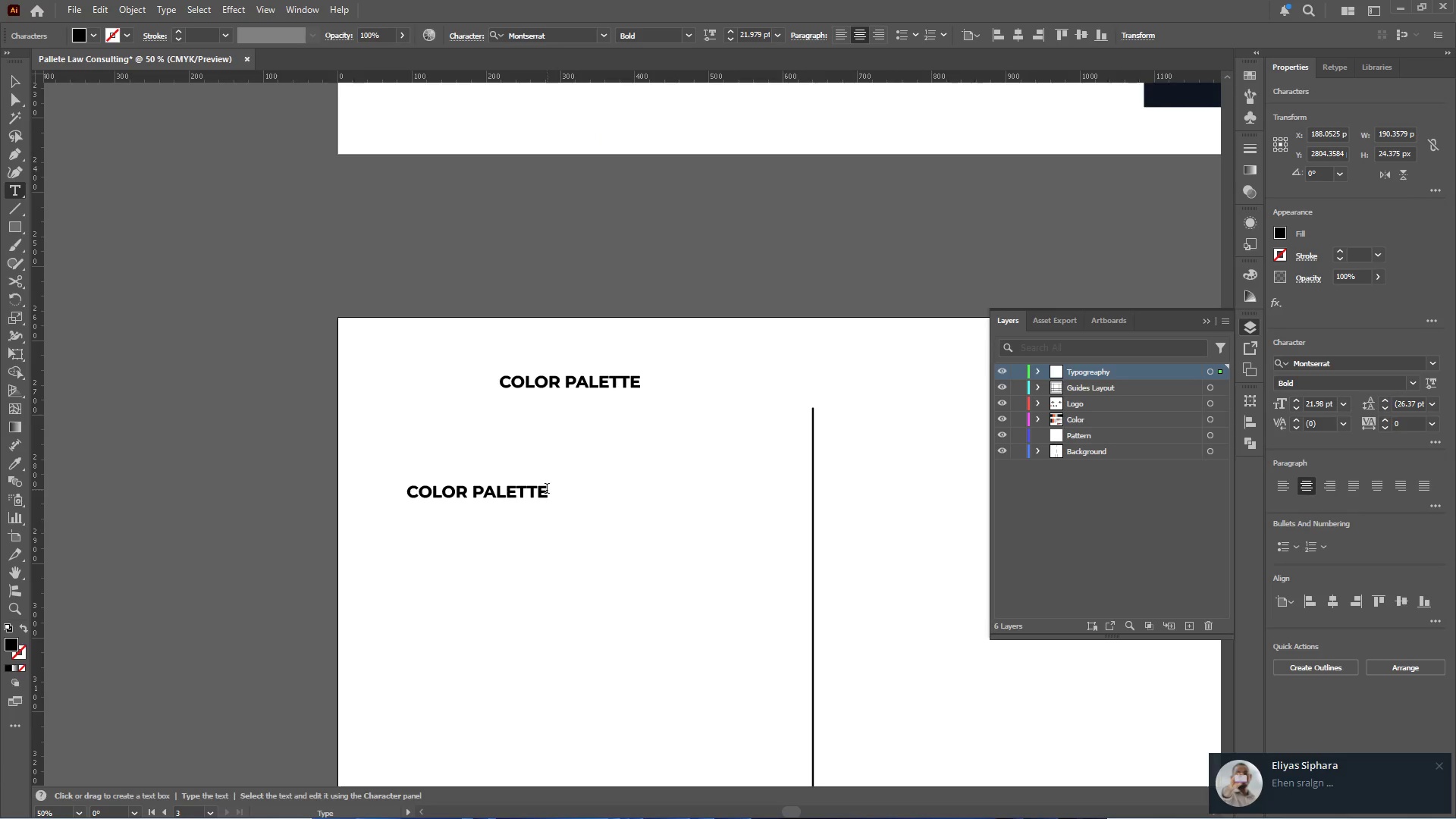 
left_click_drag(start_coordinate=[545, 490], to_coordinate=[381, 501])
 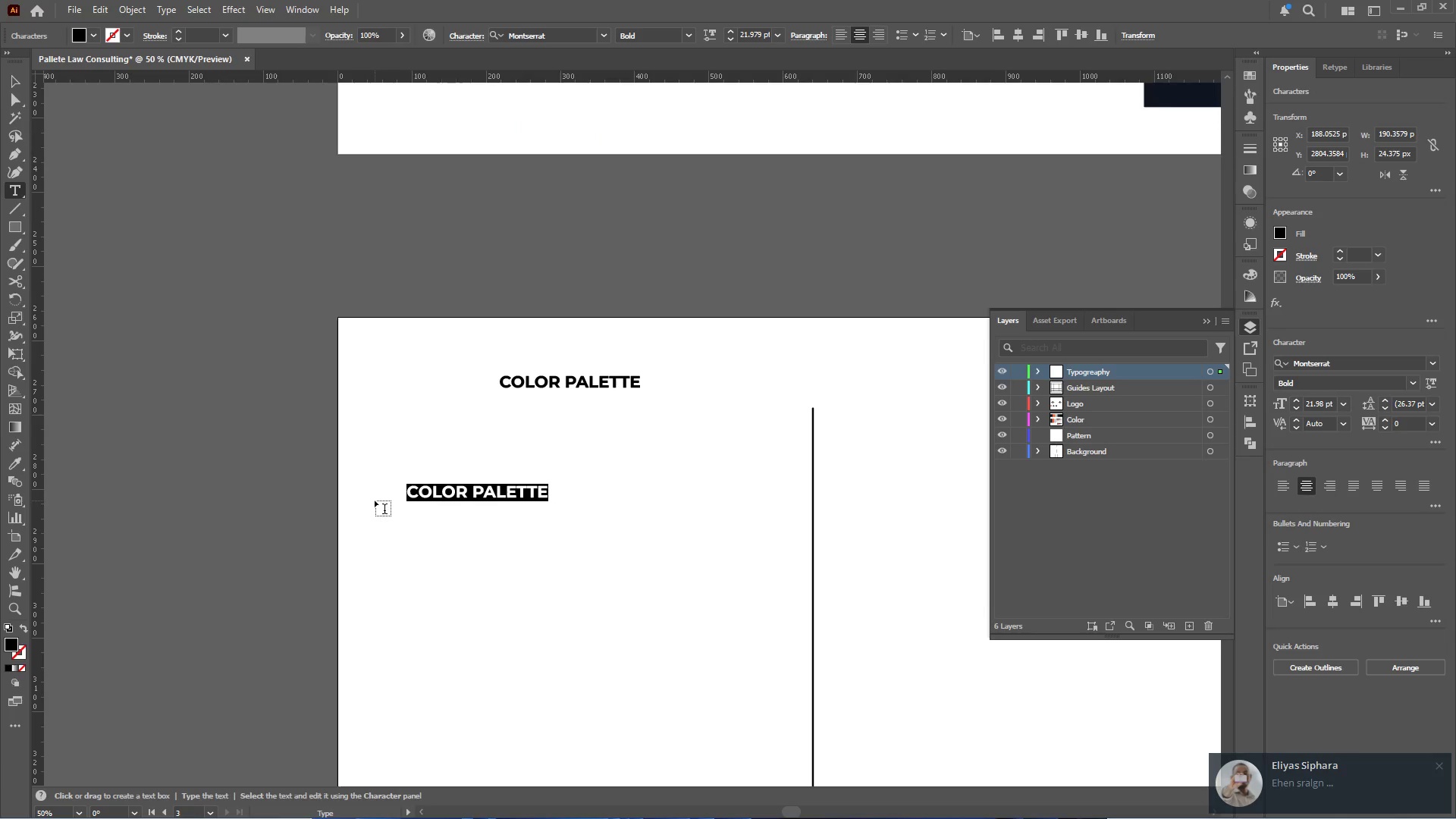 
type(H1 LORA BOLD)
 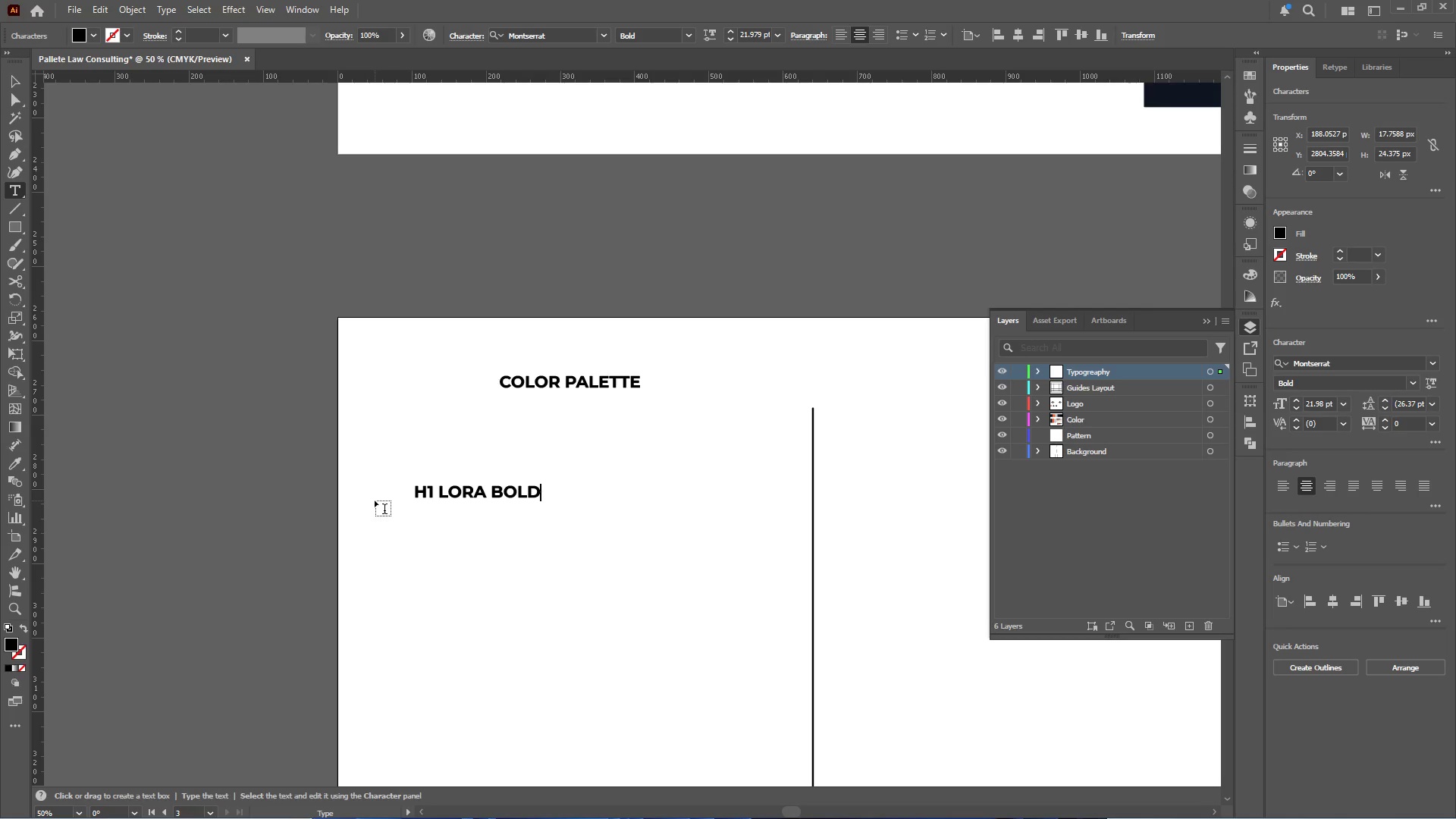 
left_click([12, 76])
 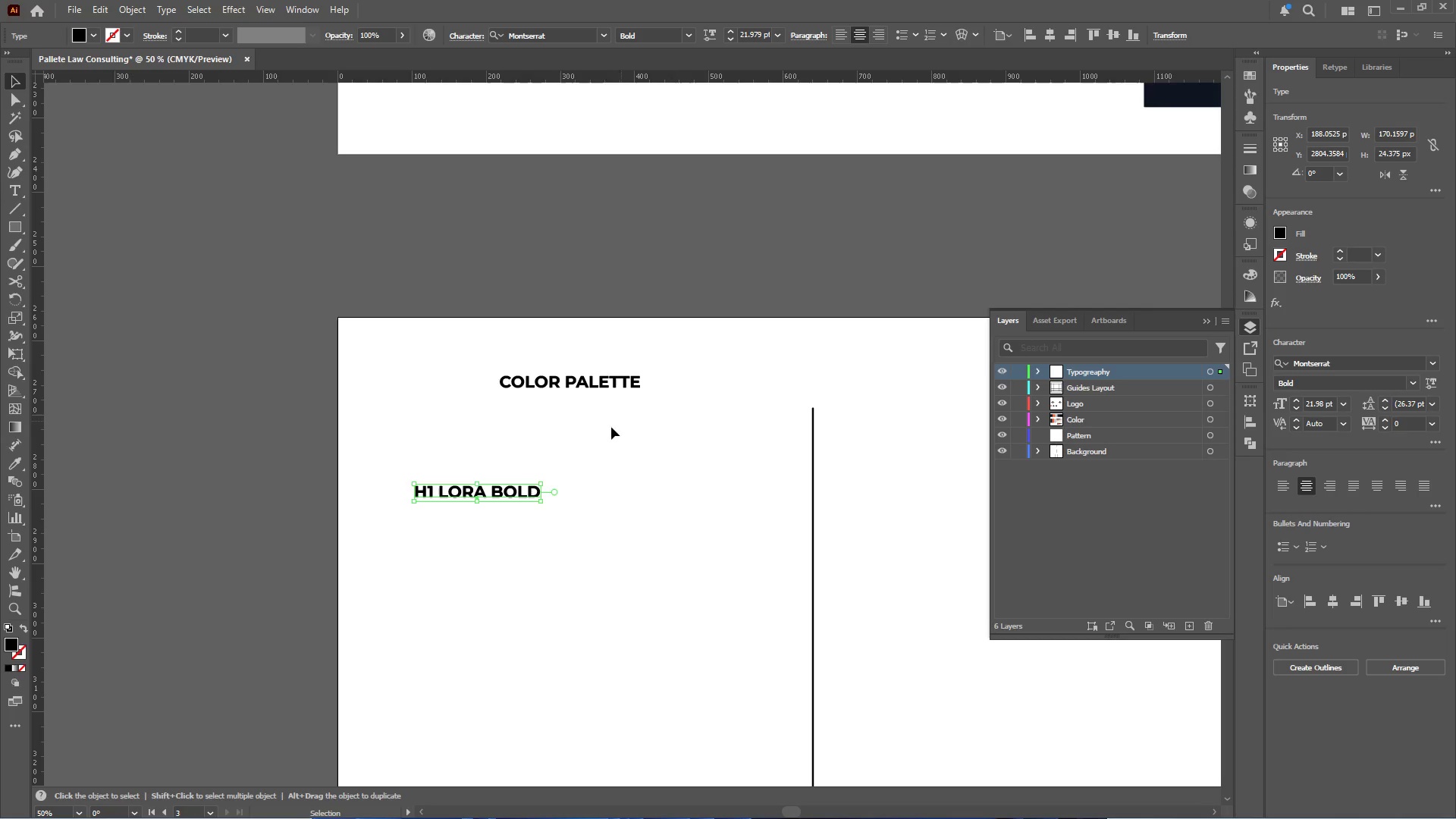 
hold_key(key=ShiftLeft, duration=2.53)
left_click_drag(start_coordinate=[541, 494], to_coordinate=[761, 496])
 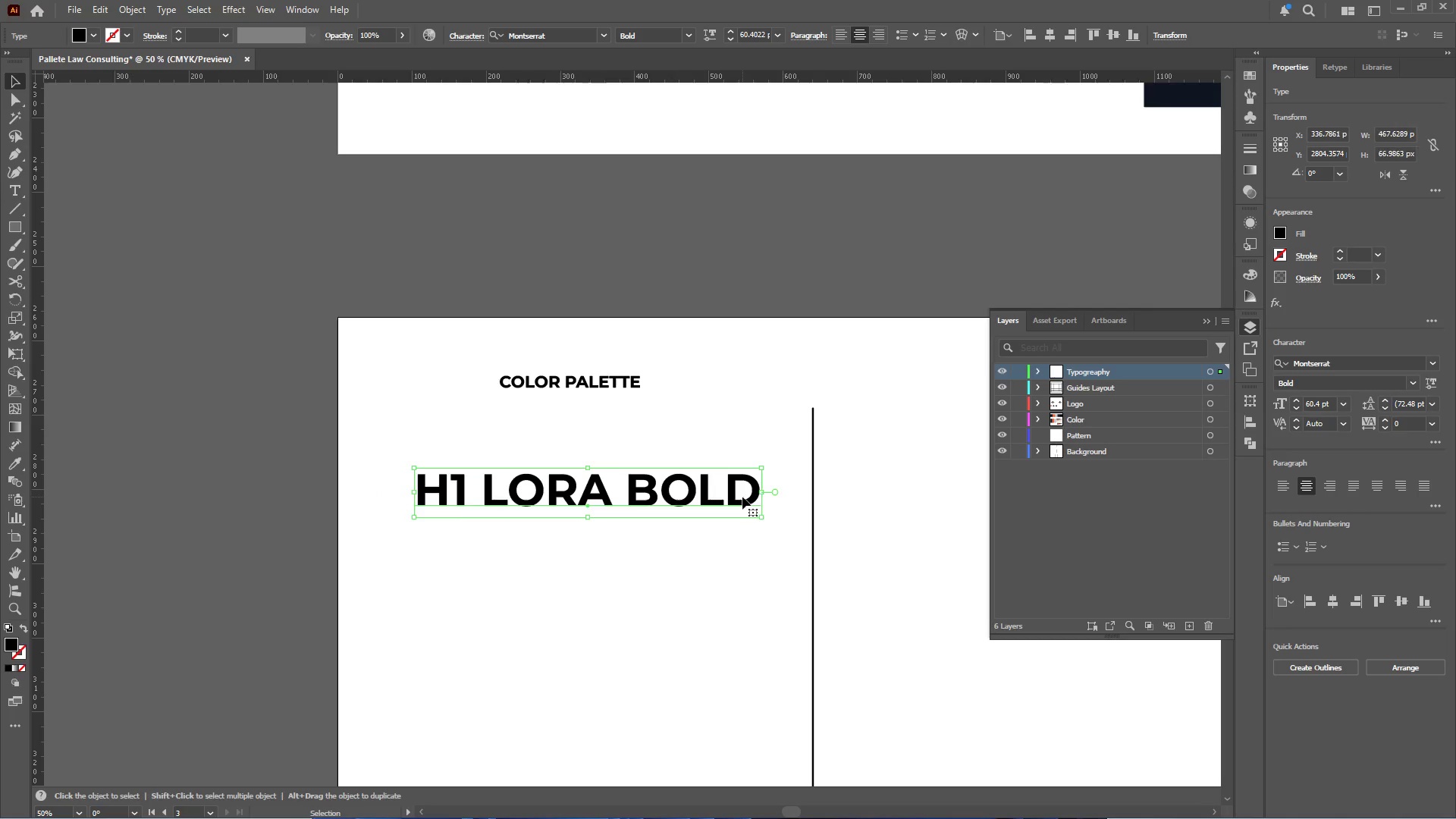 
left_click_drag(start_coordinate=[742, 496], to_coordinate=[725, 497])
 